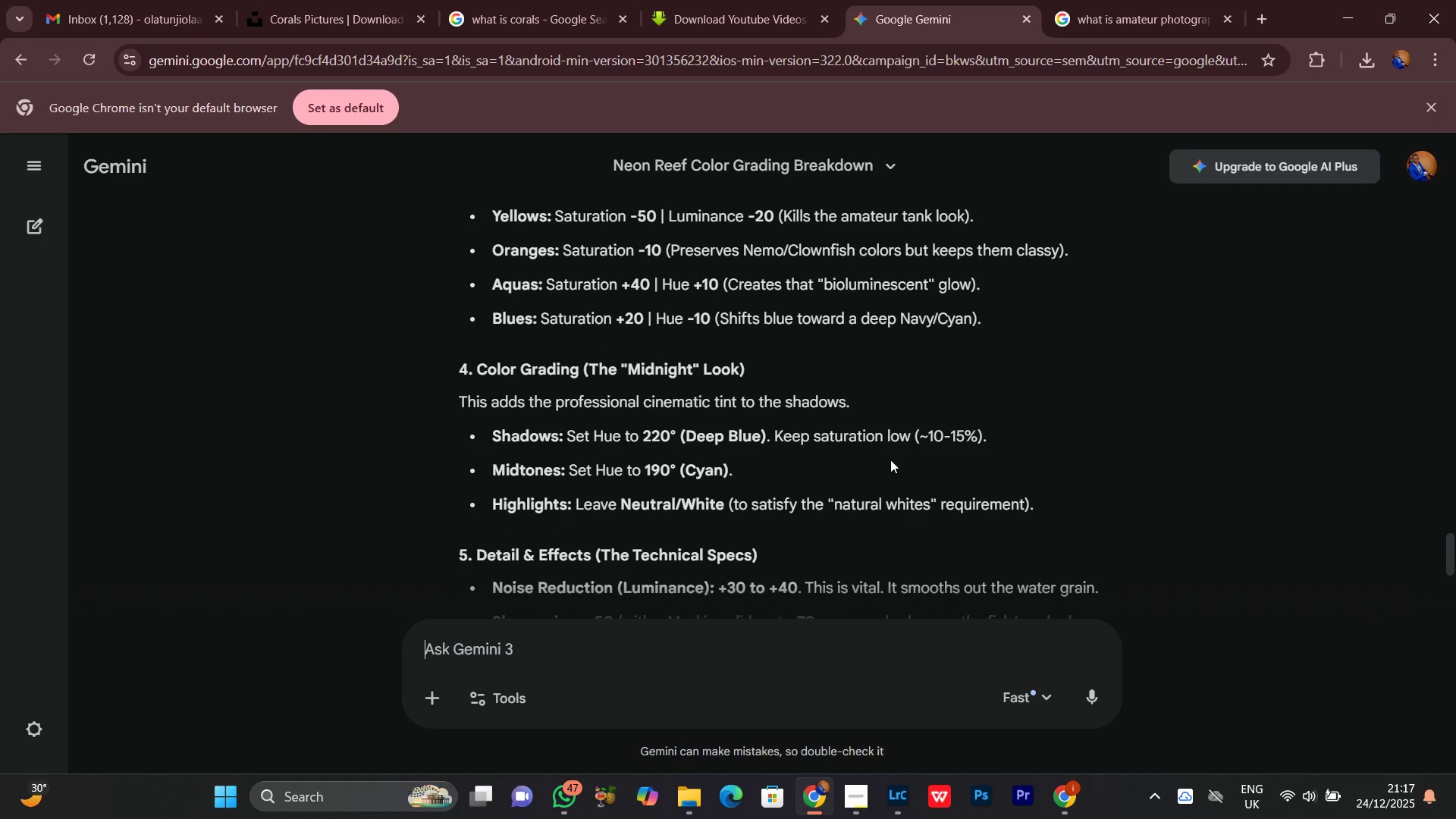 
scroll: coordinate [941, 488], scroll_direction: down, amount: 3.0
 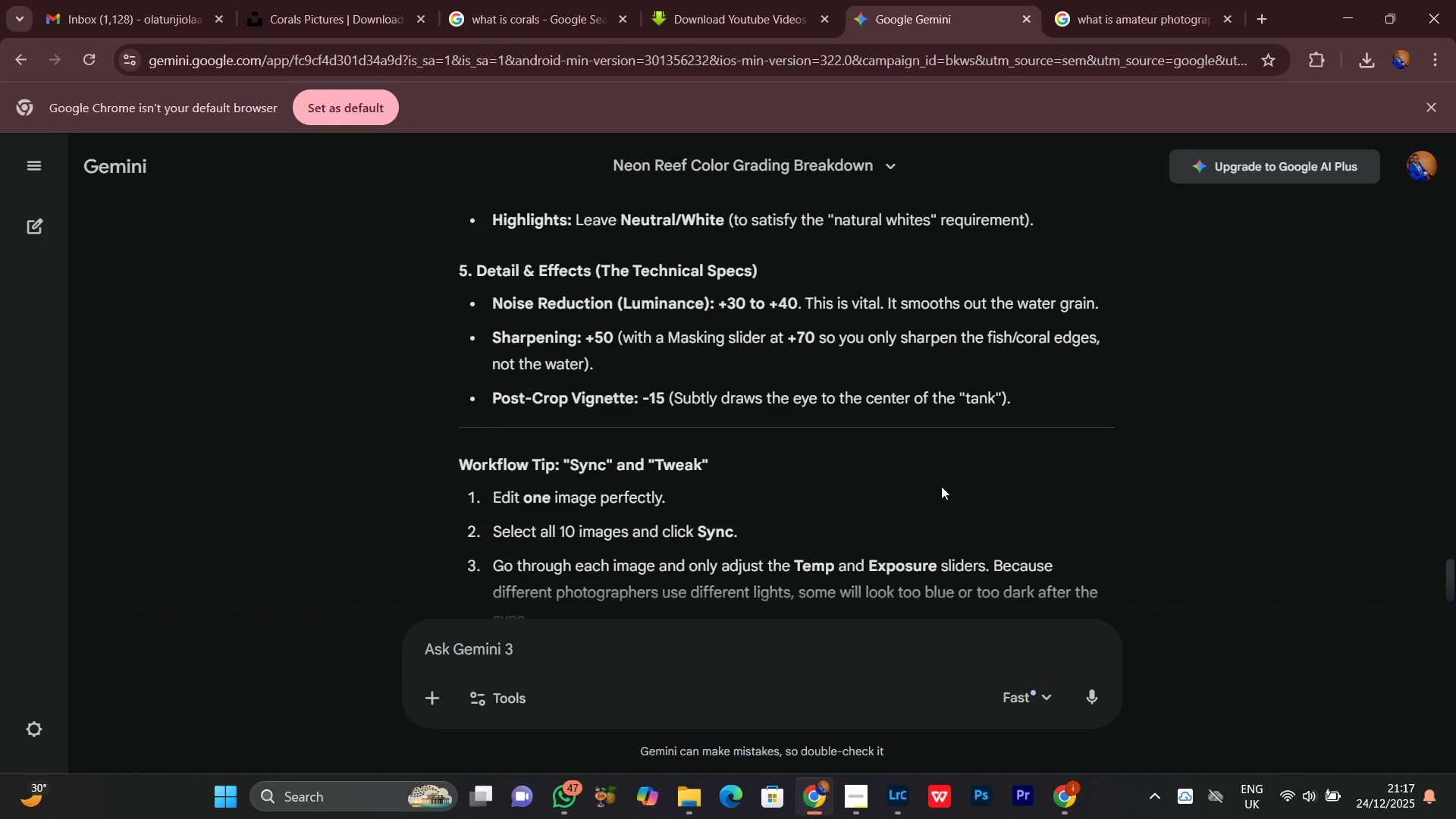 
scroll: coordinate [941, 486], scroll_direction: none, amount: 0.0
 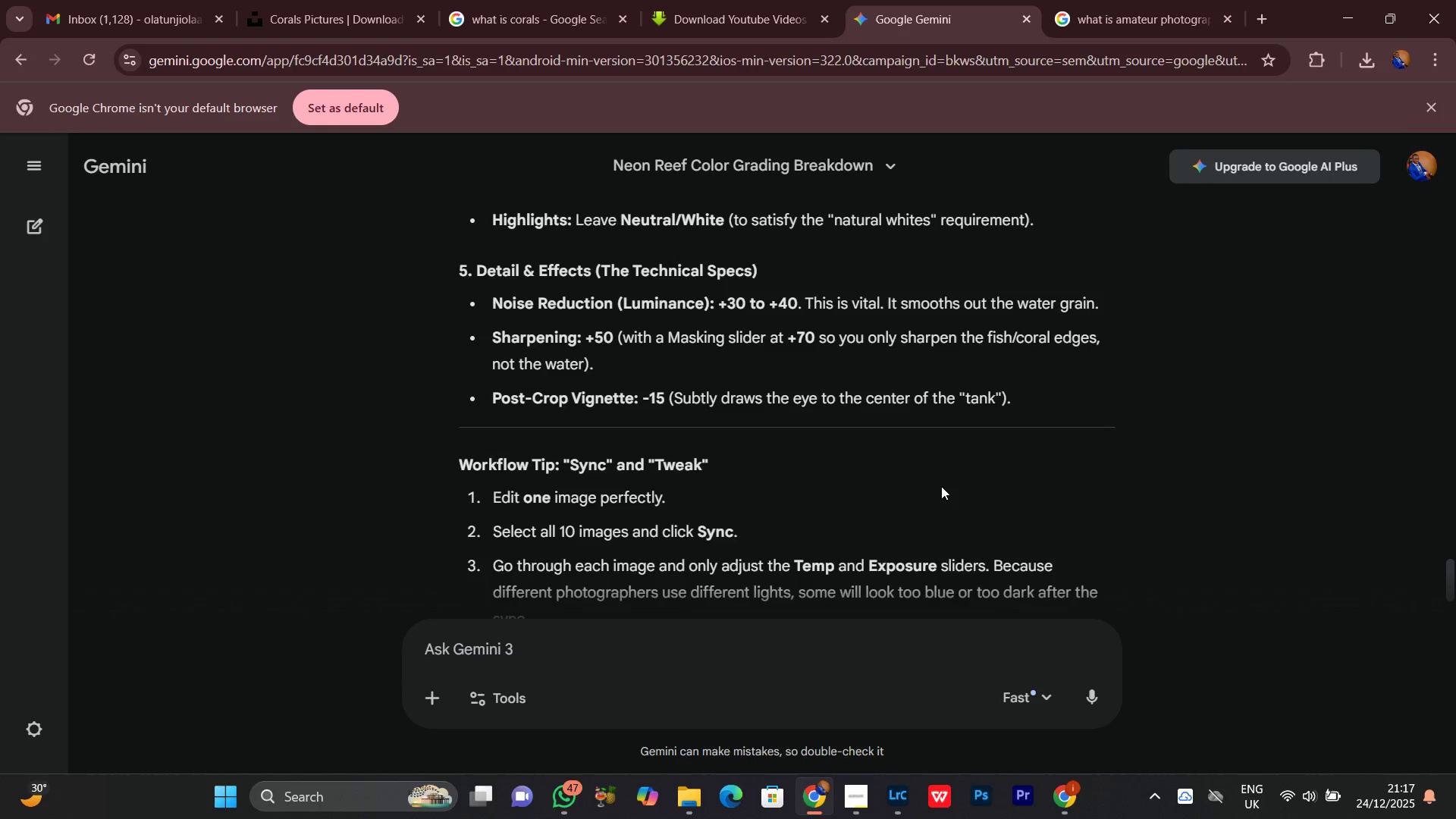 
scroll: coordinate [941, 486], scroll_direction: down, amount: 1.0
 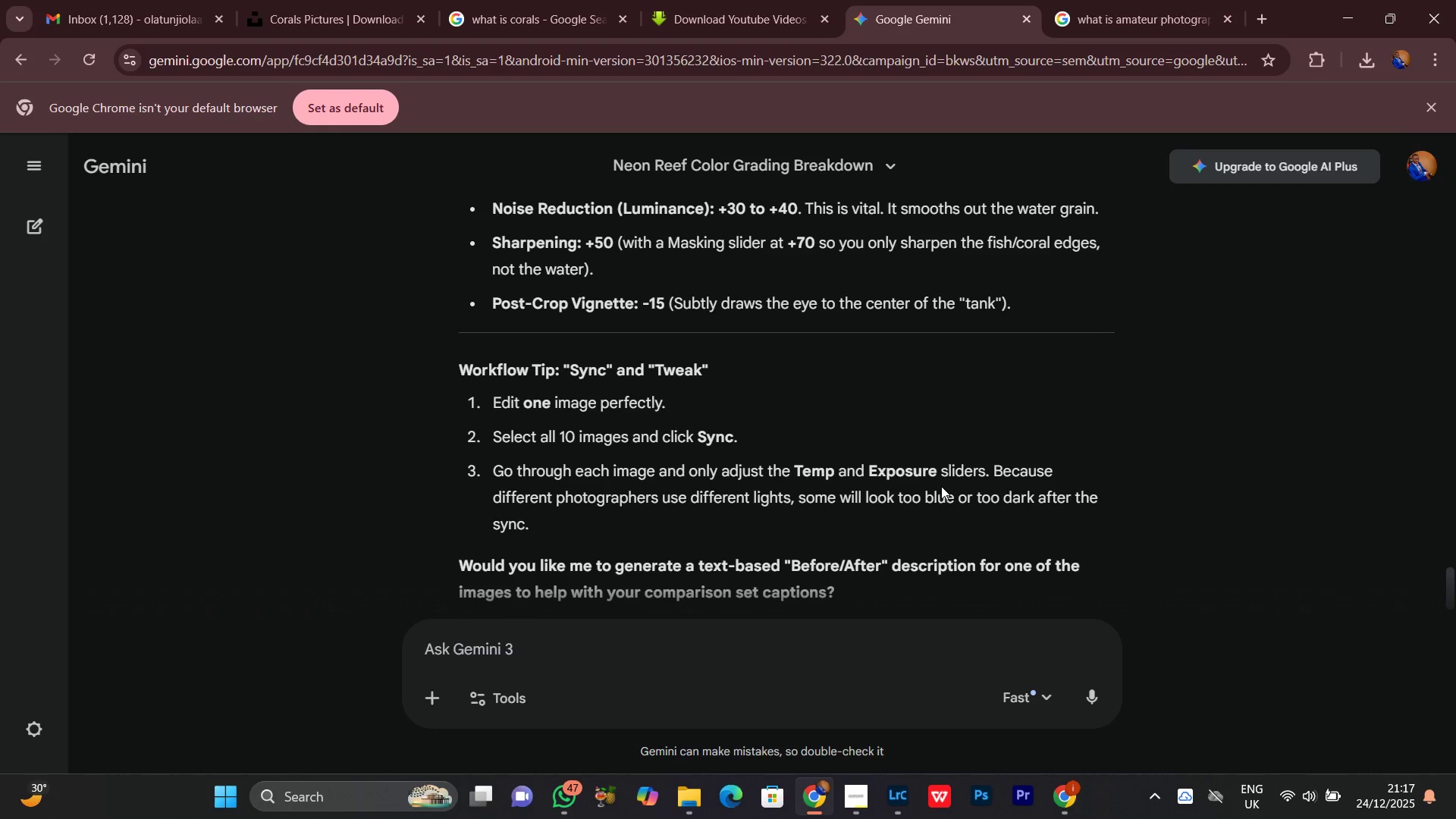 
scroll: coordinate [941, 486], scroll_direction: up, amount: 1.0
 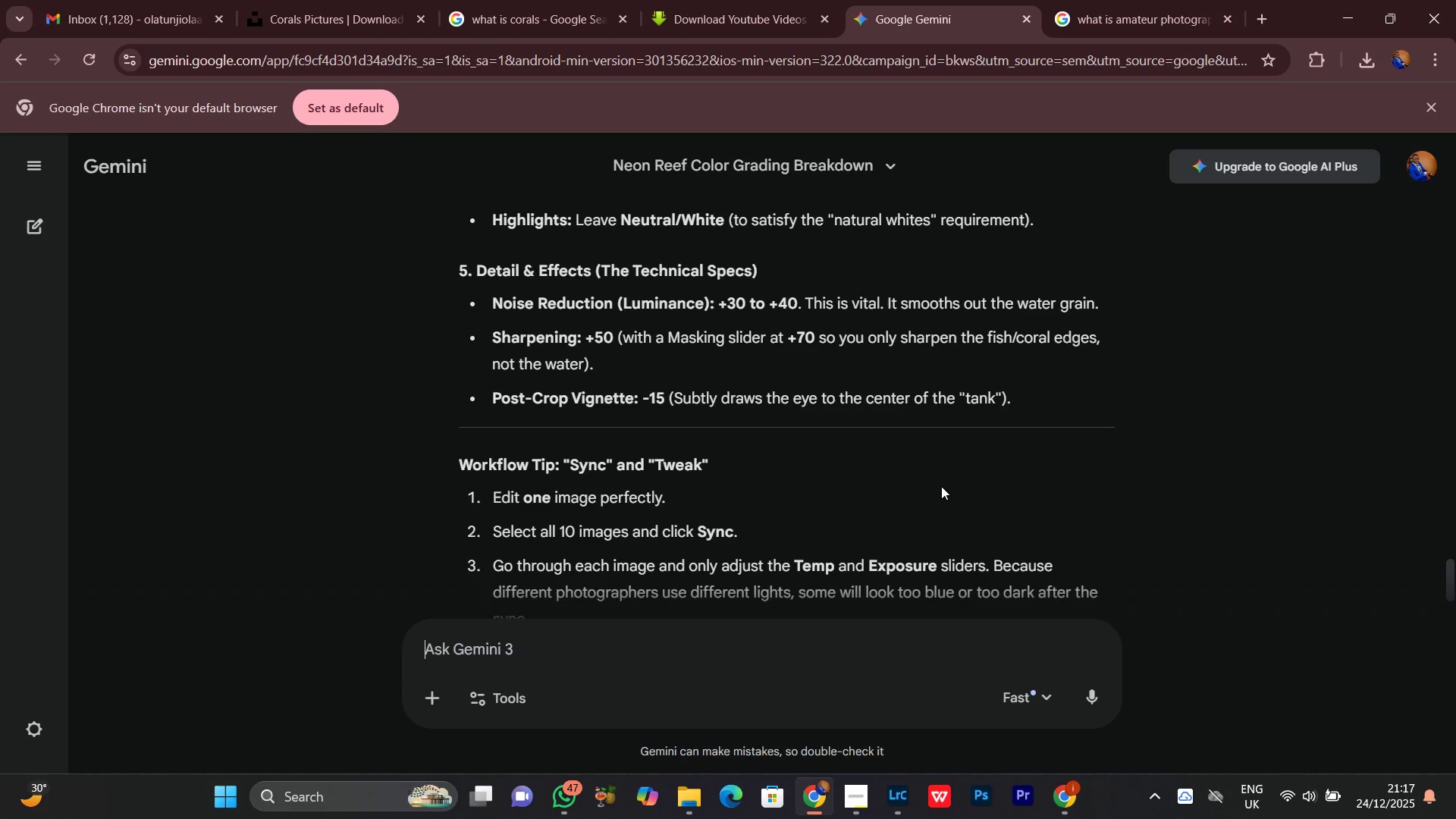 
wait(9.56)
 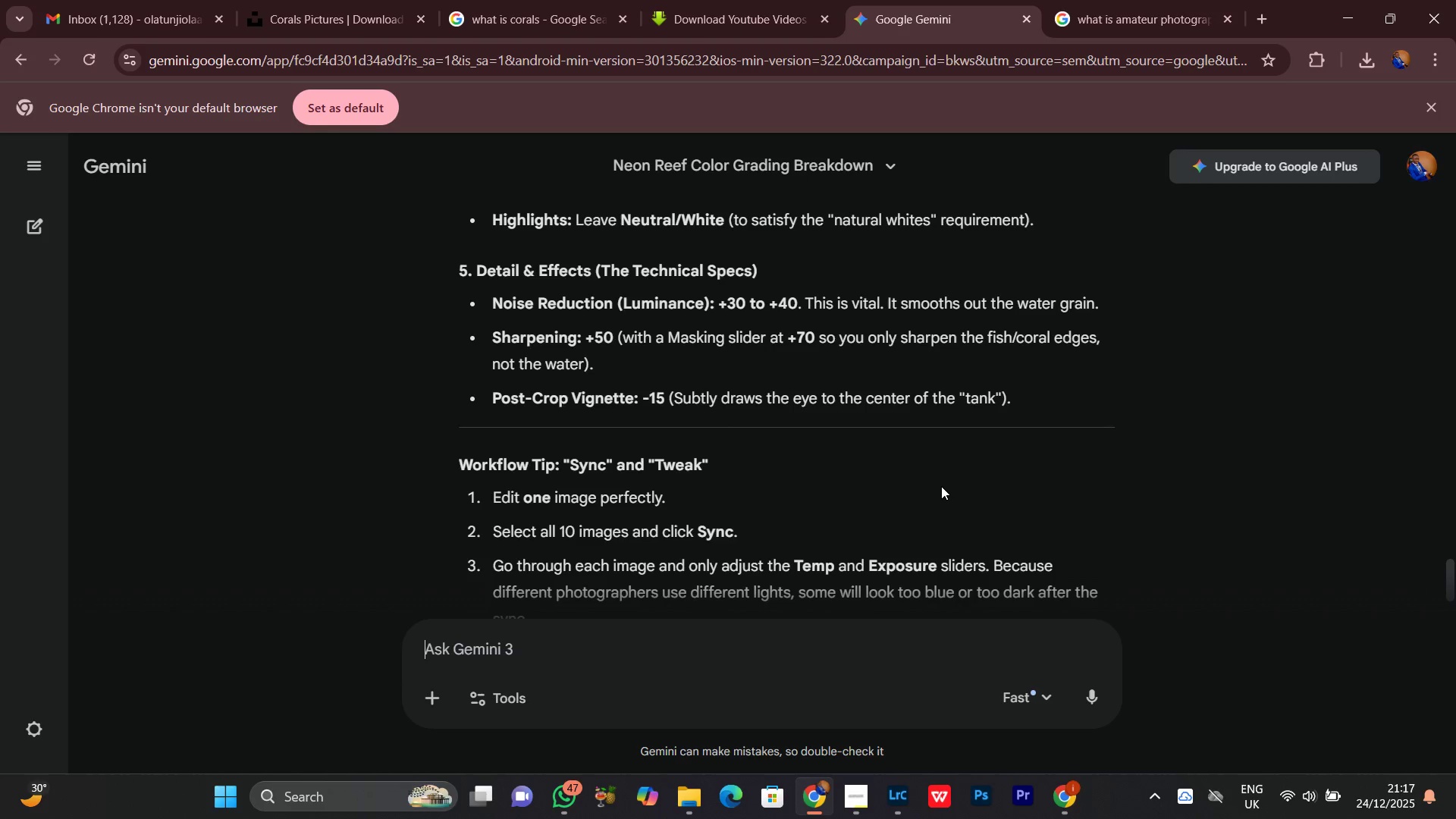 
scroll: coordinate [940, 487], scroll_direction: up, amount: 1.0
 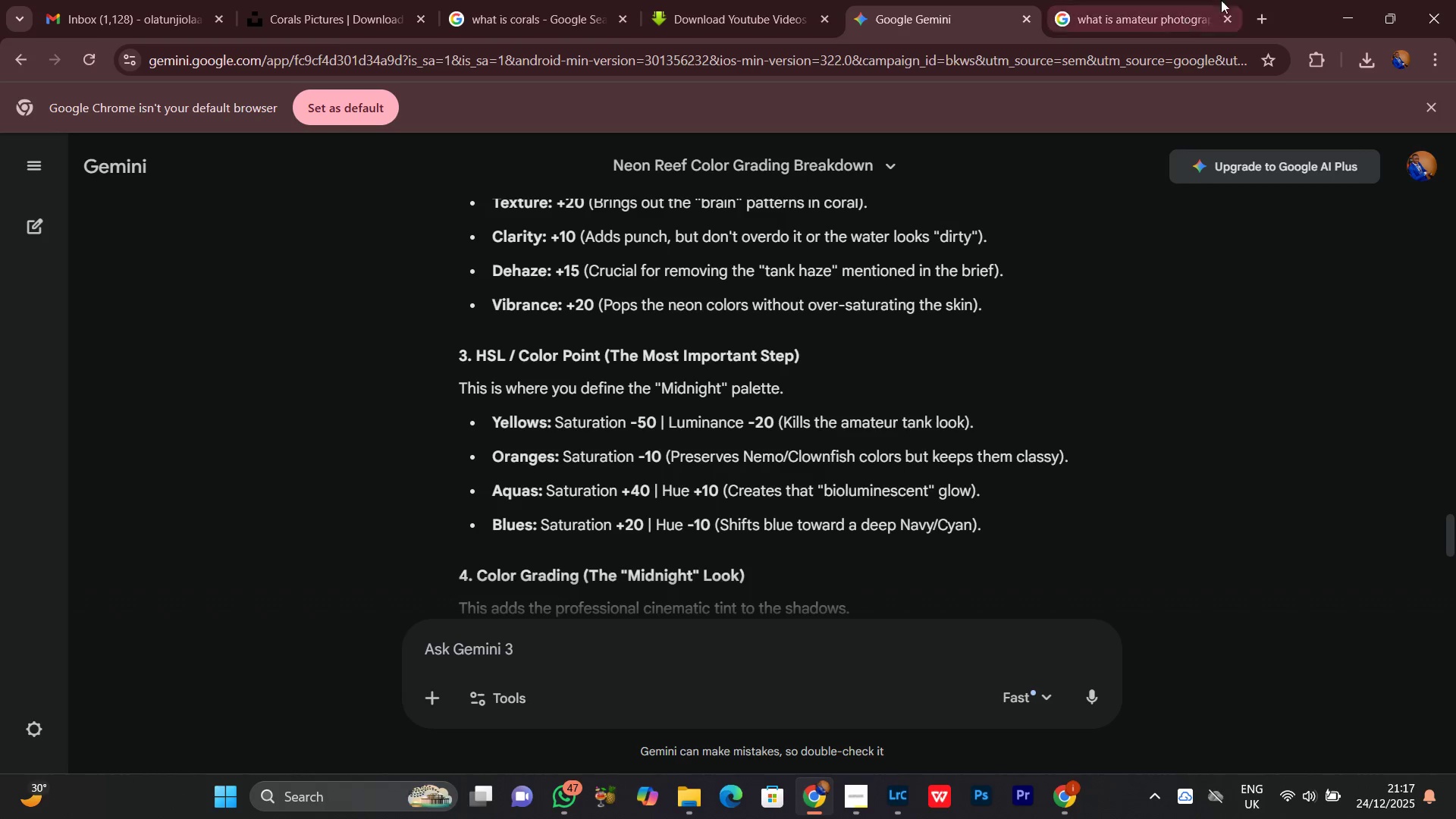 
left_click([1346, 14])
 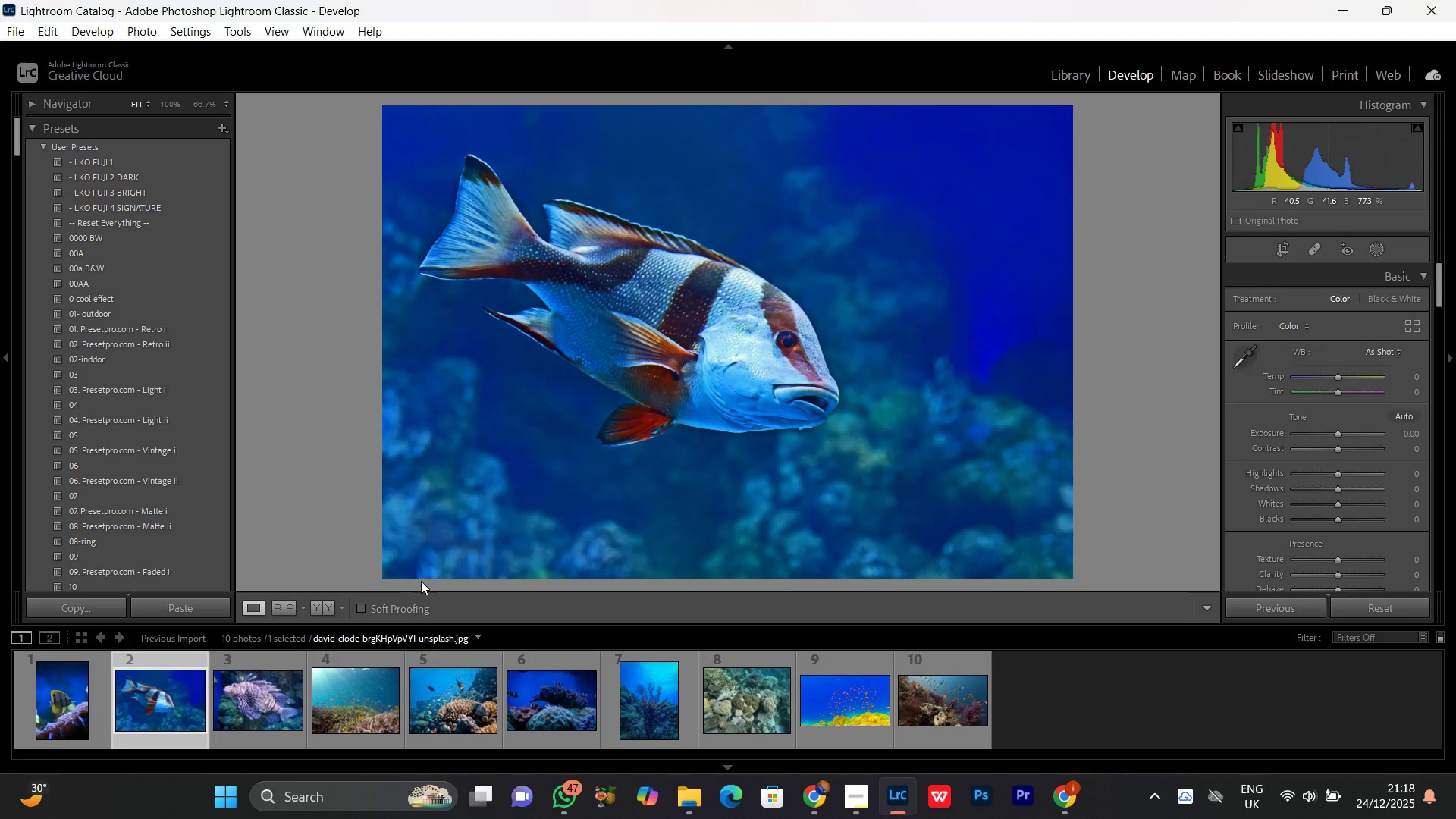 
wait(13.69)
 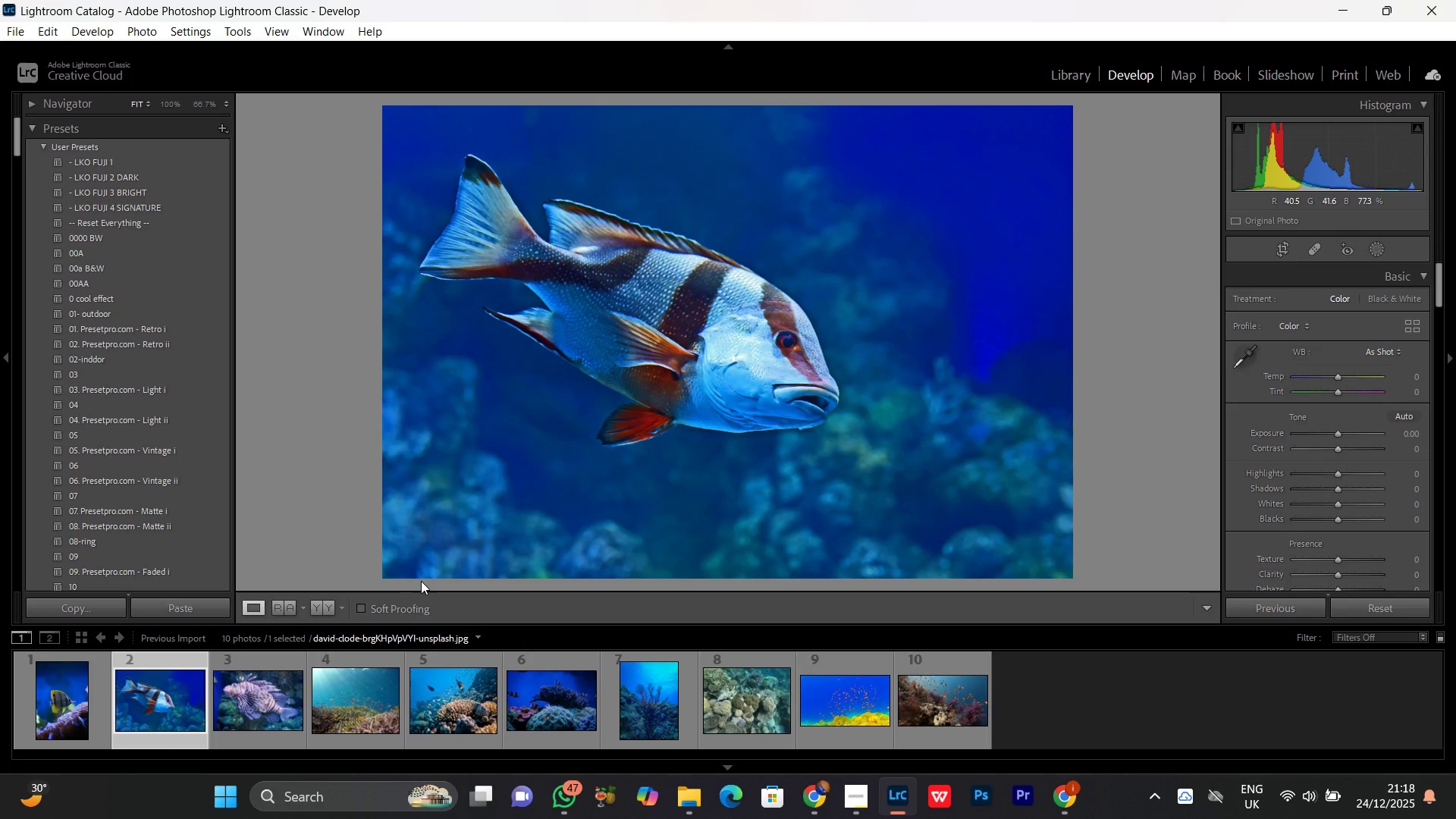 
left_click([740, 206])
 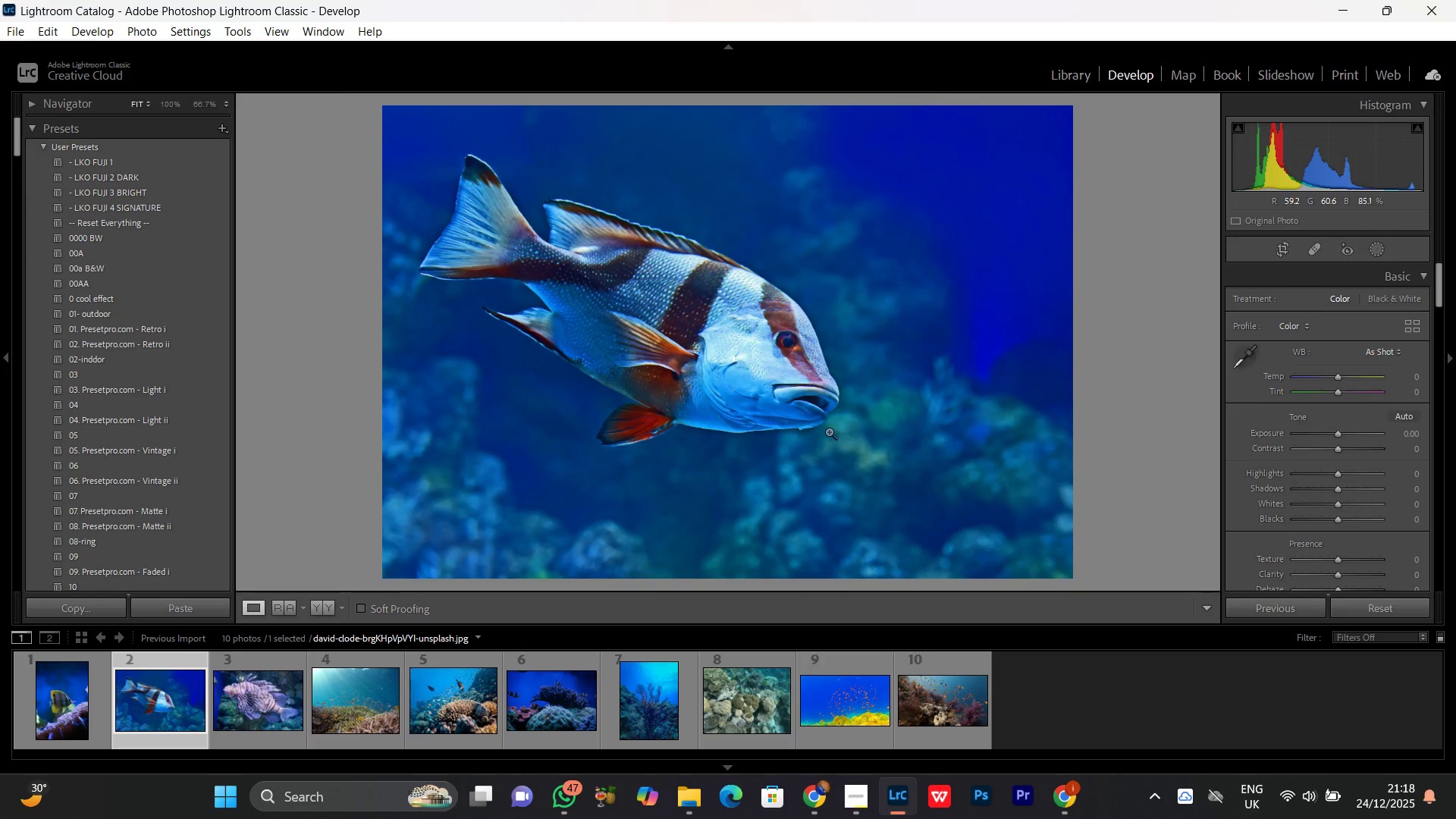 
left_click([804, 383])
 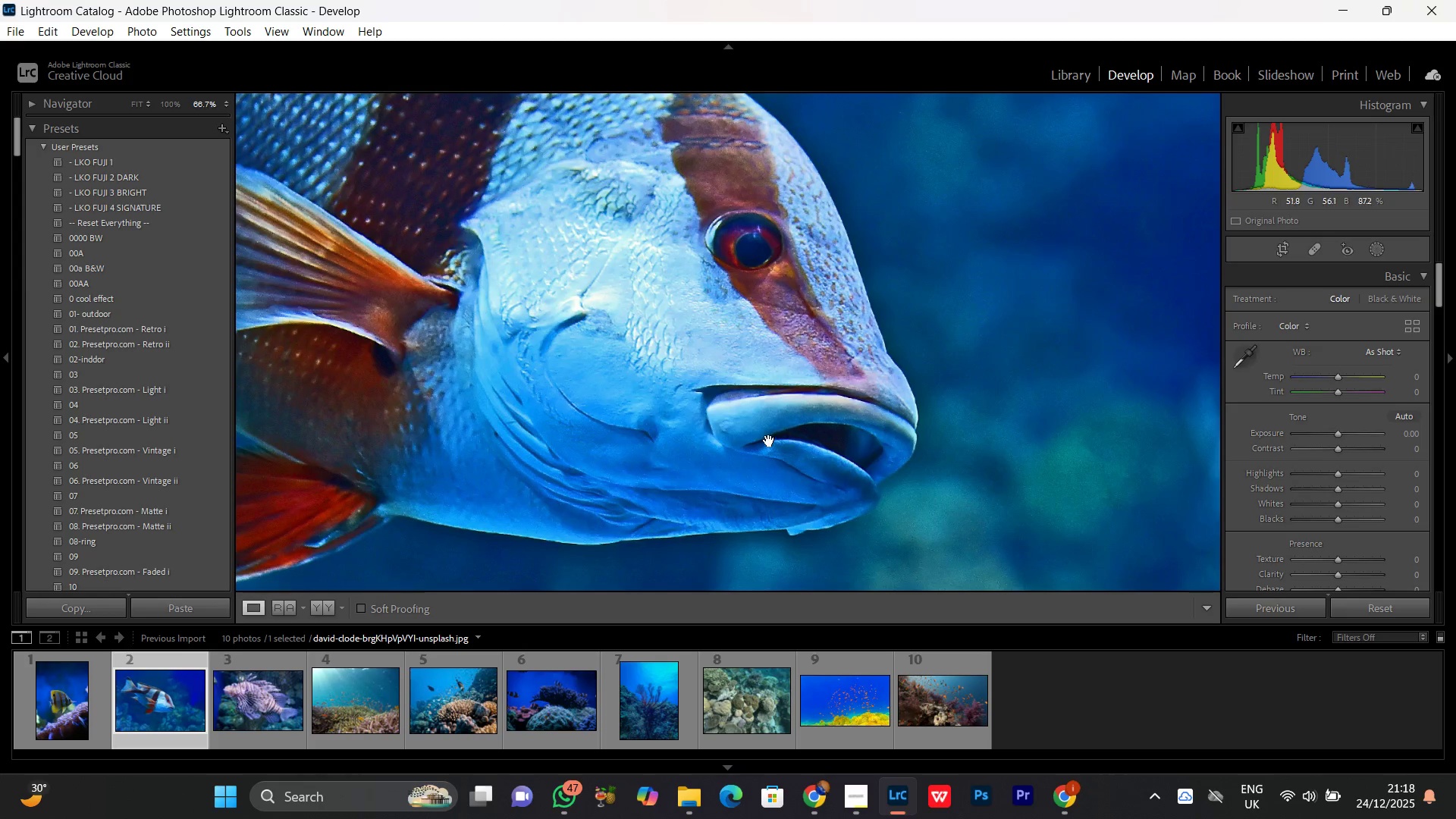 
left_click_drag(start_coordinate=[764, 427], to_coordinate=[742, 344])
 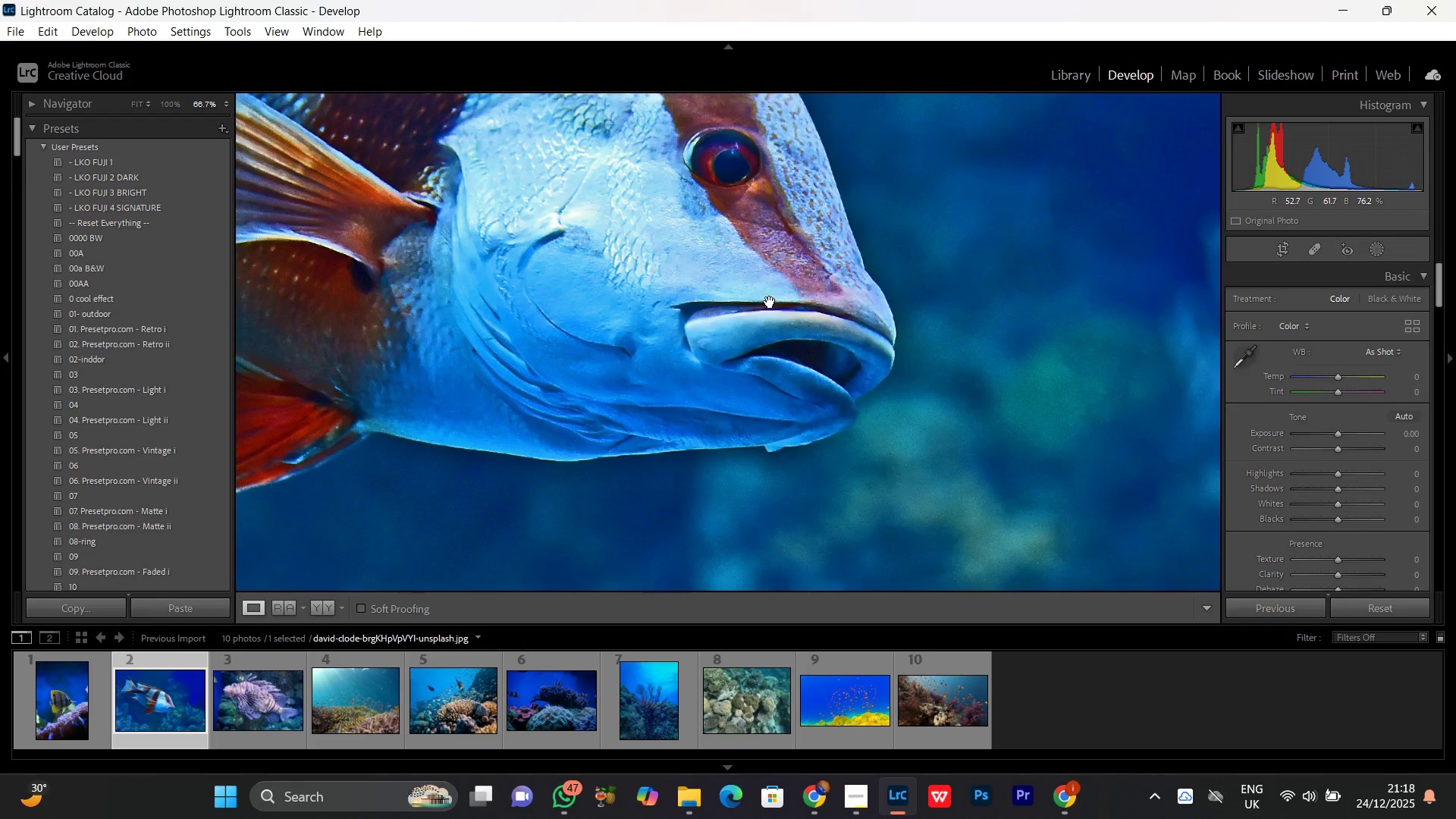 
left_click_drag(start_coordinate=[766, 282], to_coordinate=[766, 384])
 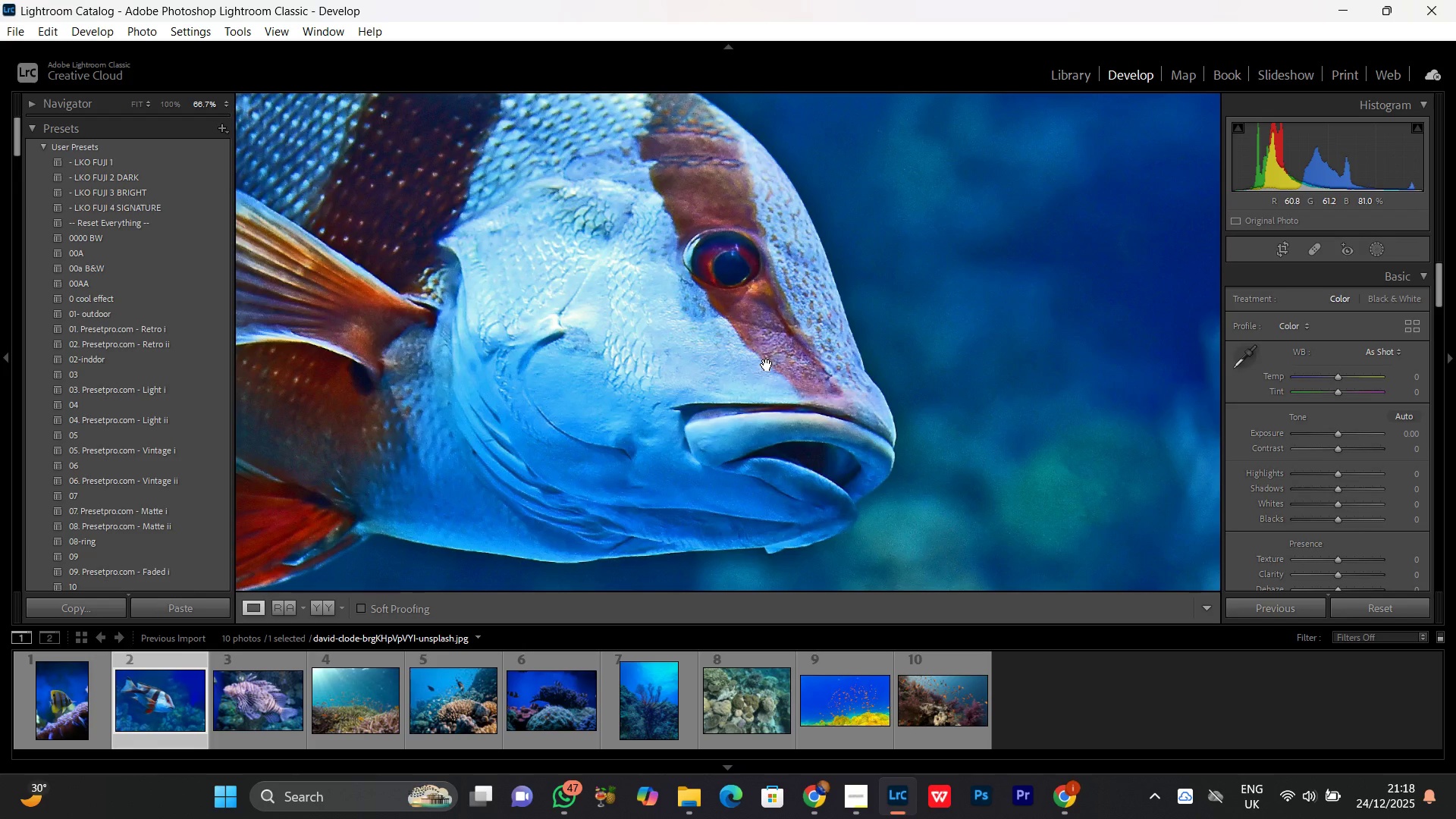 
left_click([767, 363])
 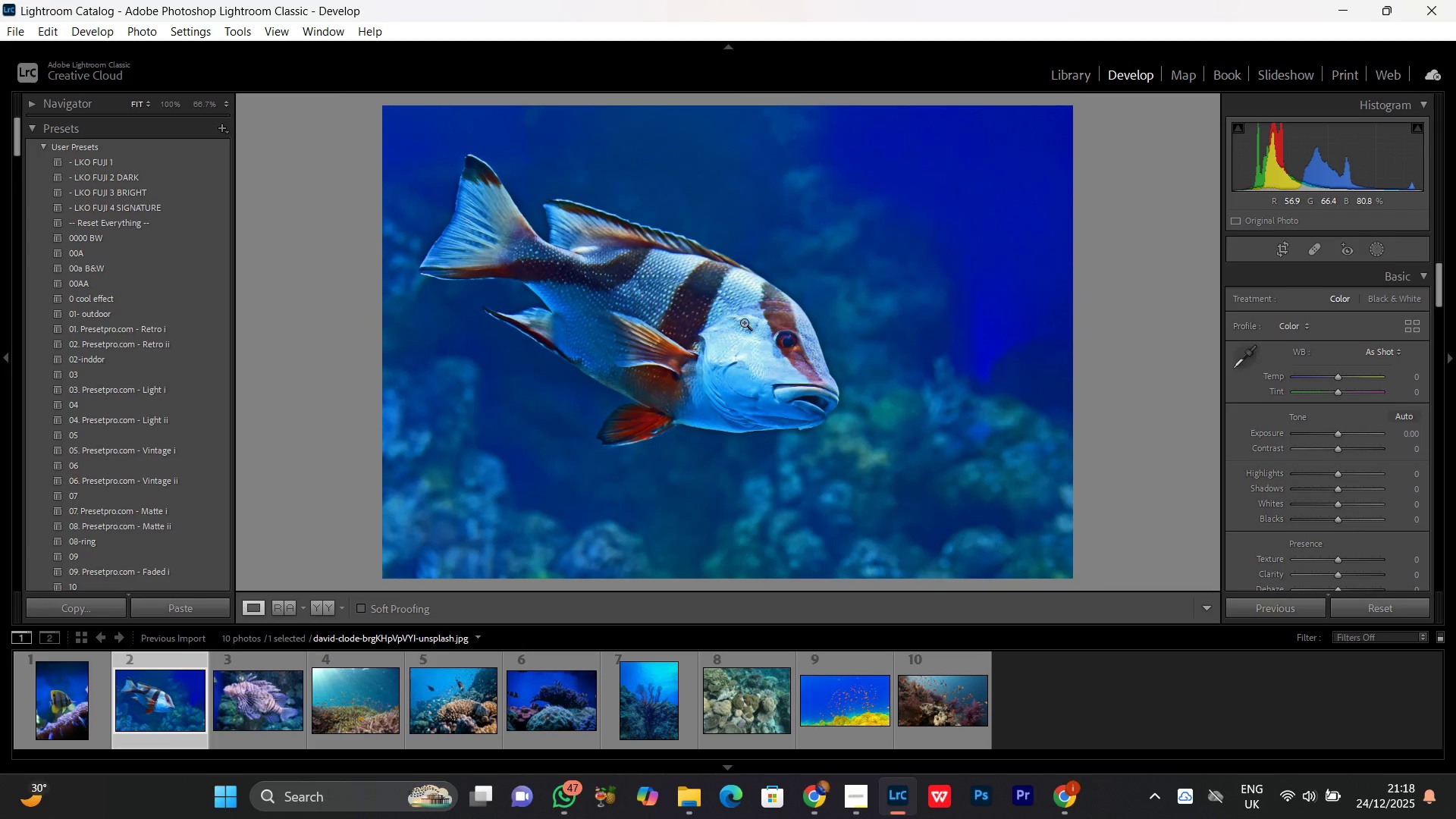 
left_click([740, 311])
 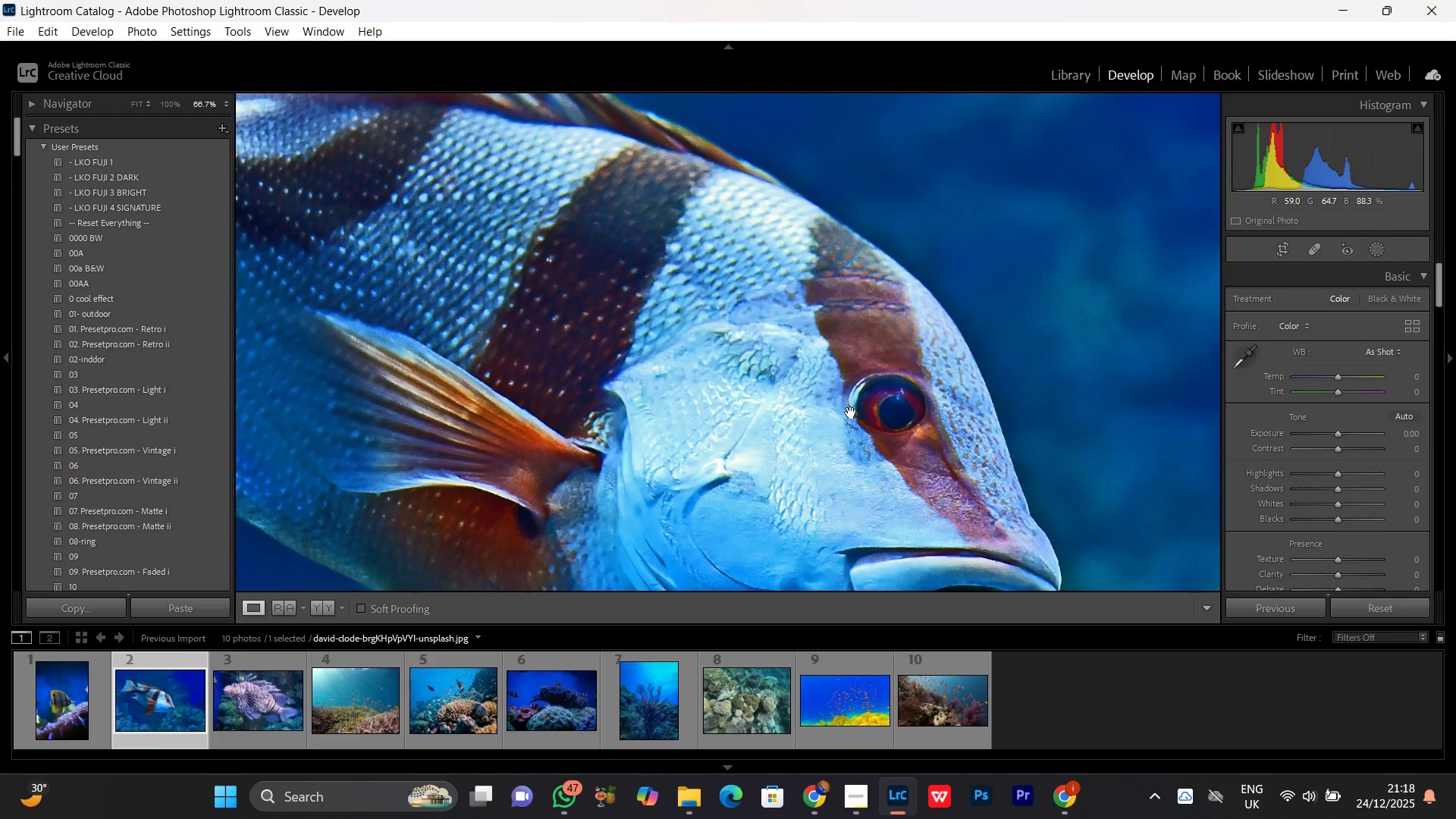 
left_click_drag(start_coordinate=[851, 413], to_coordinate=[497, 205])
 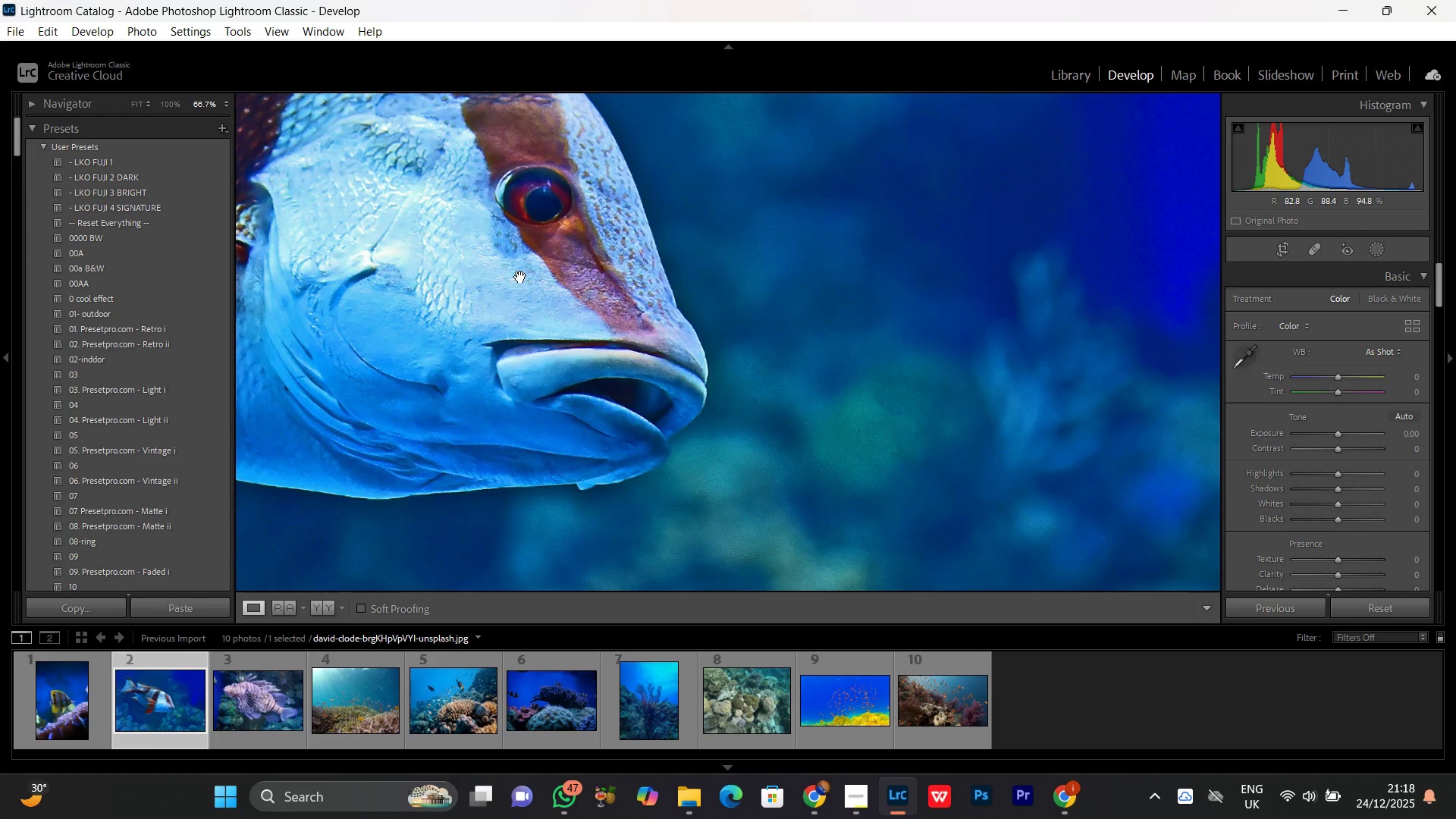 
left_click([523, 275])
 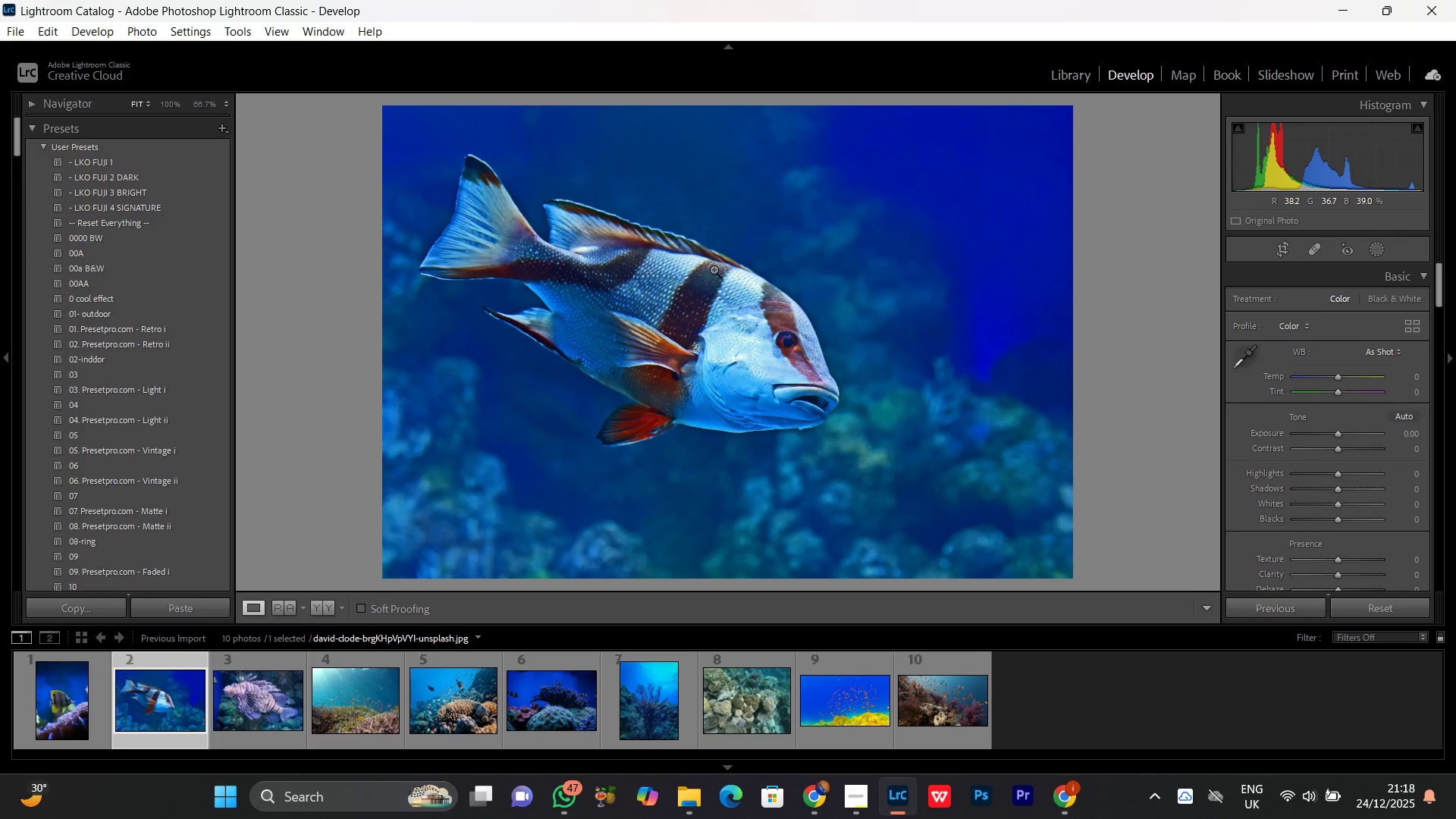 
wait(27.92)
 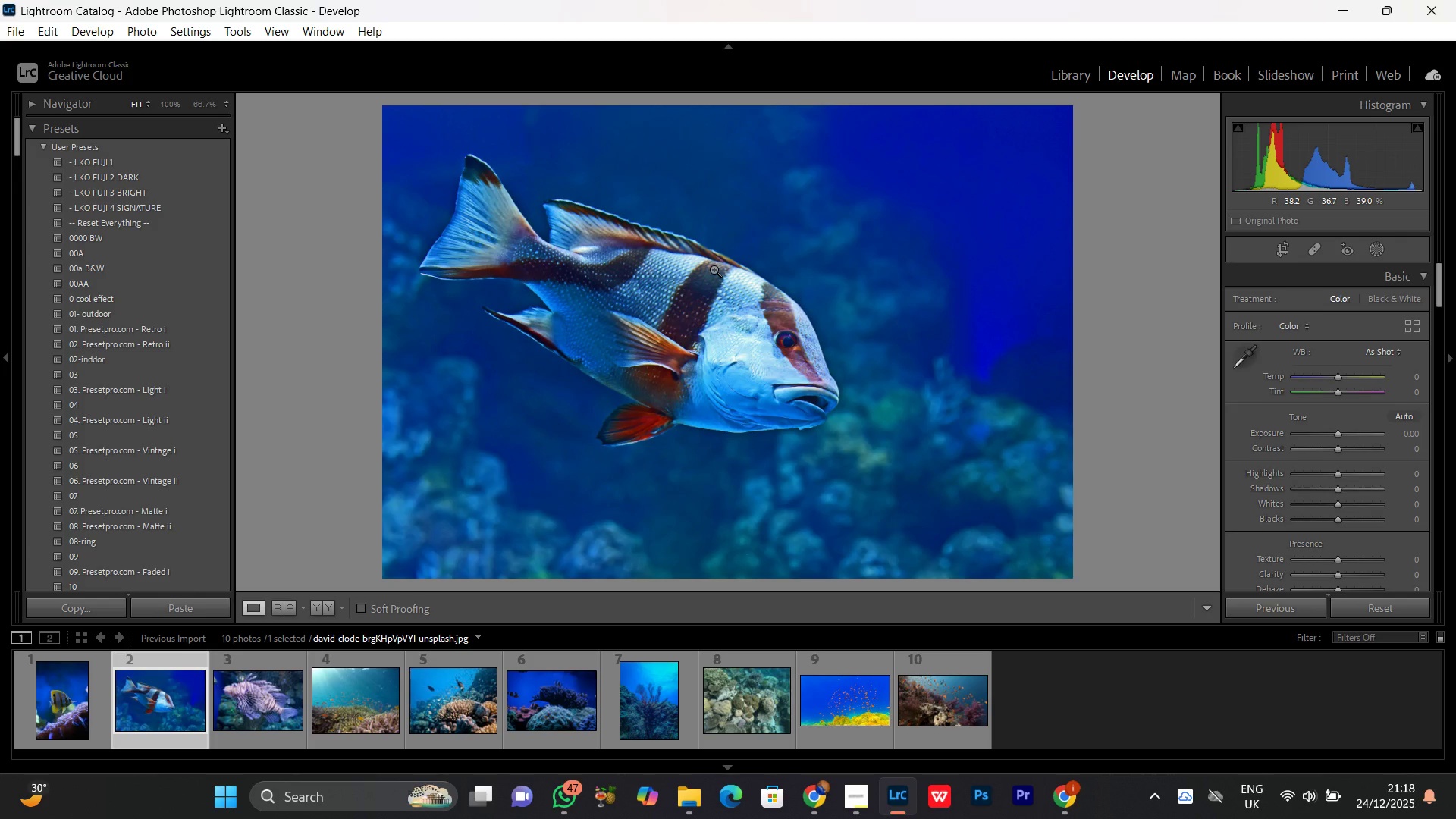 
left_click([1336, 475])
 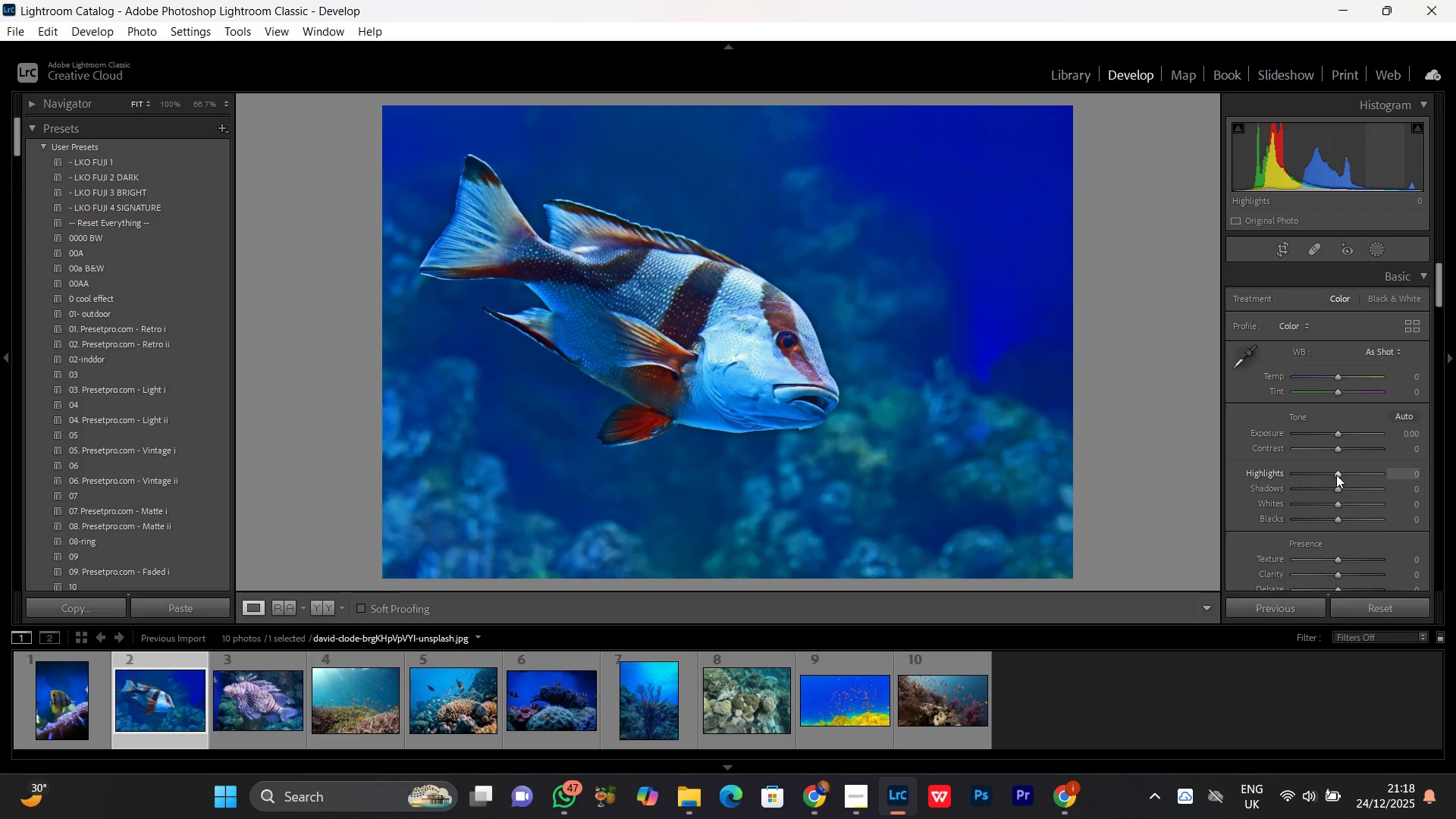 
scroll: coordinate [1336, 475], scroll_direction: down, amount: 13.0
 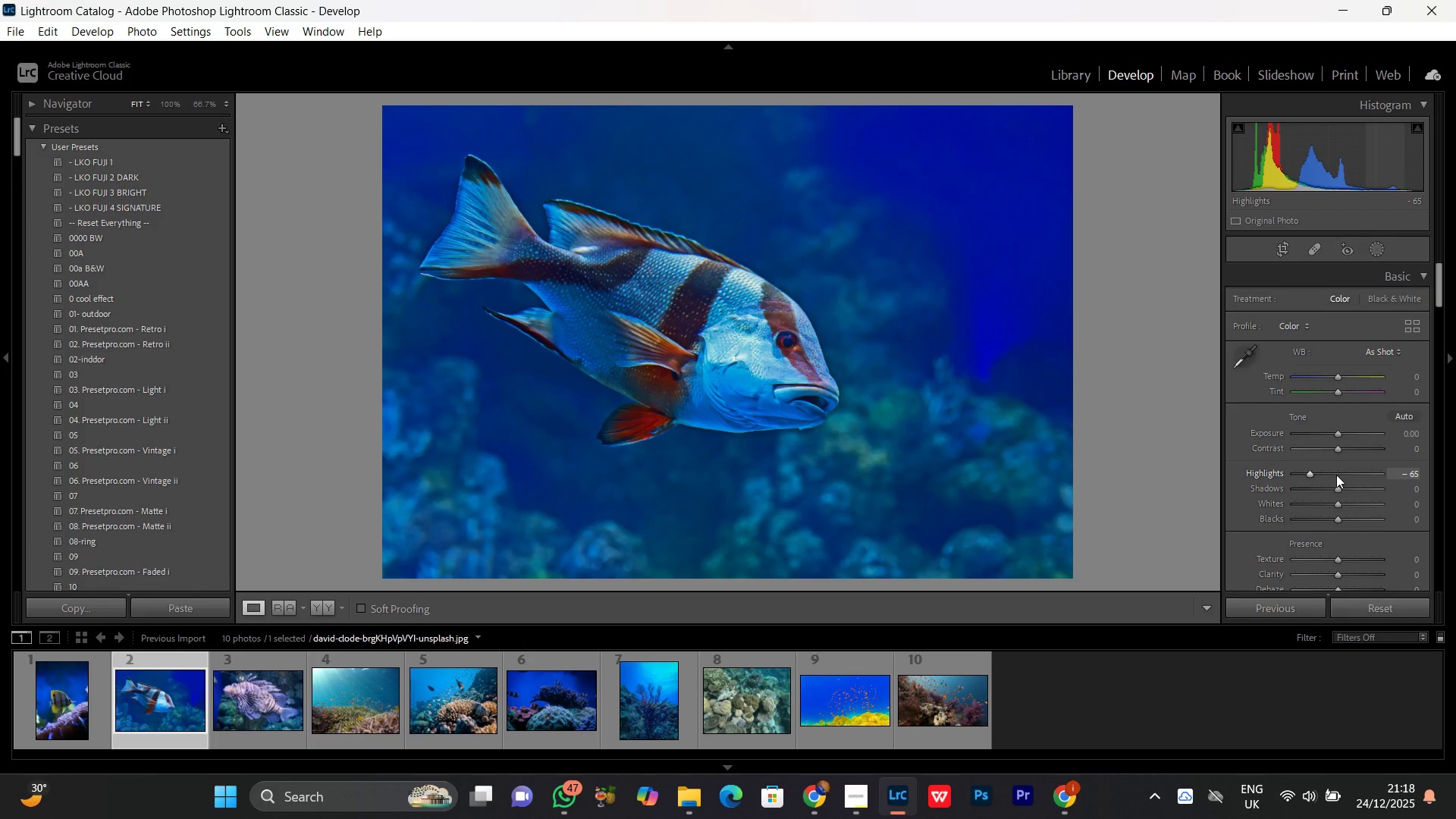 
scroll: coordinate [1335, 474], scroll_direction: none, amount: 0.0
 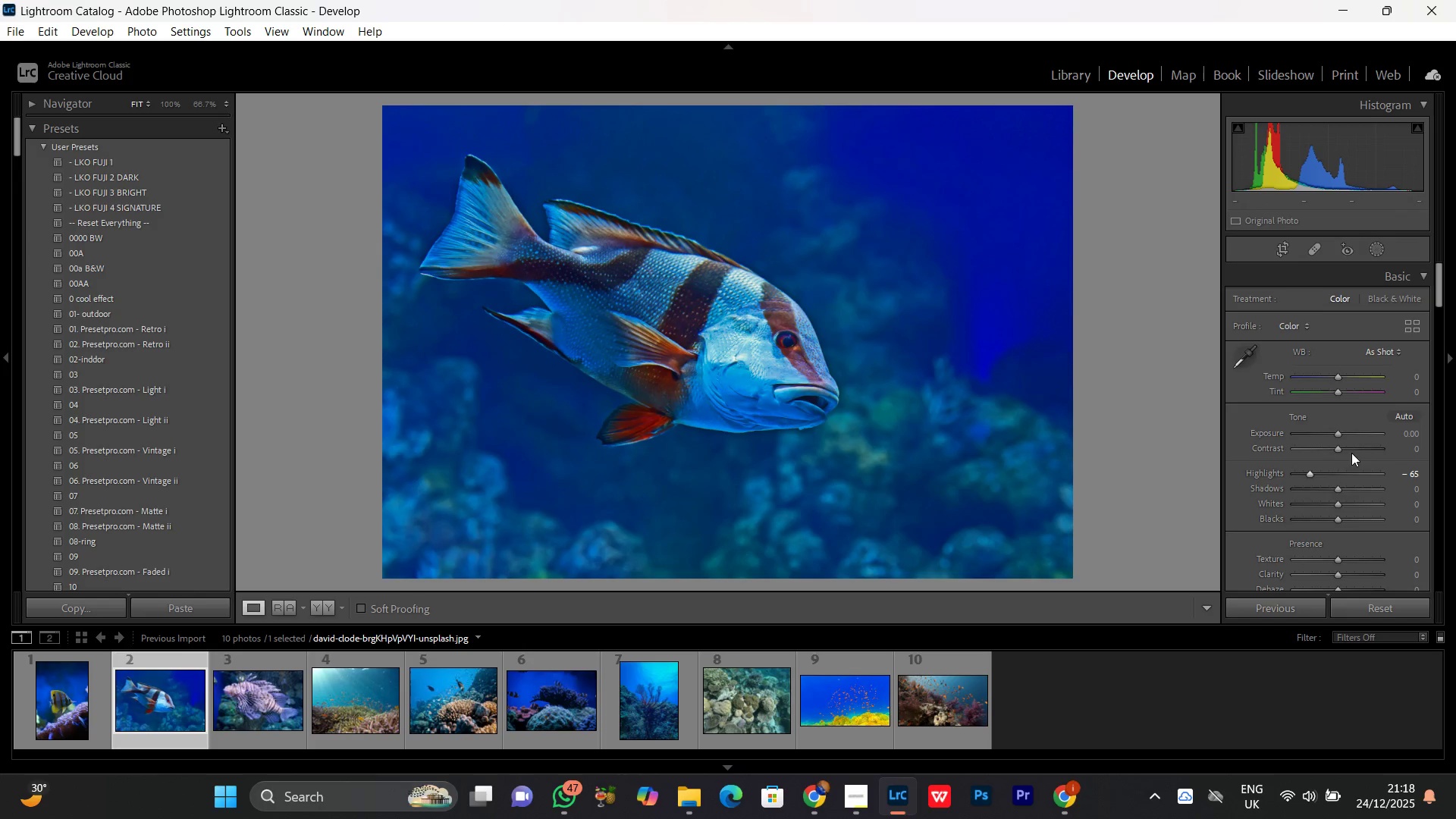 
left_click([1338, 506])
 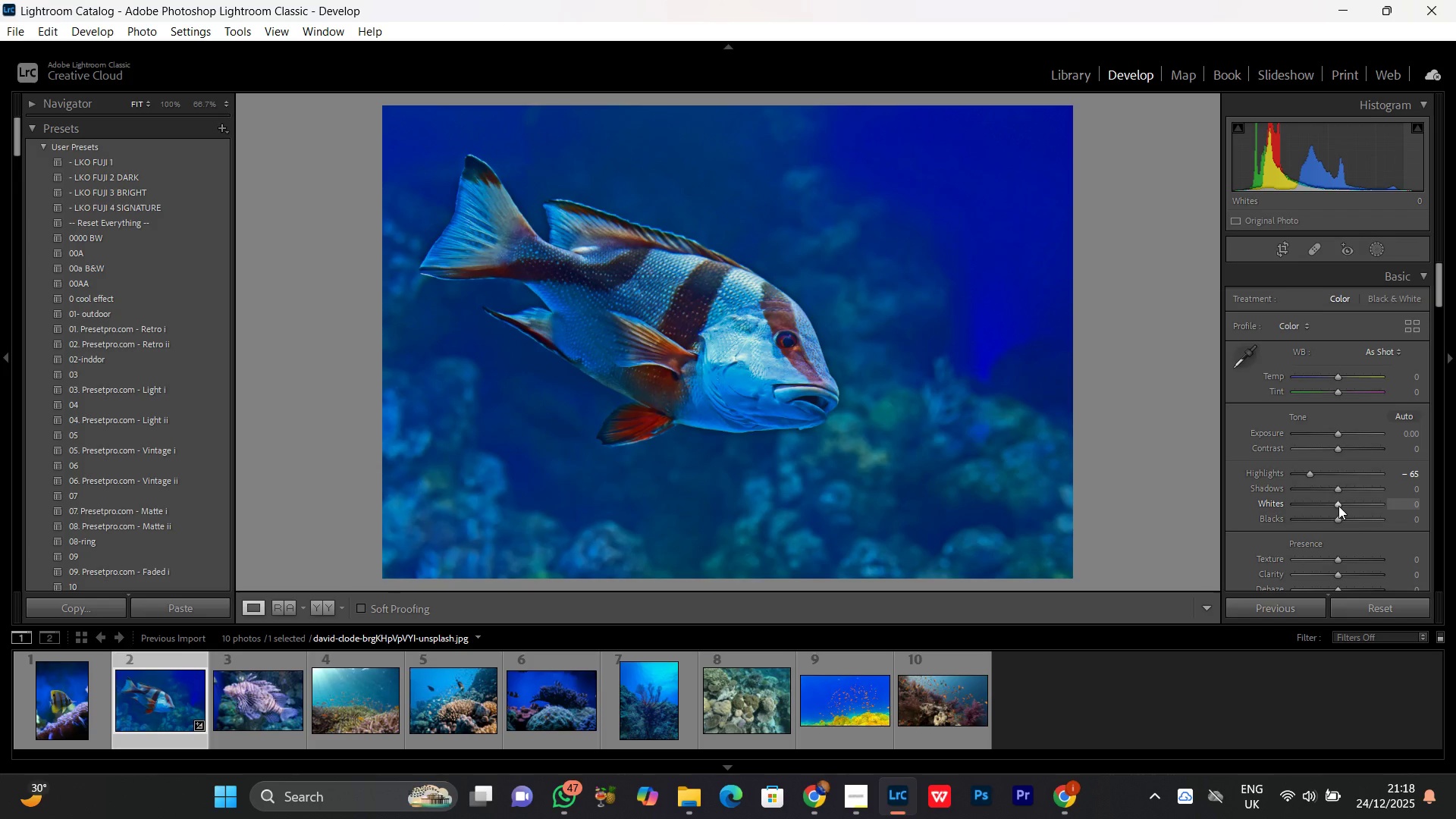 
scroll: coordinate [1338, 501], scroll_direction: down, amount: 8.0
 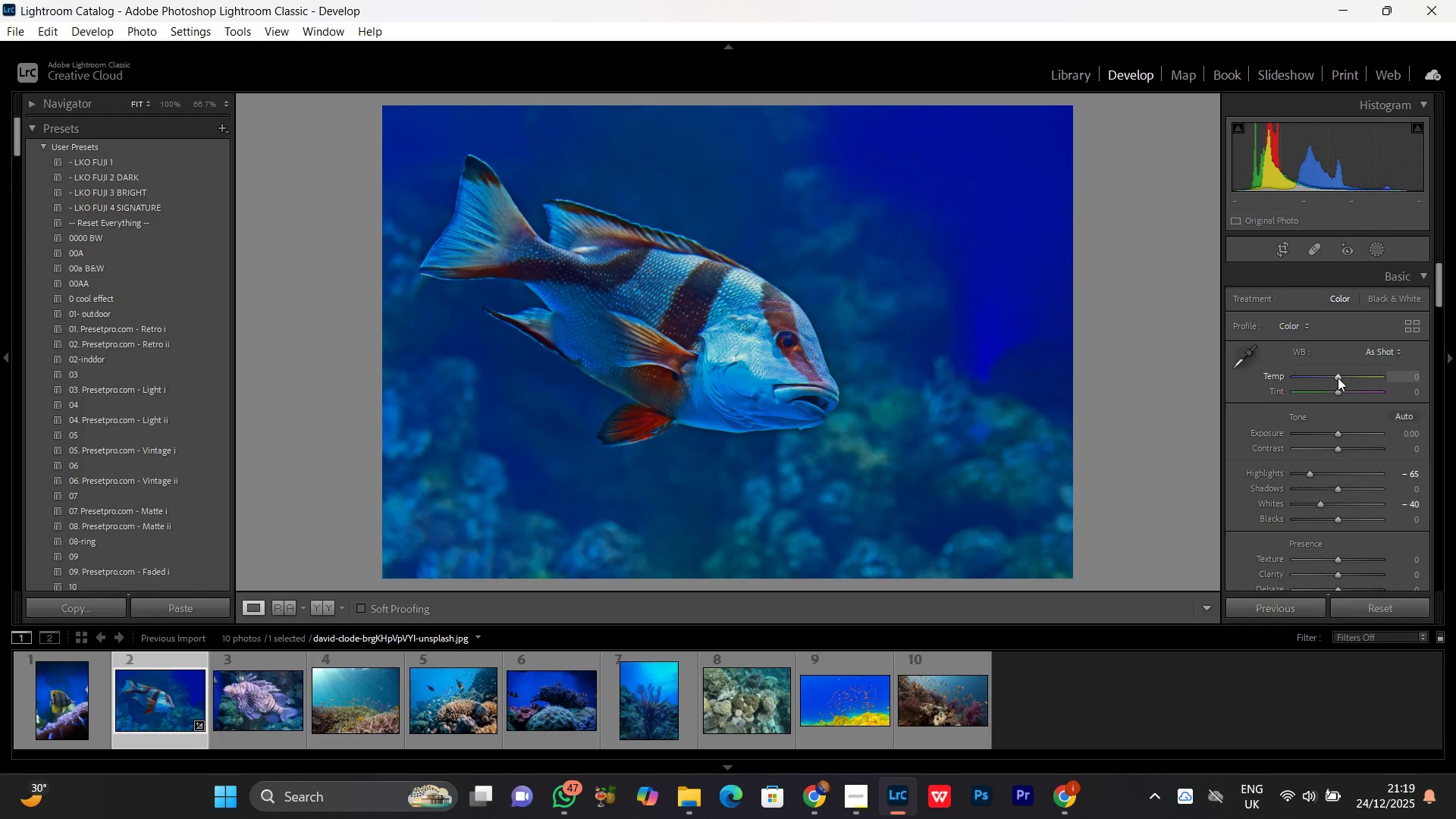 
left_click([1337, 377])
 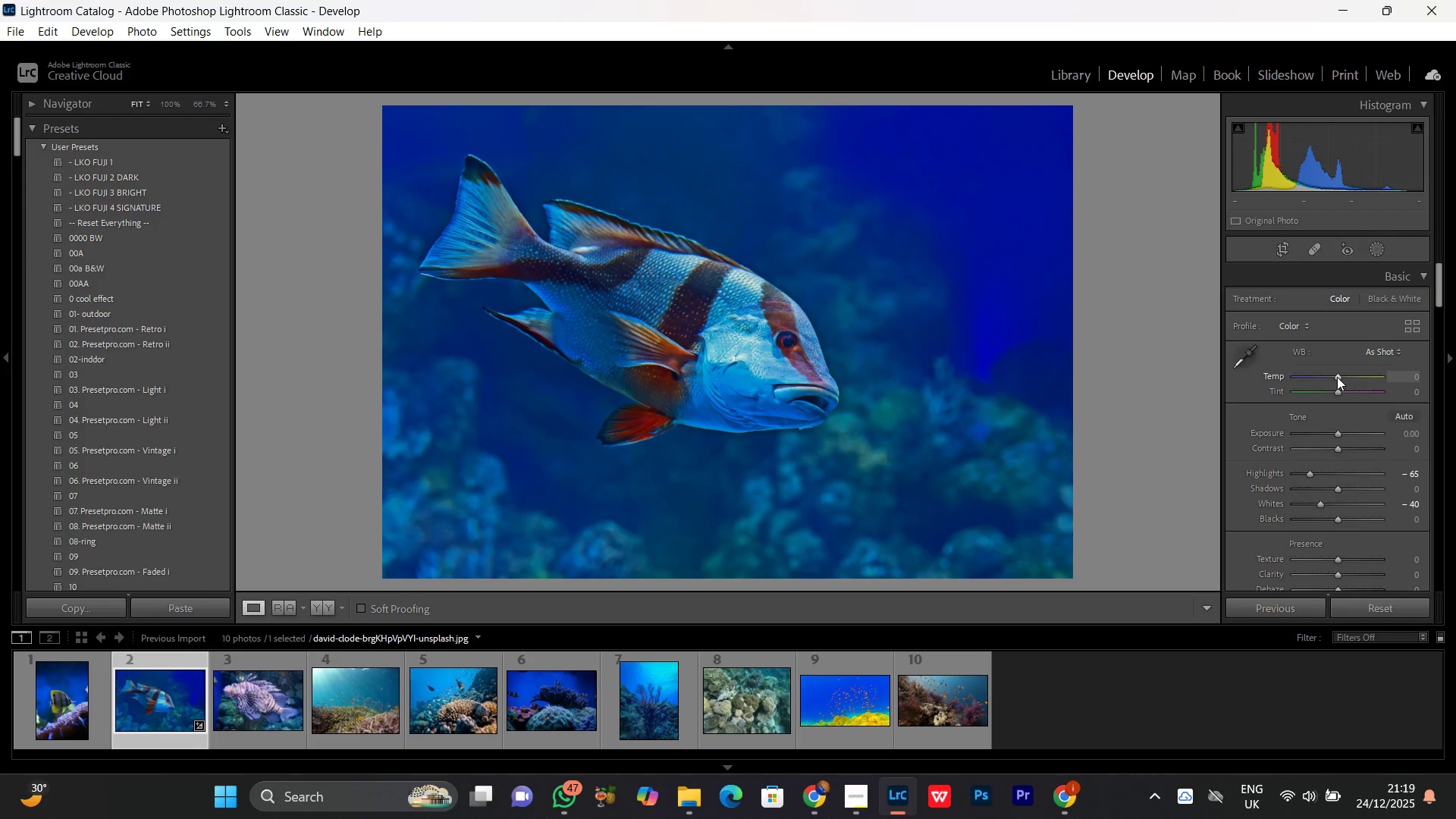 
scroll: coordinate [1337, 377], scroll_direction: down, amount: 1.0
 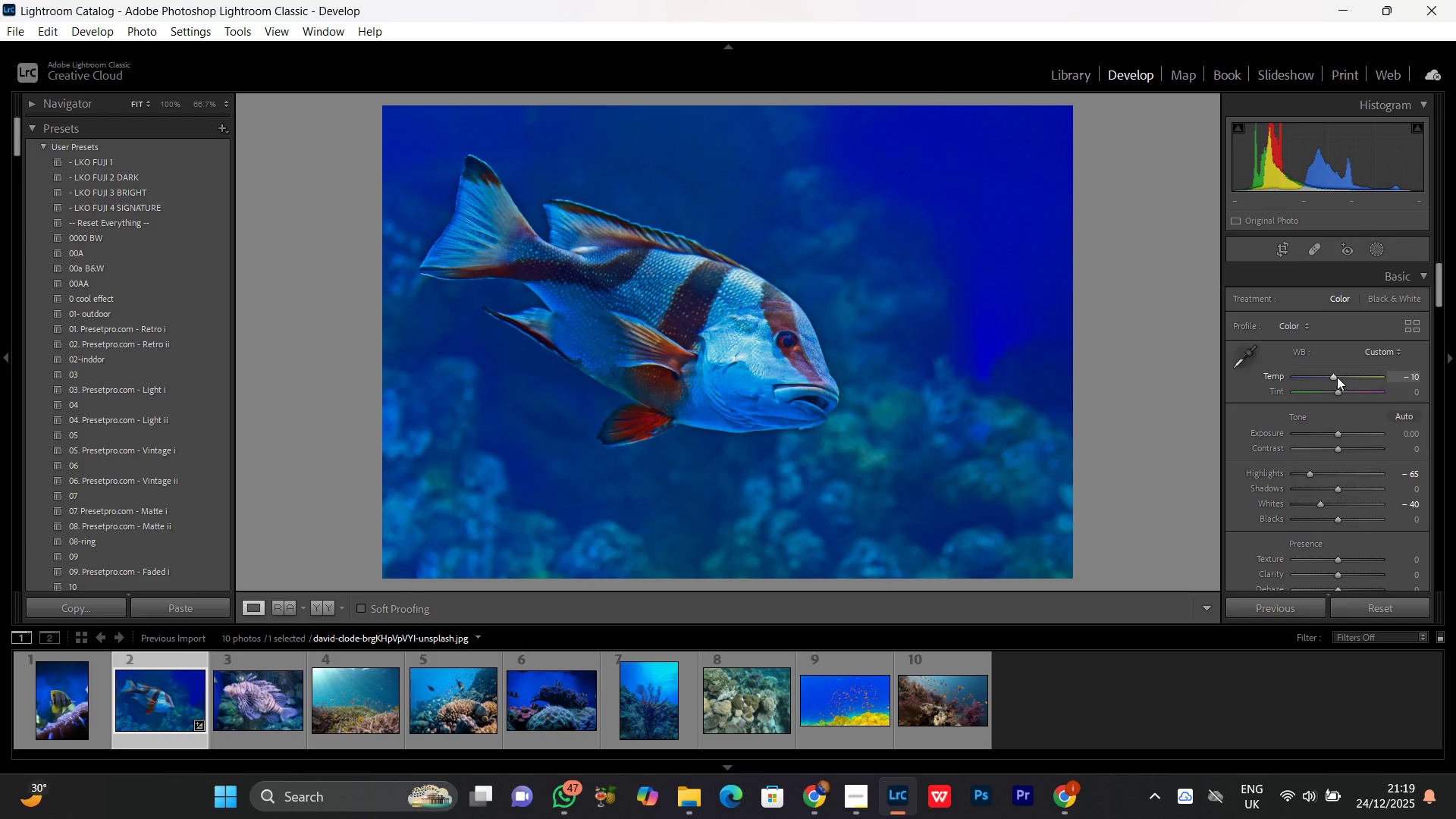 
scroll: coordinate [1337, 377], scroll_direction: up, amount: 1.0
 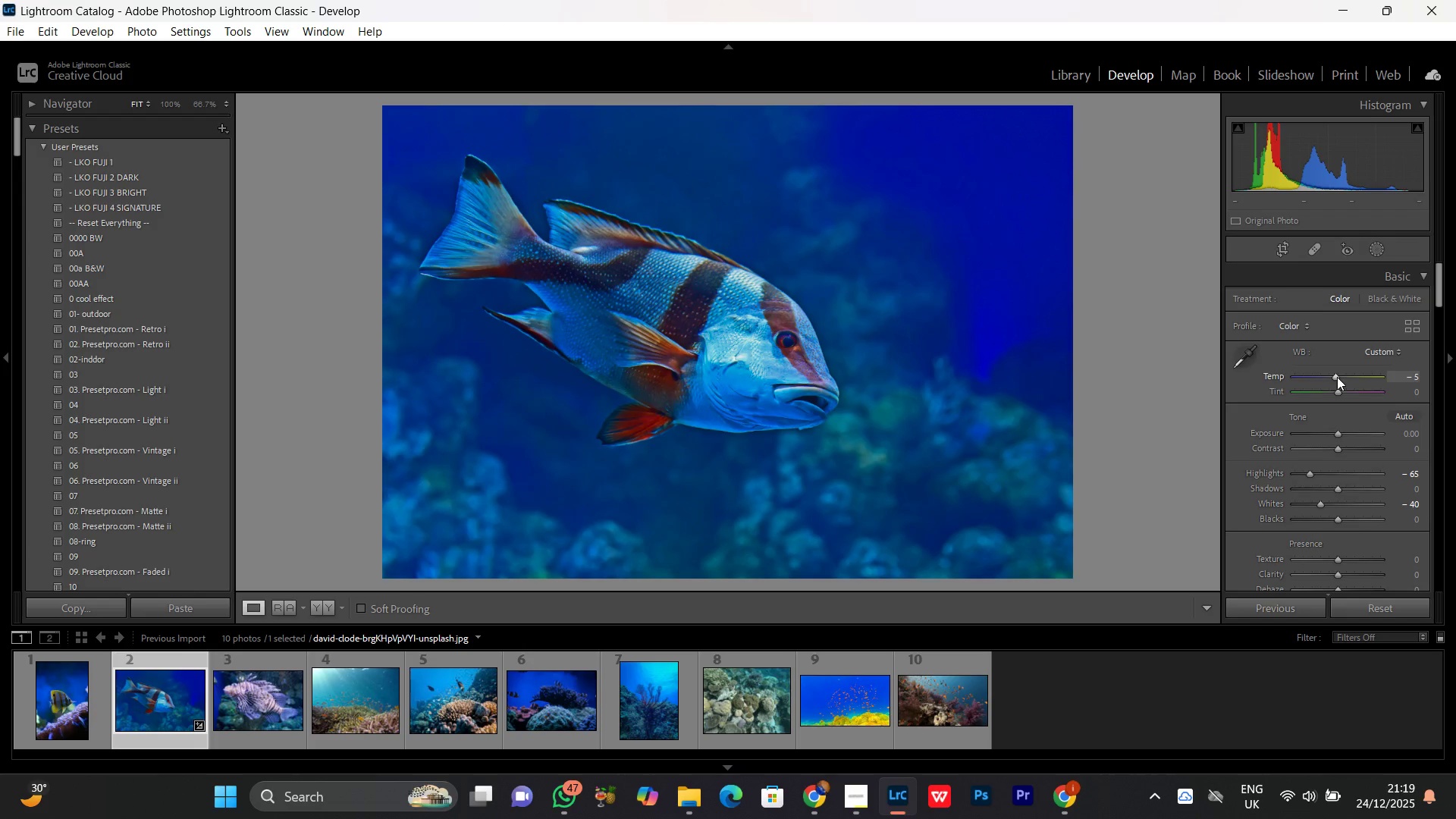 
scroll: coordinate [1337, 377], scroll_direction: down, amount: 1.0
 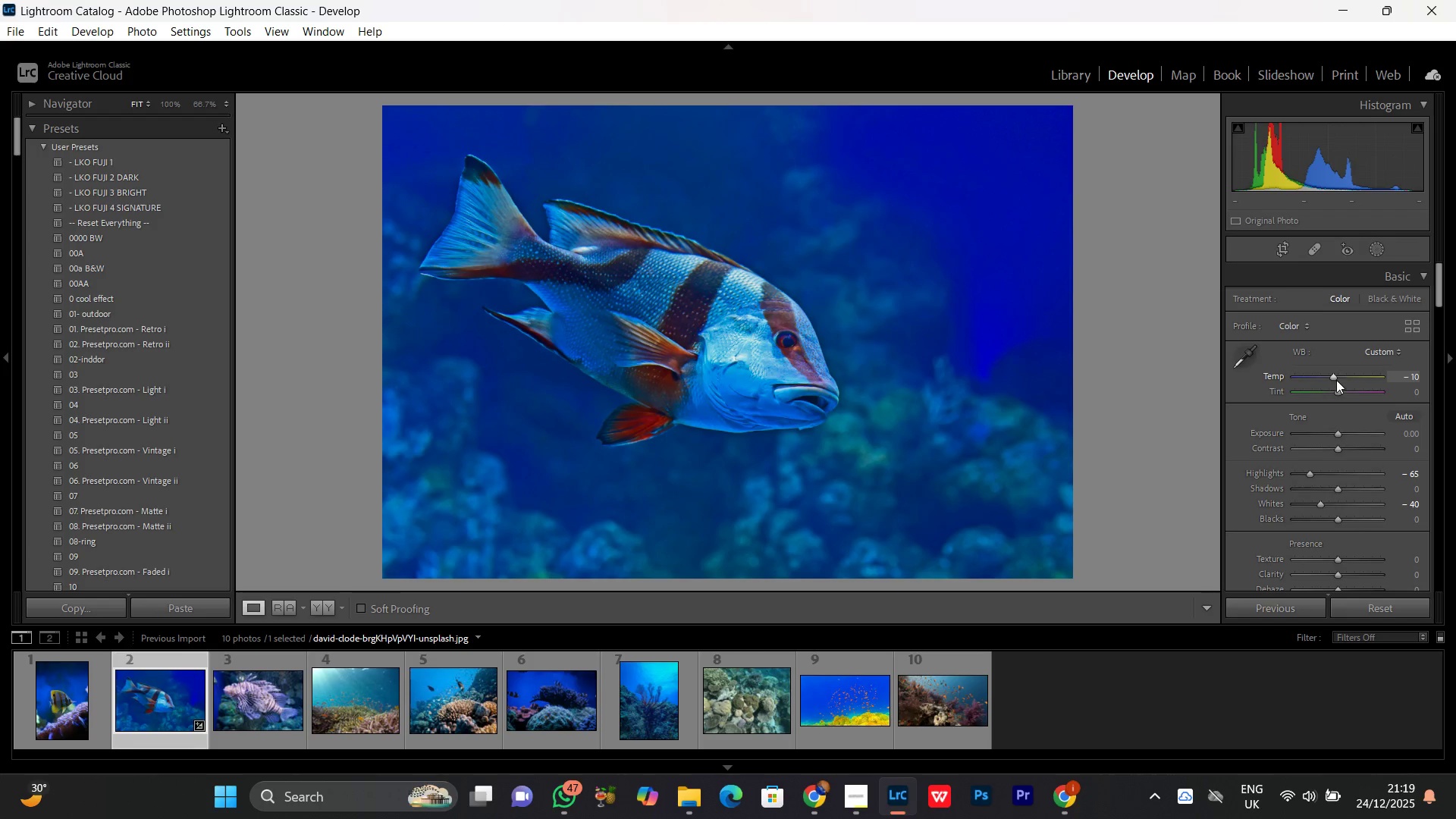 
left_click([1335, 377])
 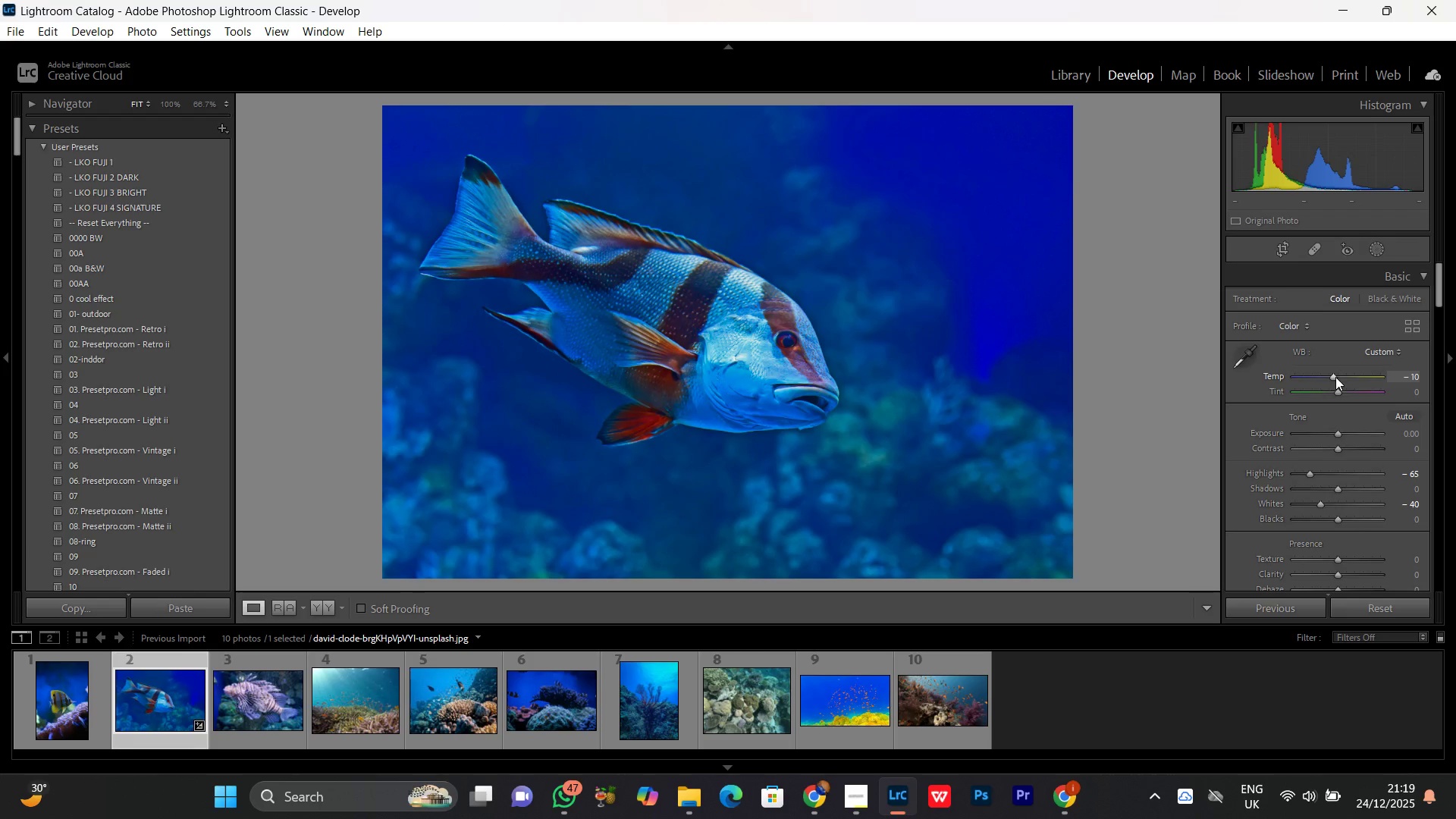 
scroll: coordinate [1335, 392], scroll_direction: up, amount: 2.0
 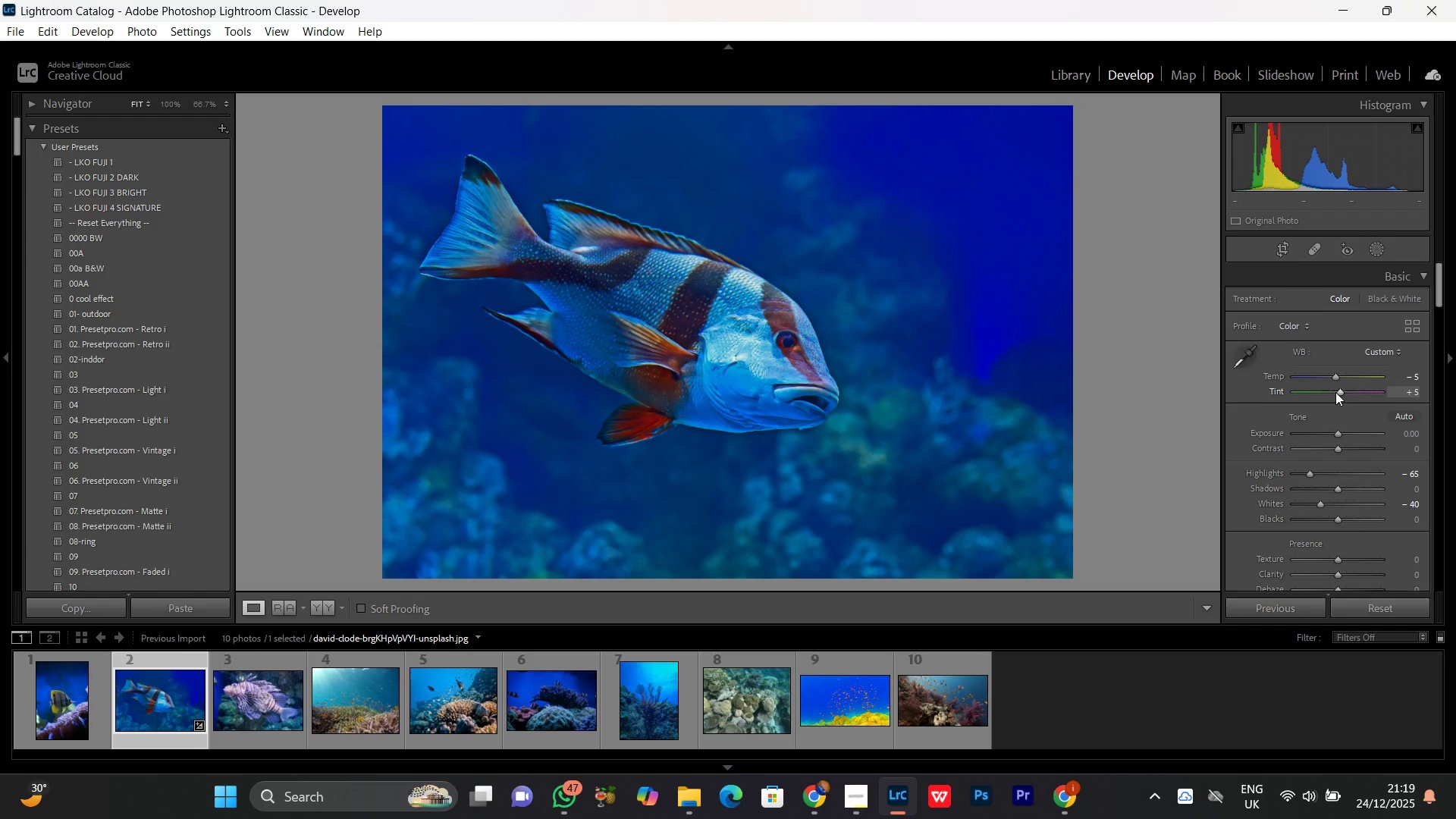 
scroll: coordinate [1335, 392], scroll_direction: down, amount: 4.0
 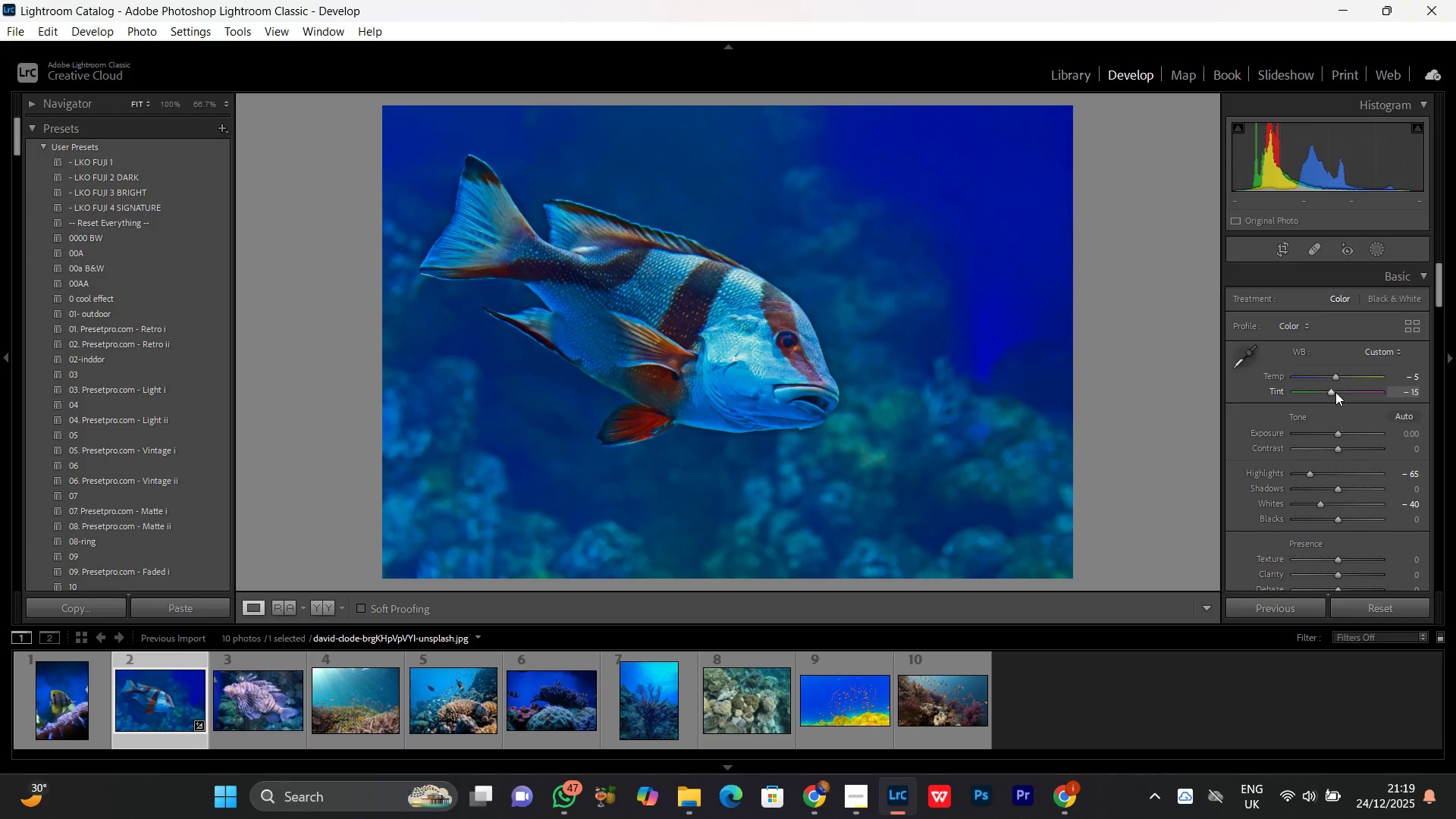 
scroll: coordinate [1335, 392], scroll_direction: up, amount: 5.0
 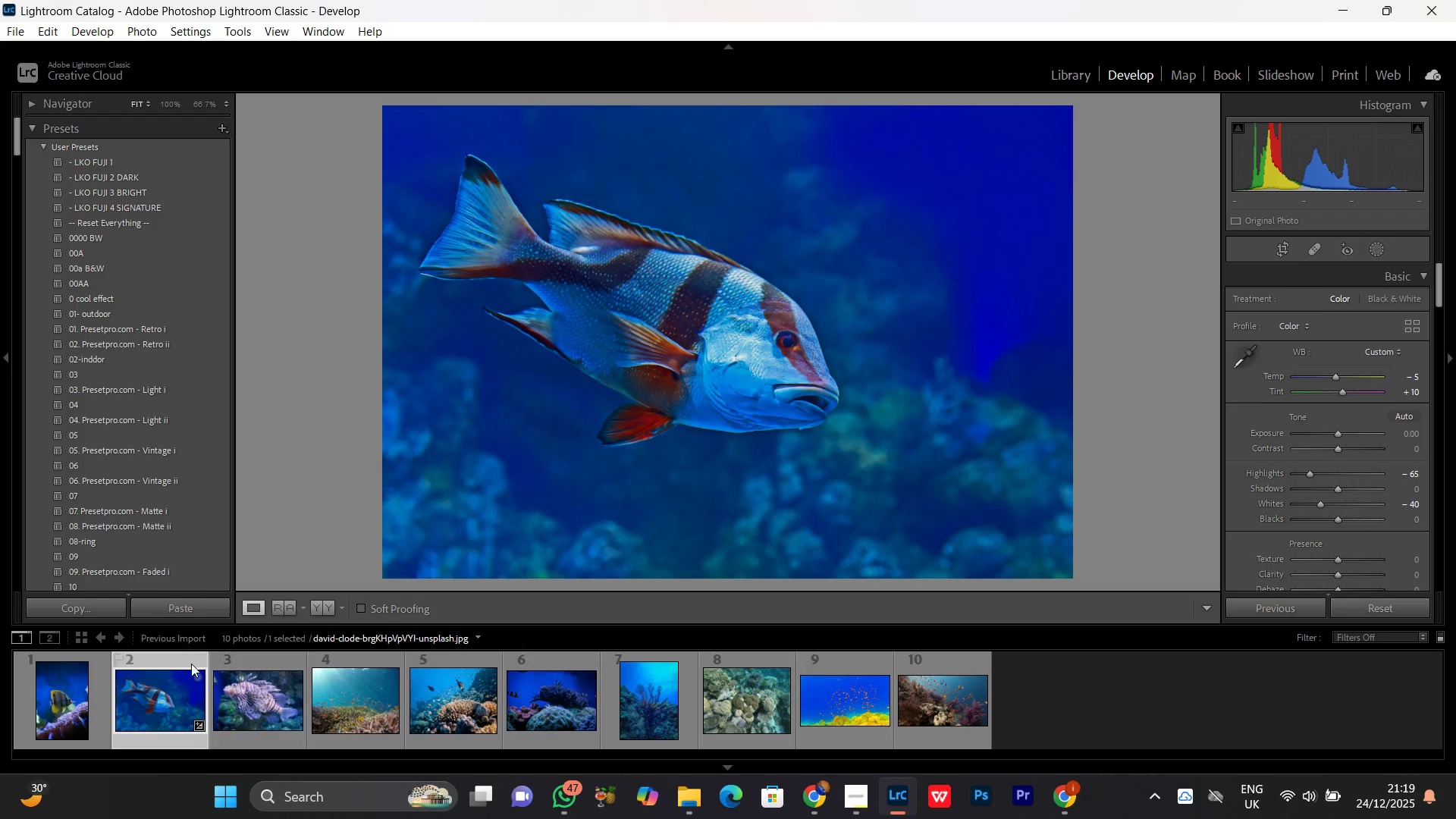 
left_click([328, 598])
 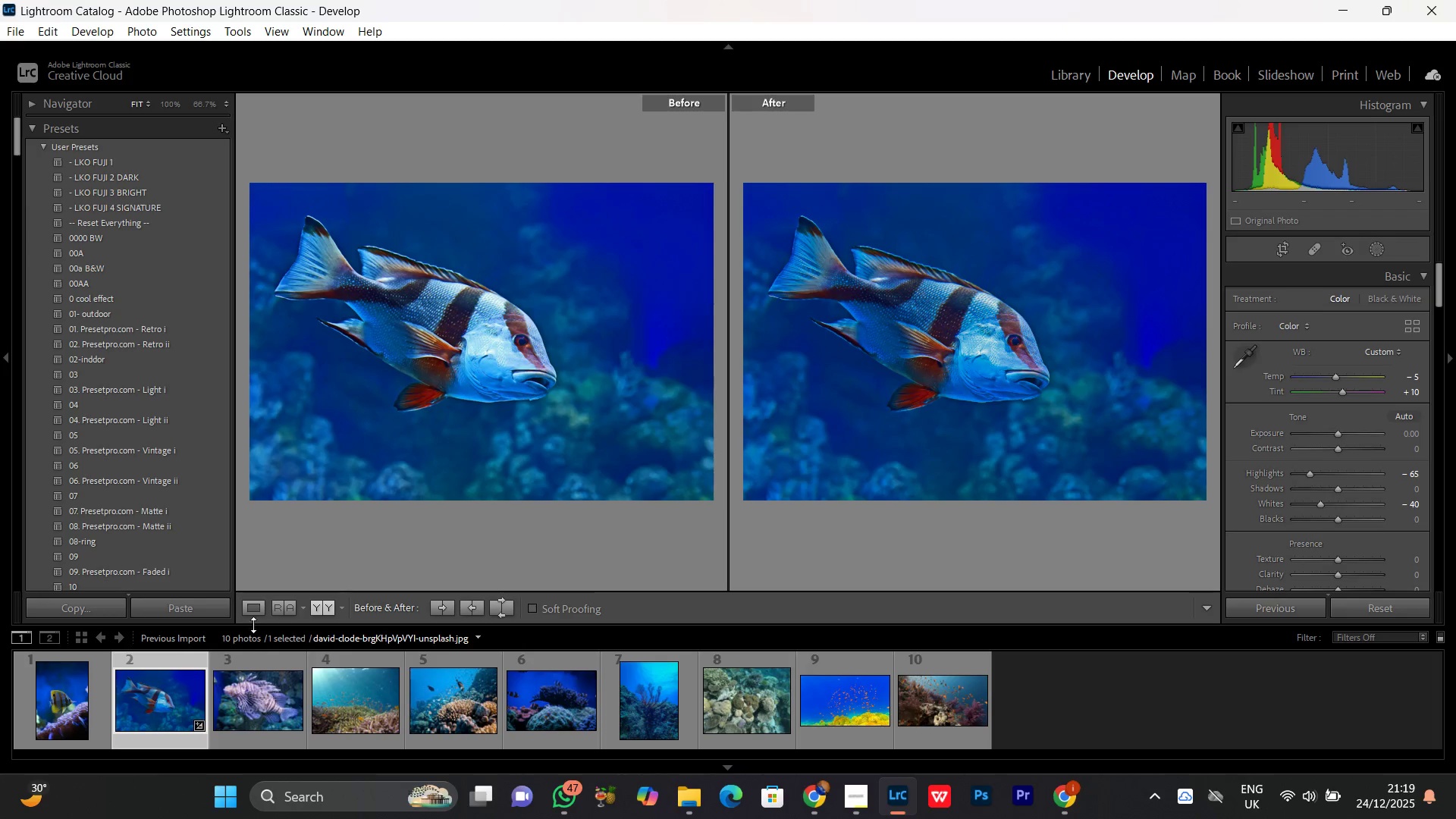 
left_click([260, 607])
 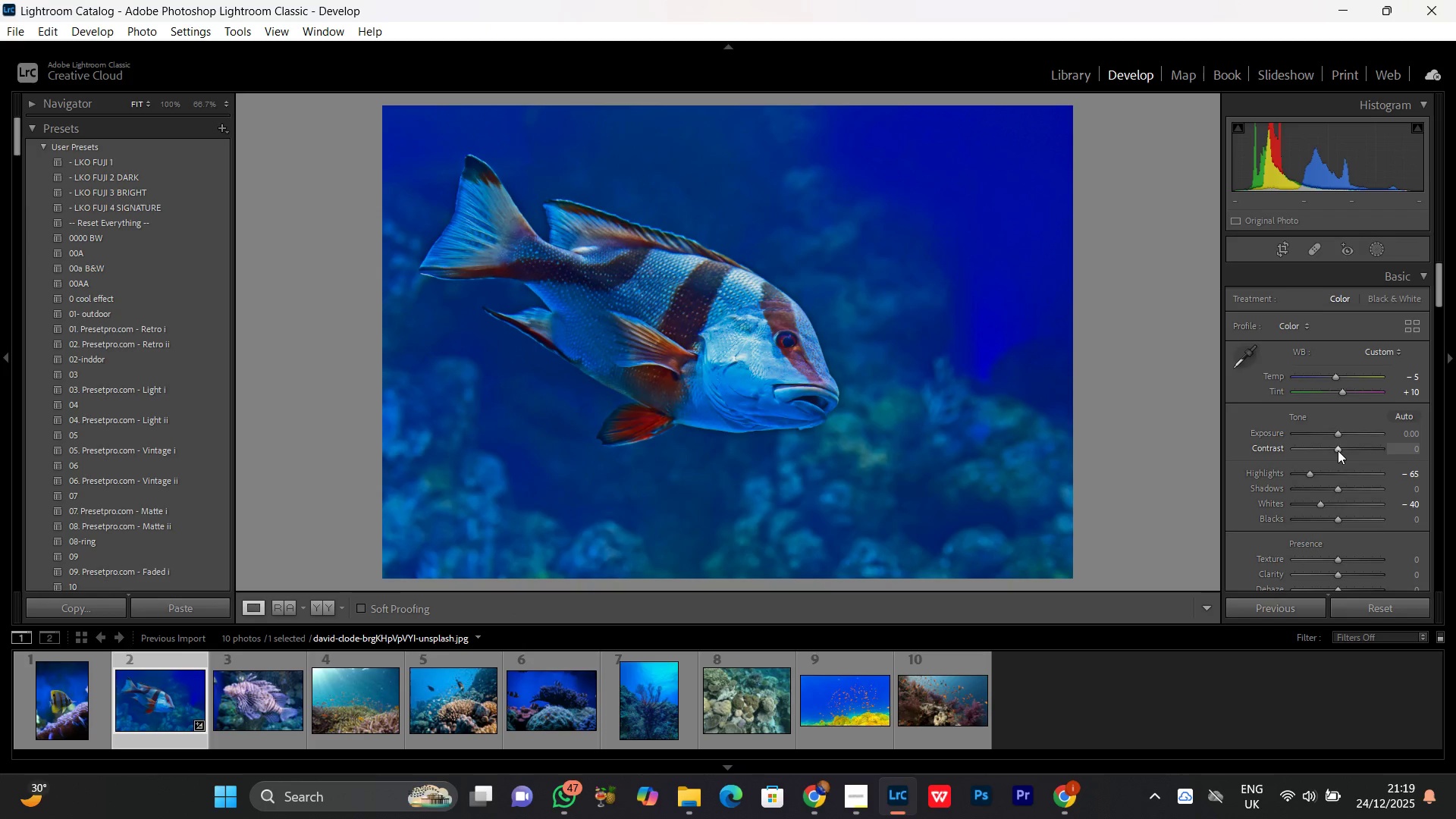 
scroll: coordinate [1338, 449], scroll_direction: up, amount: 4.0
 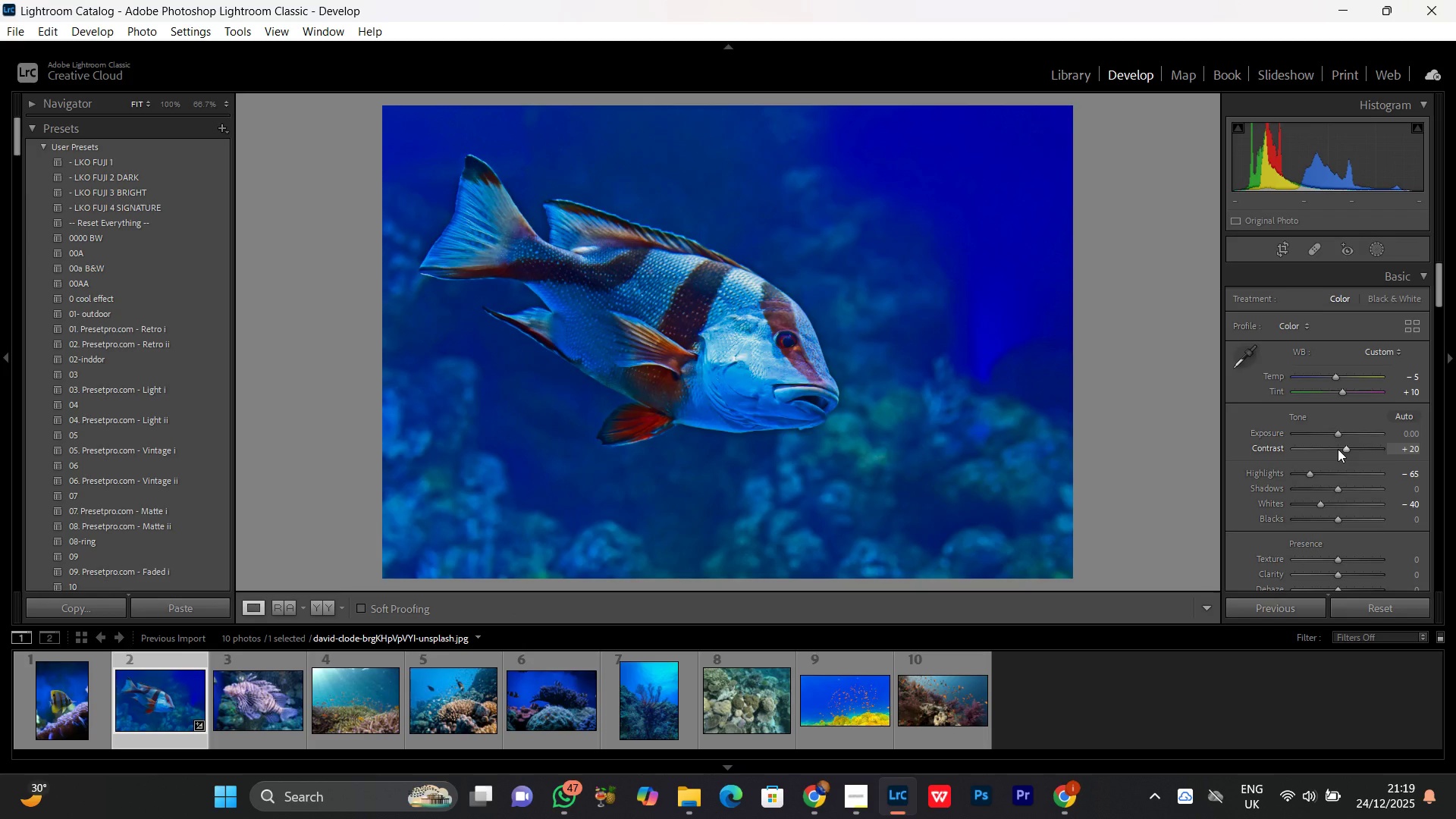 
scroll: coordinate [1338, 449], scroll_direction: down, amount: 1.0
 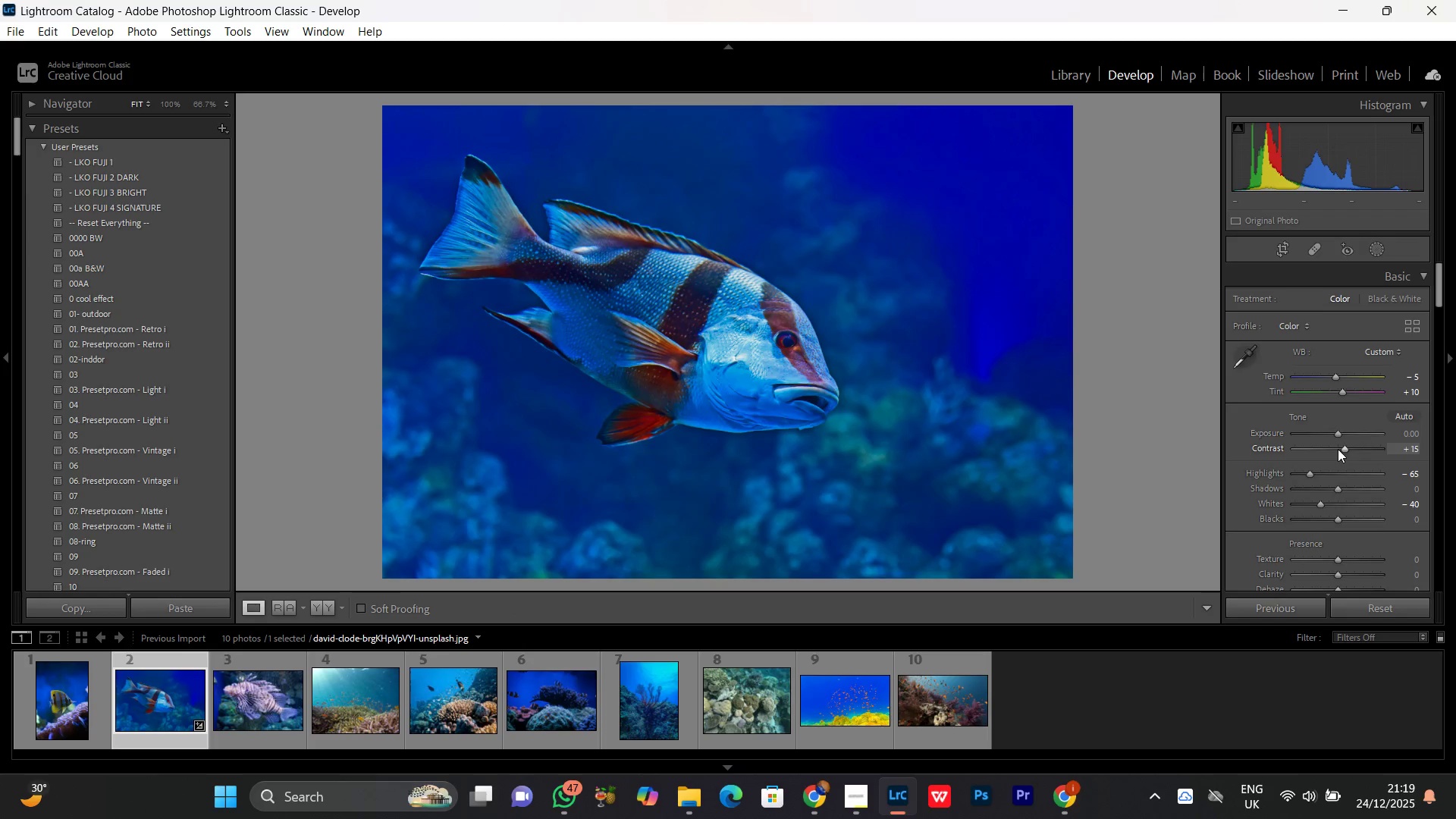 
scroll: coordinate [1338, 449], scroll_direction: up, amount: 1.0
 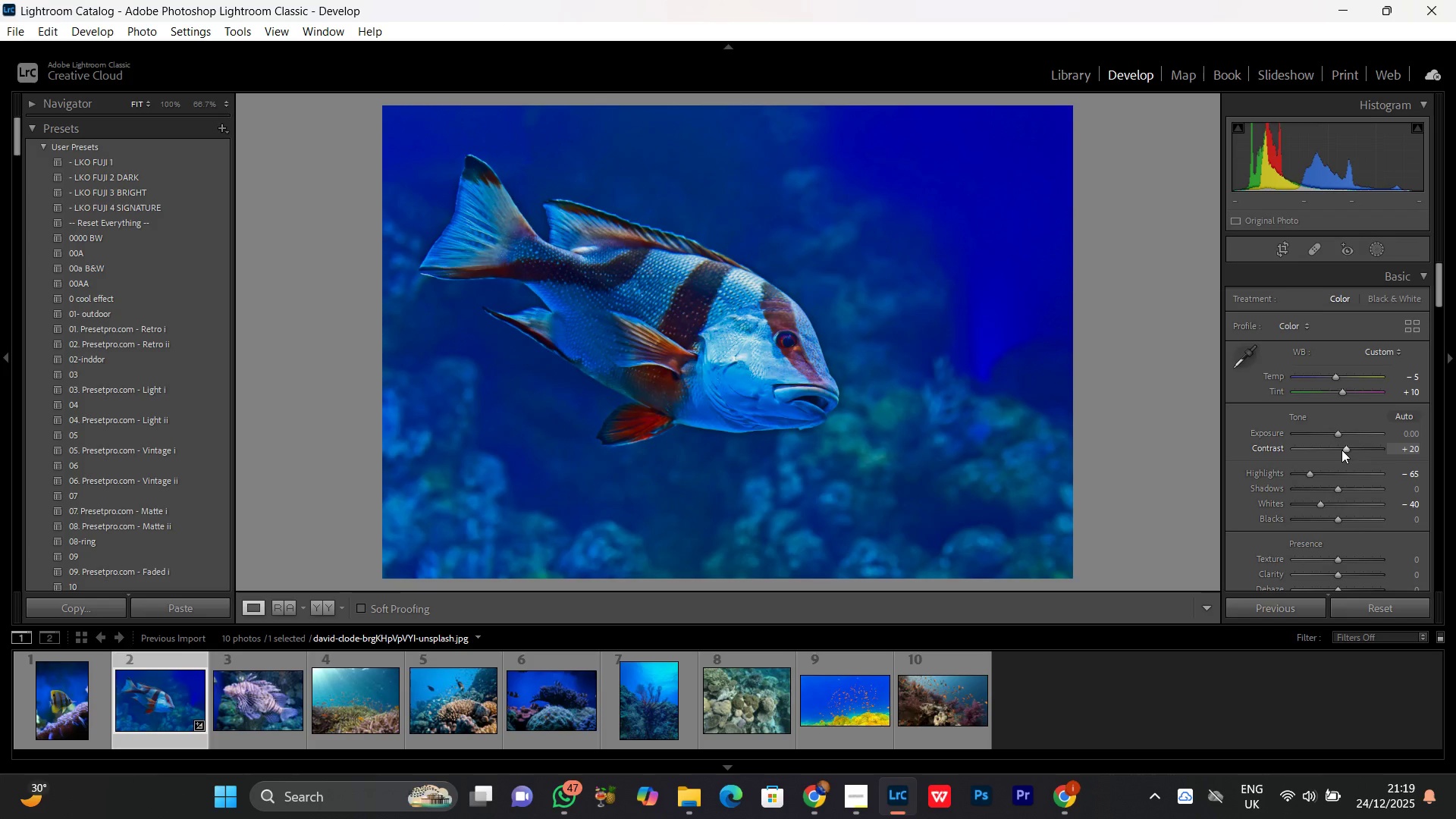 
left_click([1349, 448])
 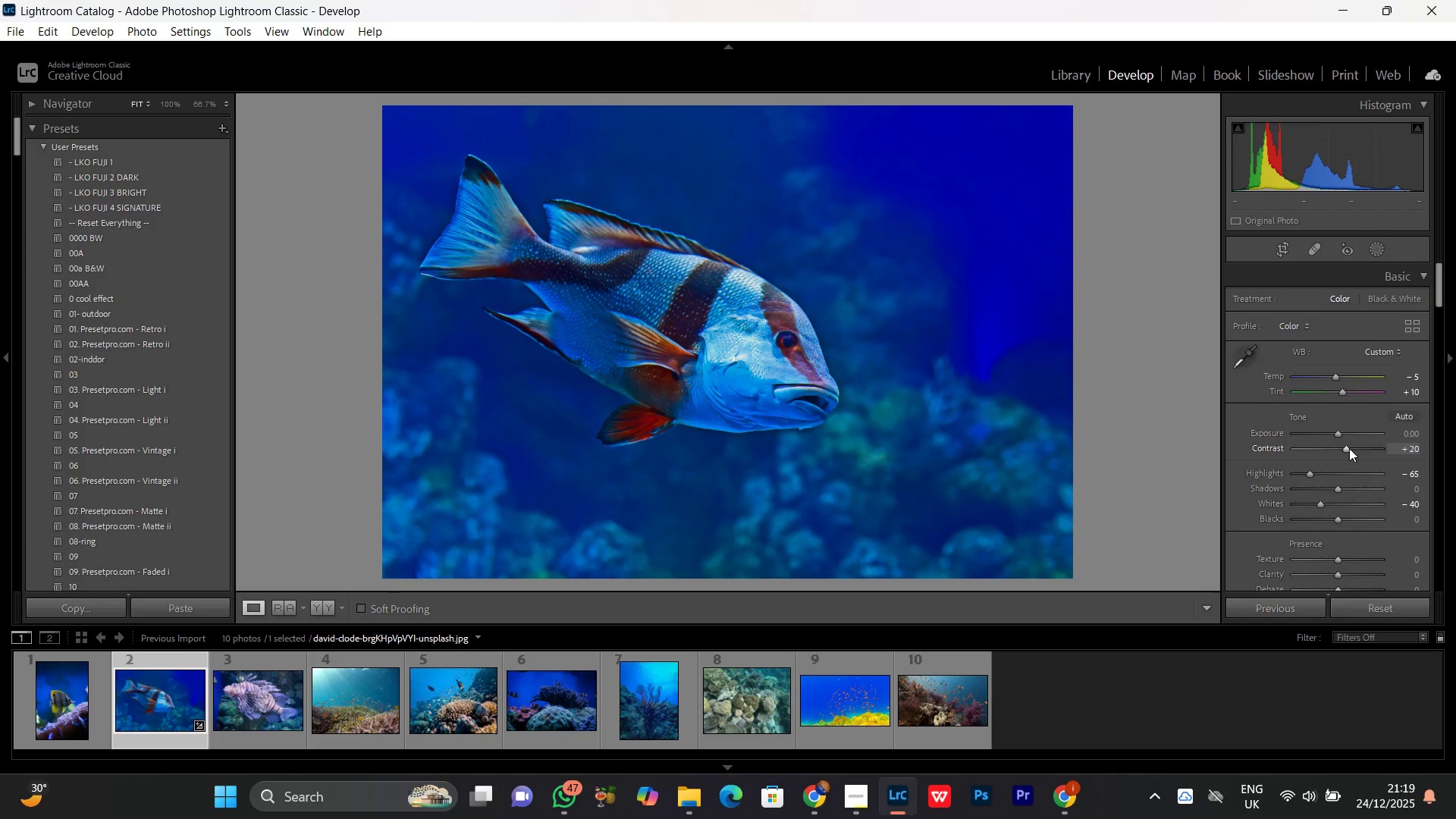 
scroll: coordinate [1349, 448], scroll_direction: down, amount: 1.0
 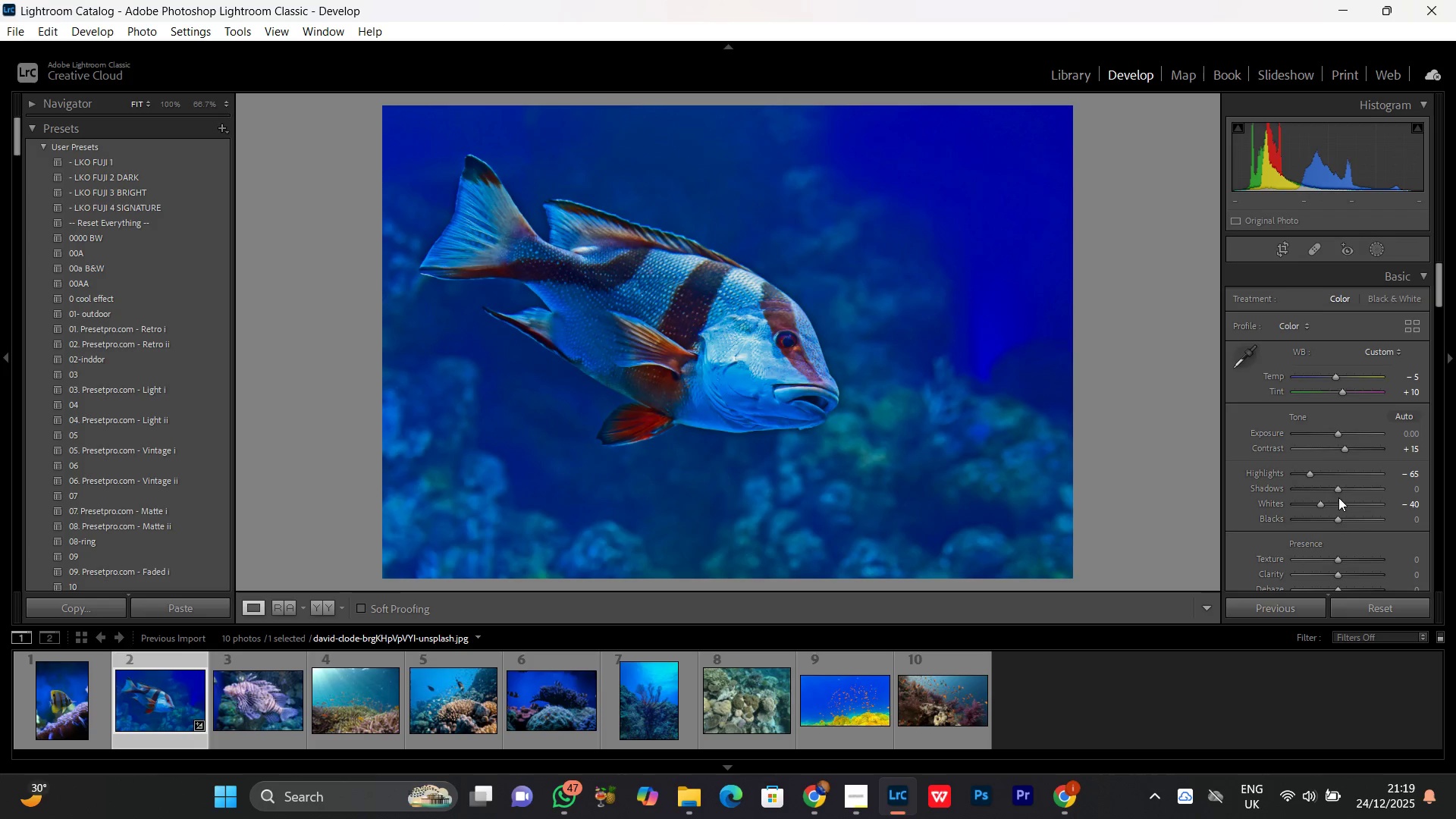 
left_click([1339, 490])
 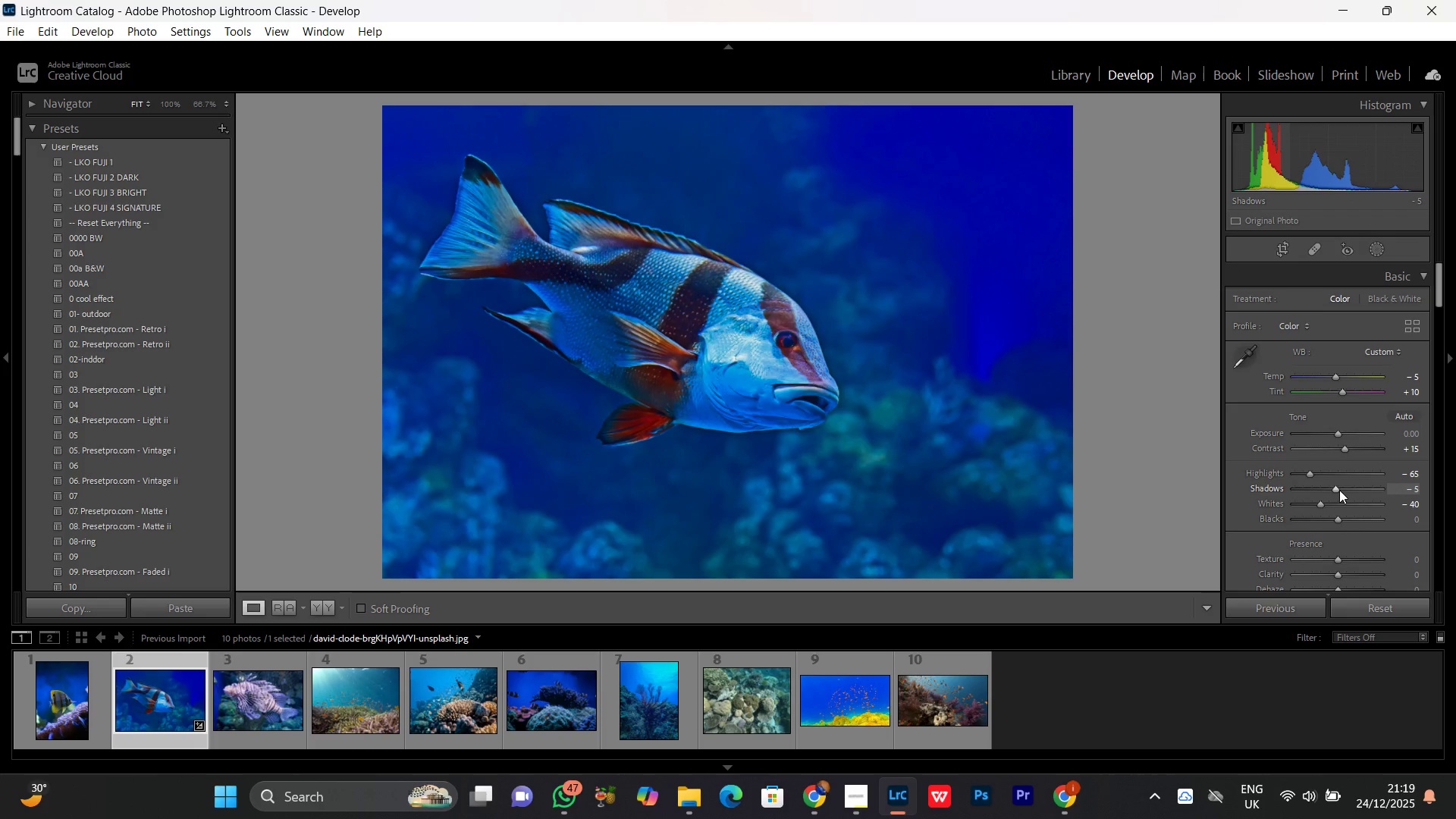 
scroll: coordinate [1339, 490], scroll_direction: down, amount: 5.0
 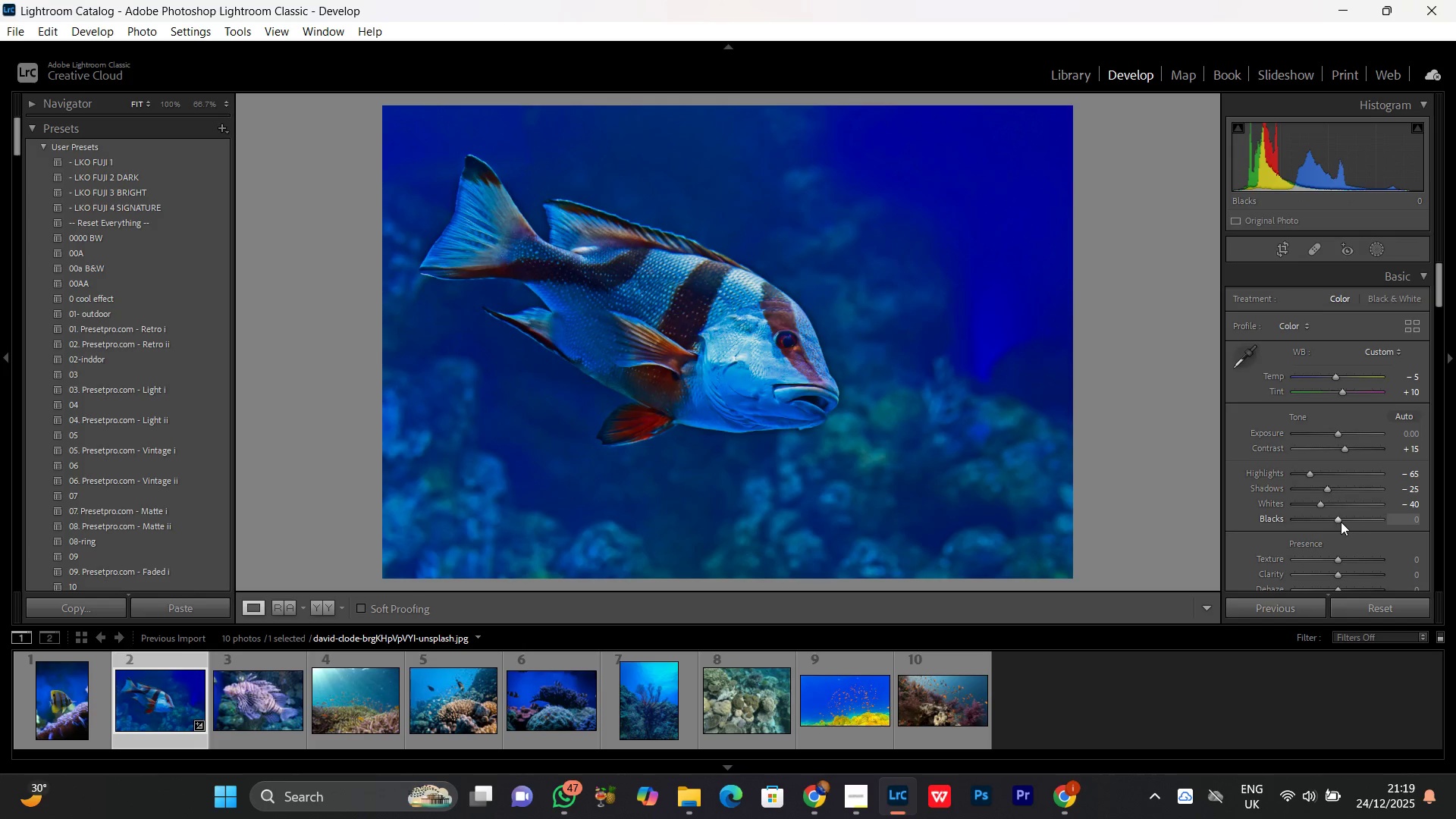 
left_click([1338, 518])
 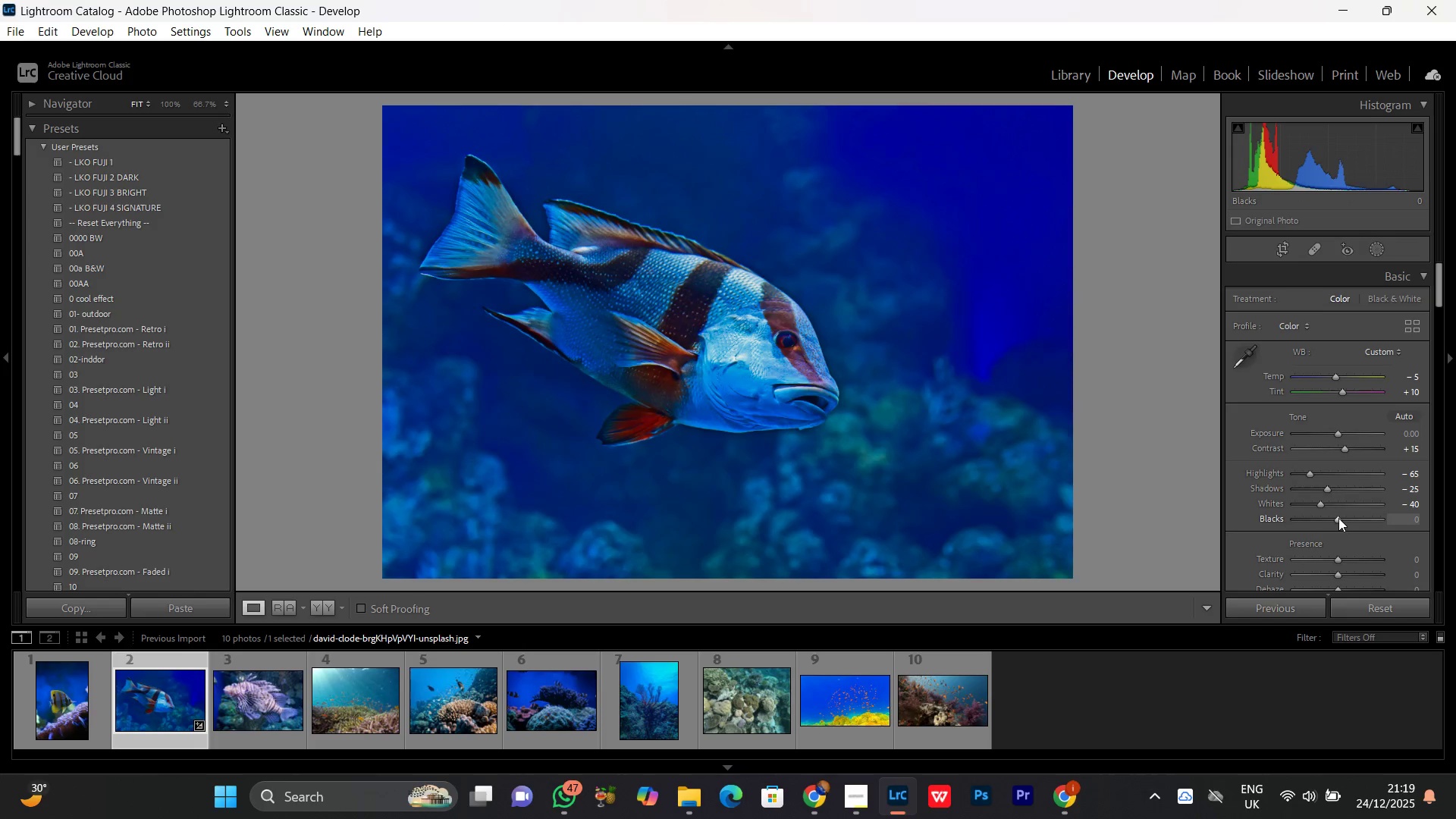 
scroll: coordinate [1338, 518], scroll_direction: down, amount: 8.0
 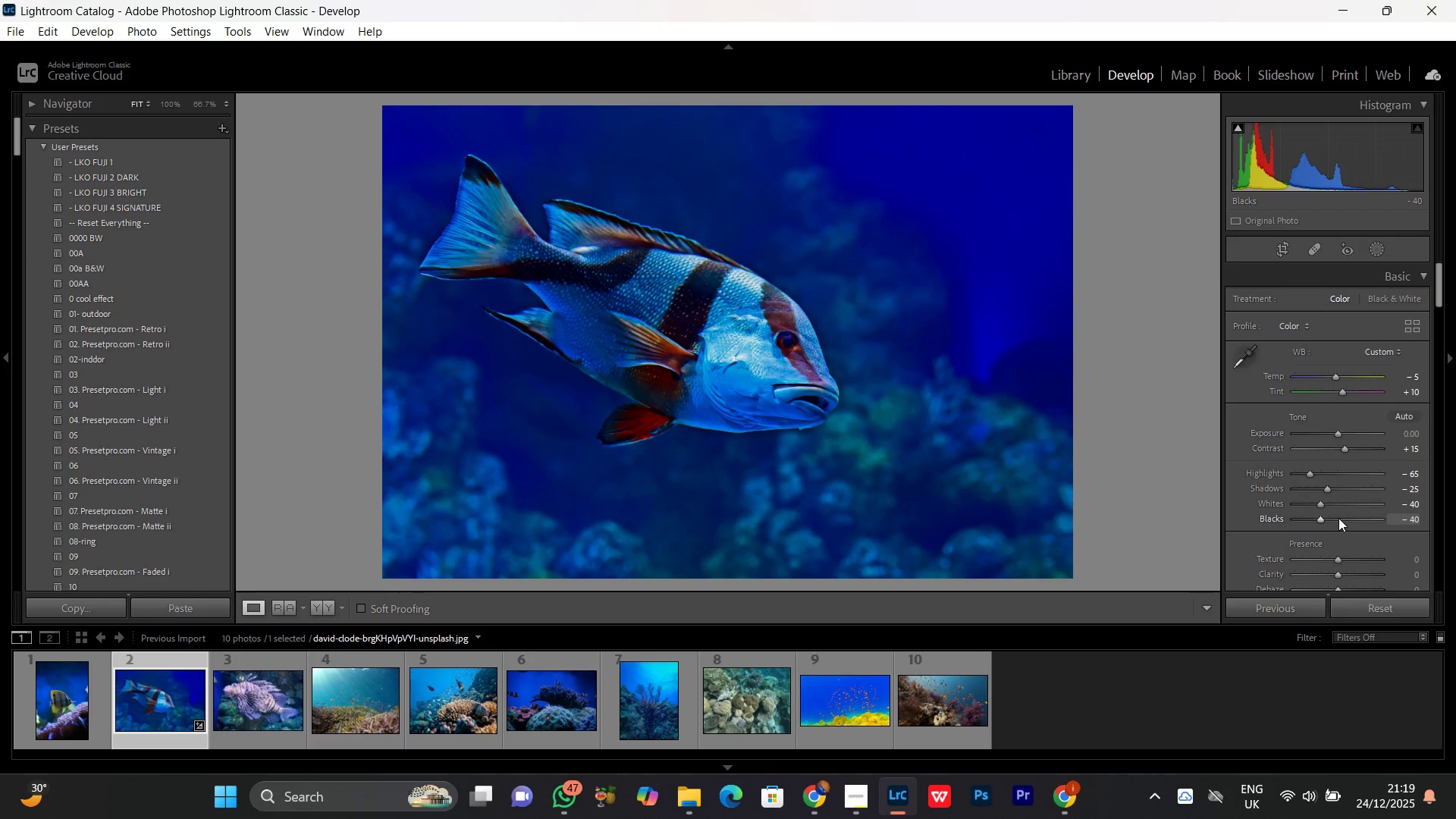 
scroll: coordinate [1338, 518], scroll_direction: up, amount: 4.0
 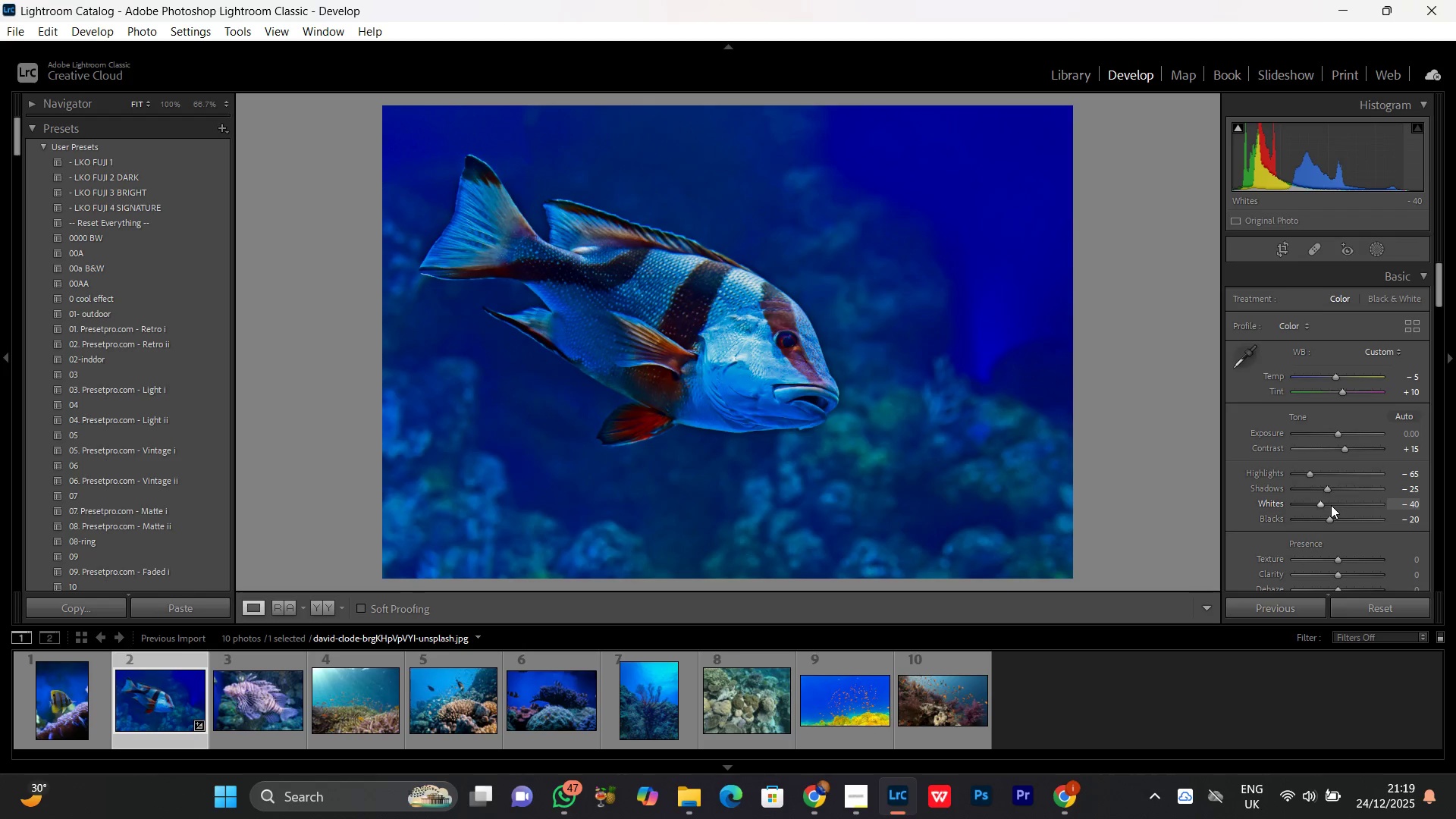 
left_click([1324, 504])
 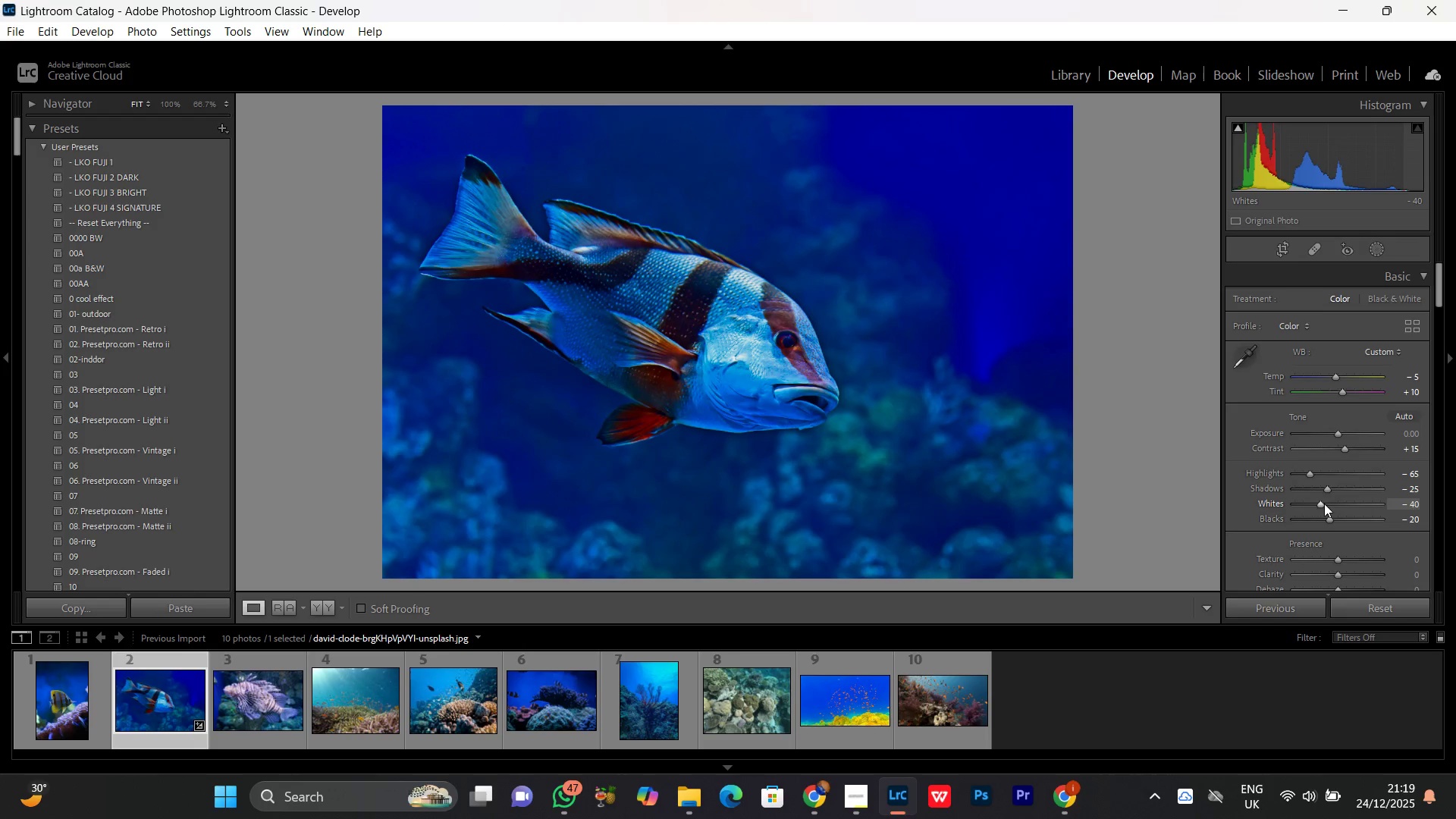 
scroll: coordinate [1323, 504], scroll_direction: up, amount: 17.0
 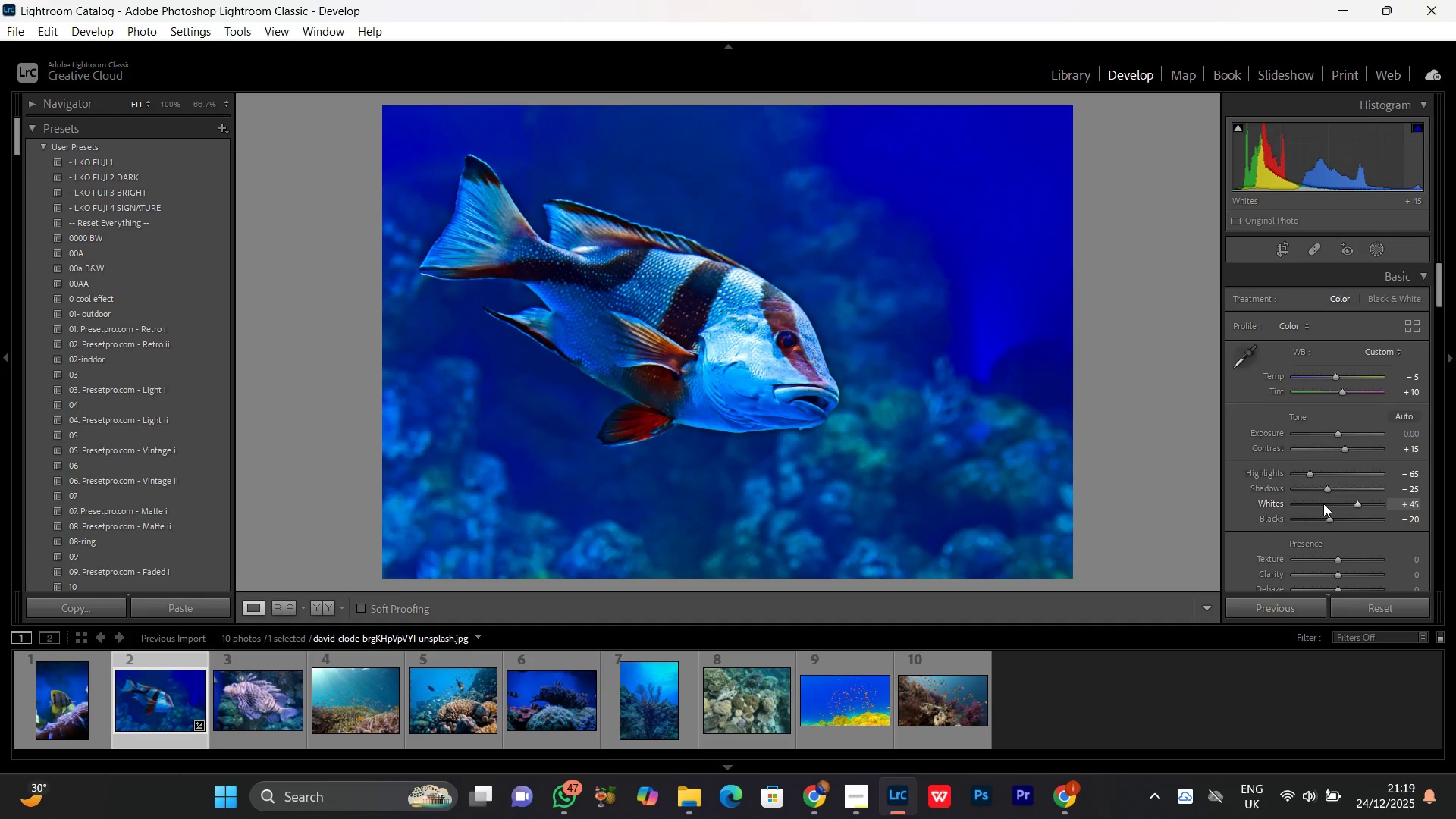 
scroll: coordinate [1323, 504], scroll_direction: down, amount: 1.0
 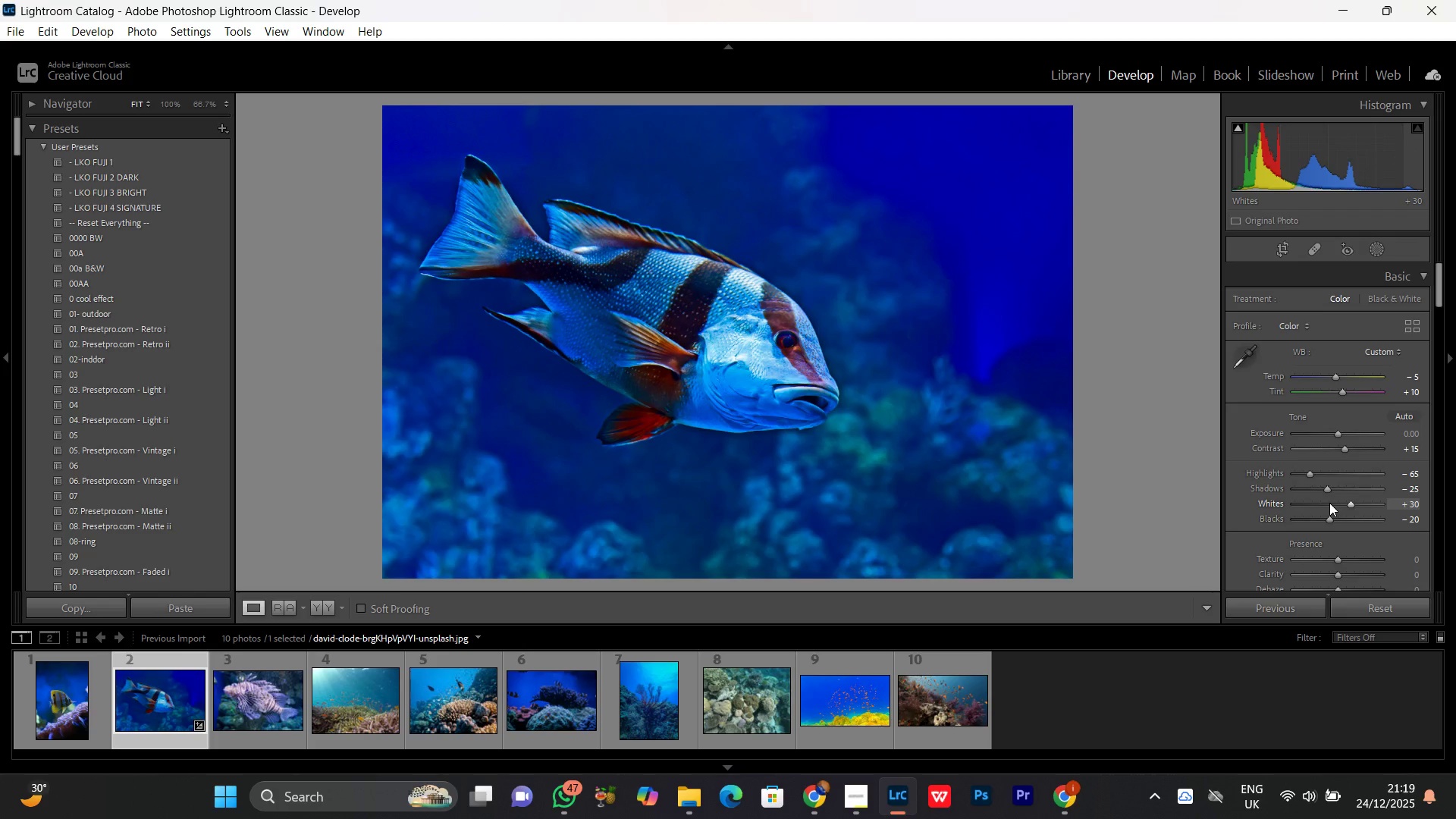 
wait(6.33)
 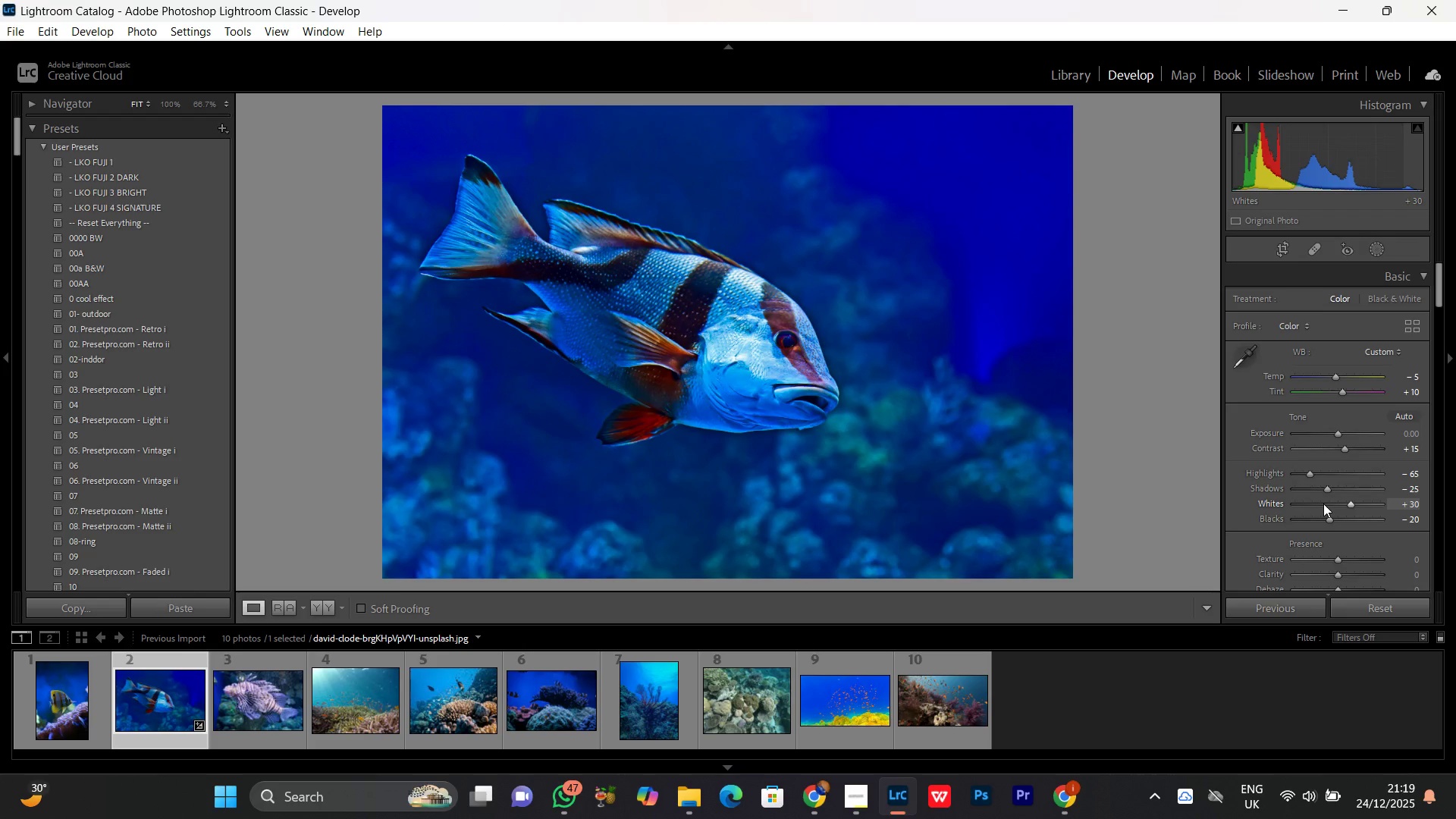 
left_click([1326, 488])
 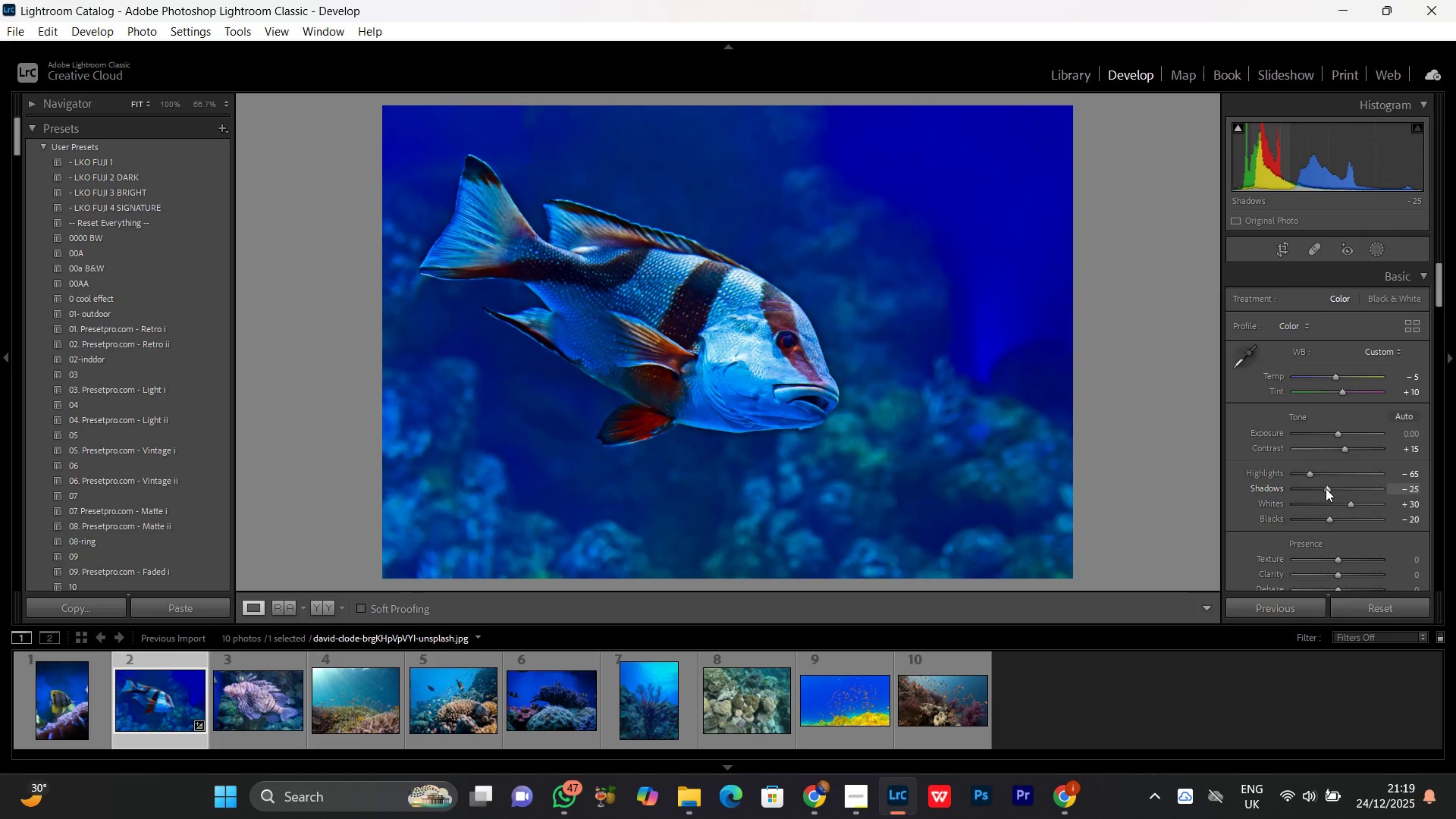 
scroll: coordinate [1326, 488], scroll_direction: down, amount: 3.0
 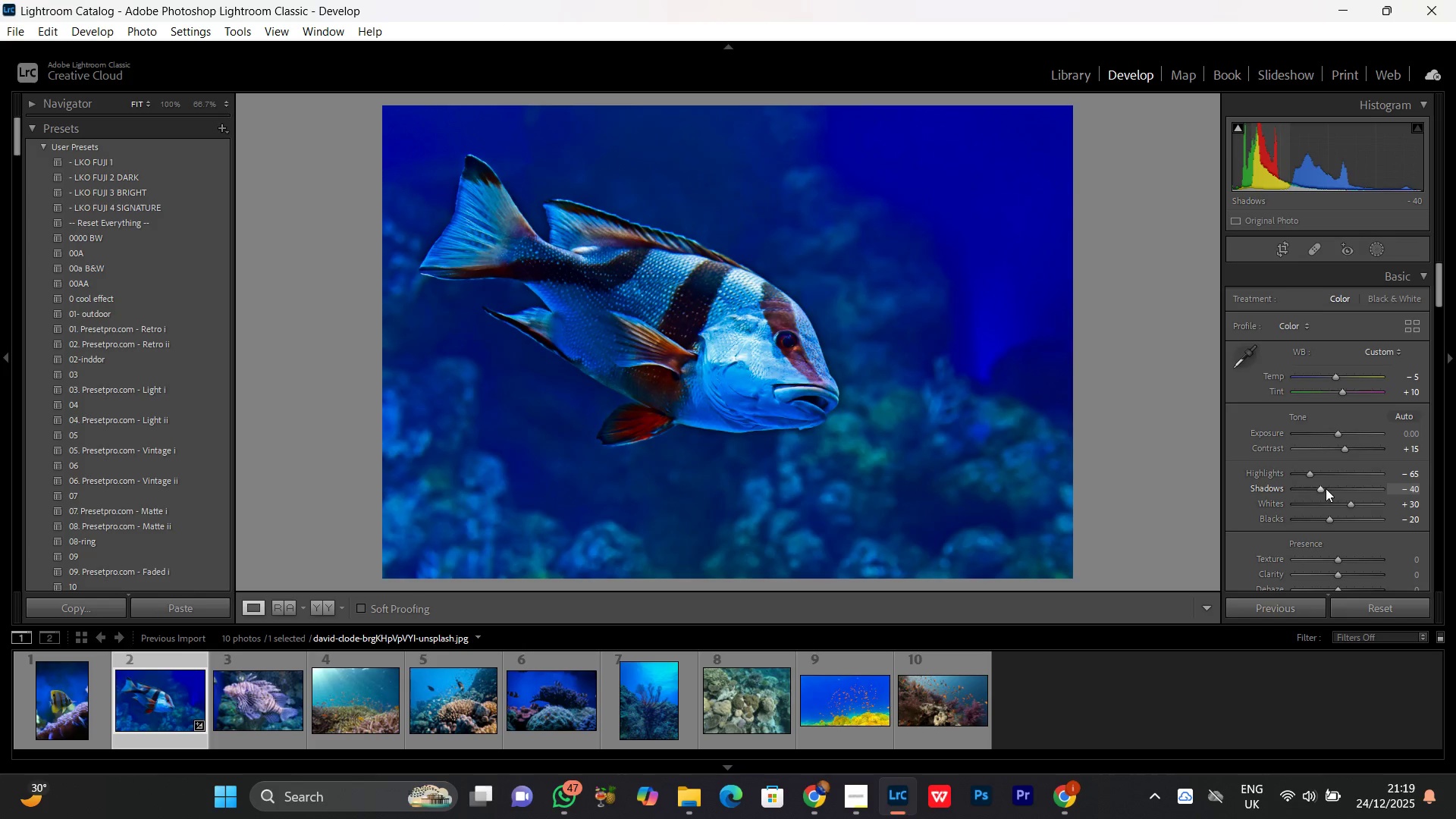 
scroll: coordinate [1326, 488], scroll_direction: up, amount: 2.0
 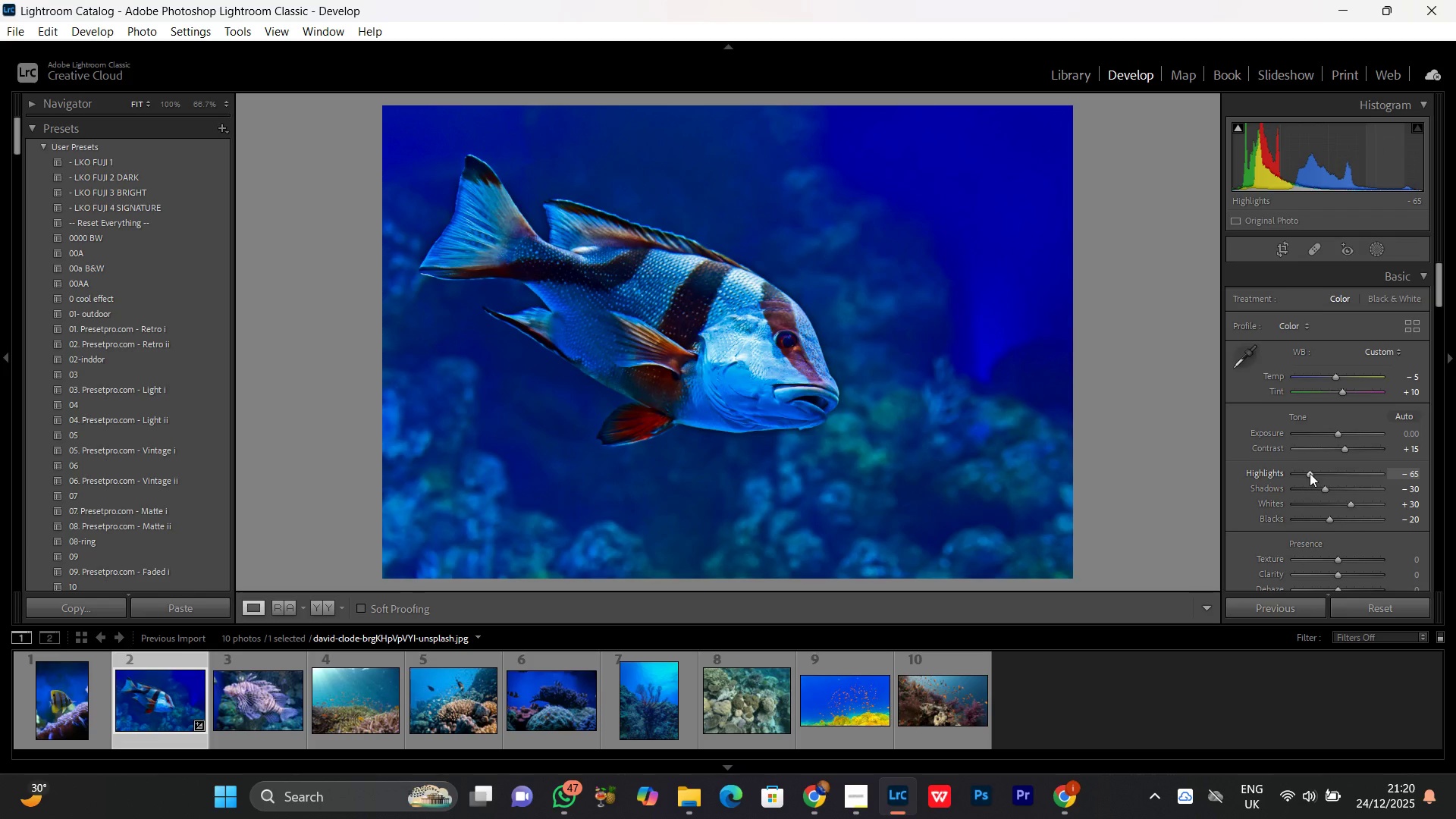 
left_click([1312, 473])
 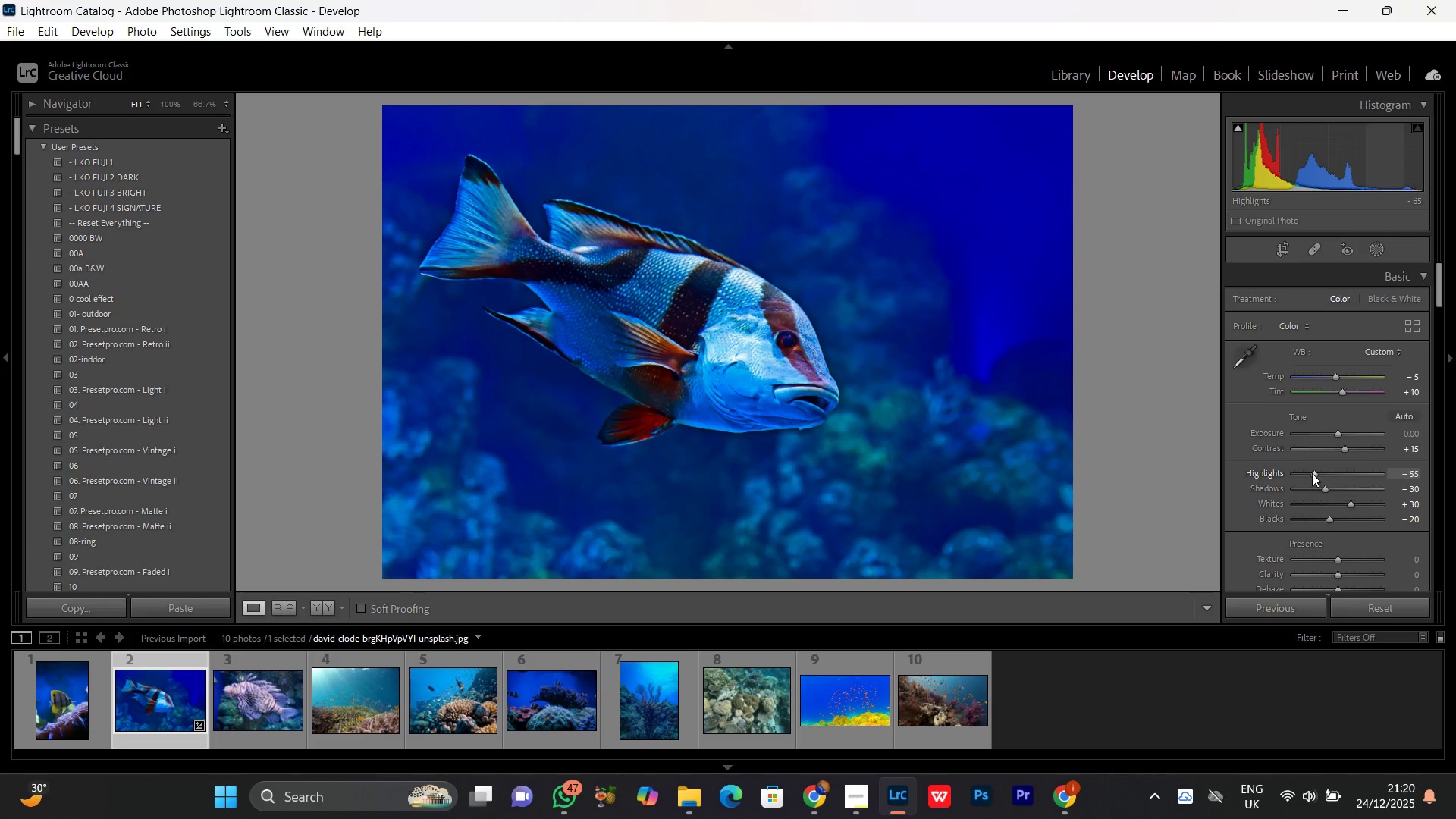 
scroll: coordinate [1313, 473], scroll_direction: up, amount: 15.0
 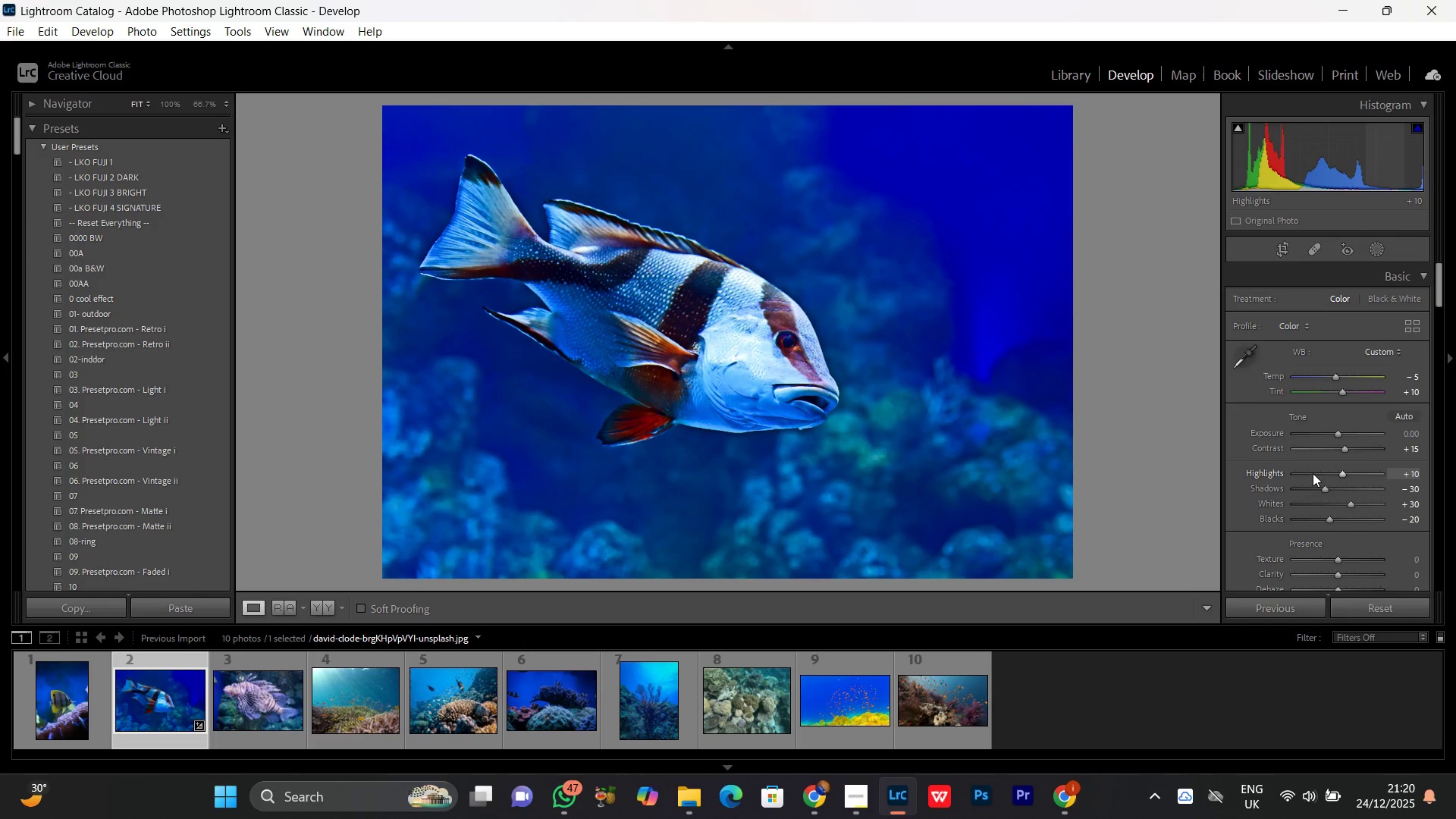 
scroll: coordinate [1313, 473], scroll_direction: down, amount: 1.0
 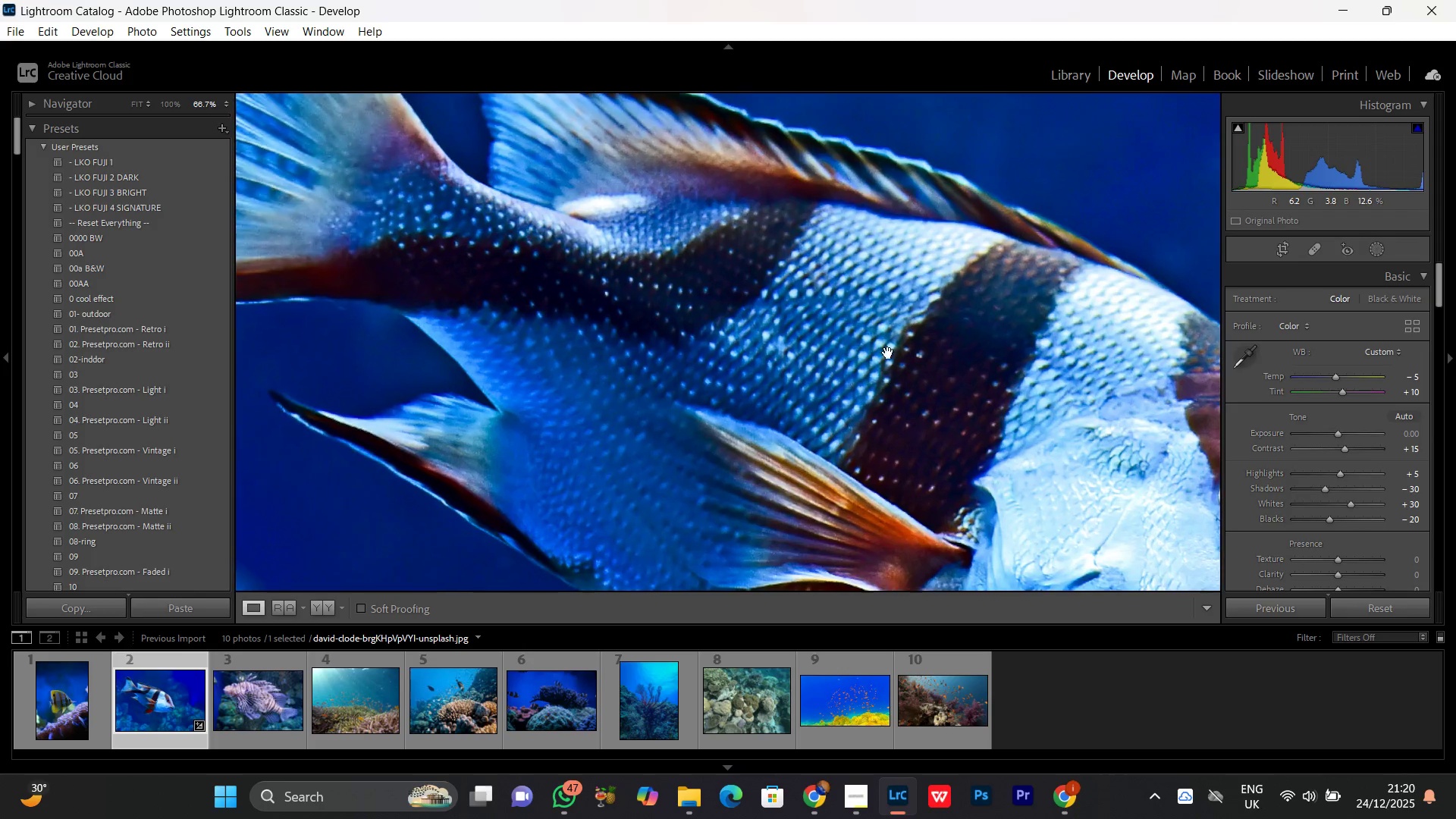 
left_click([949, 364])
 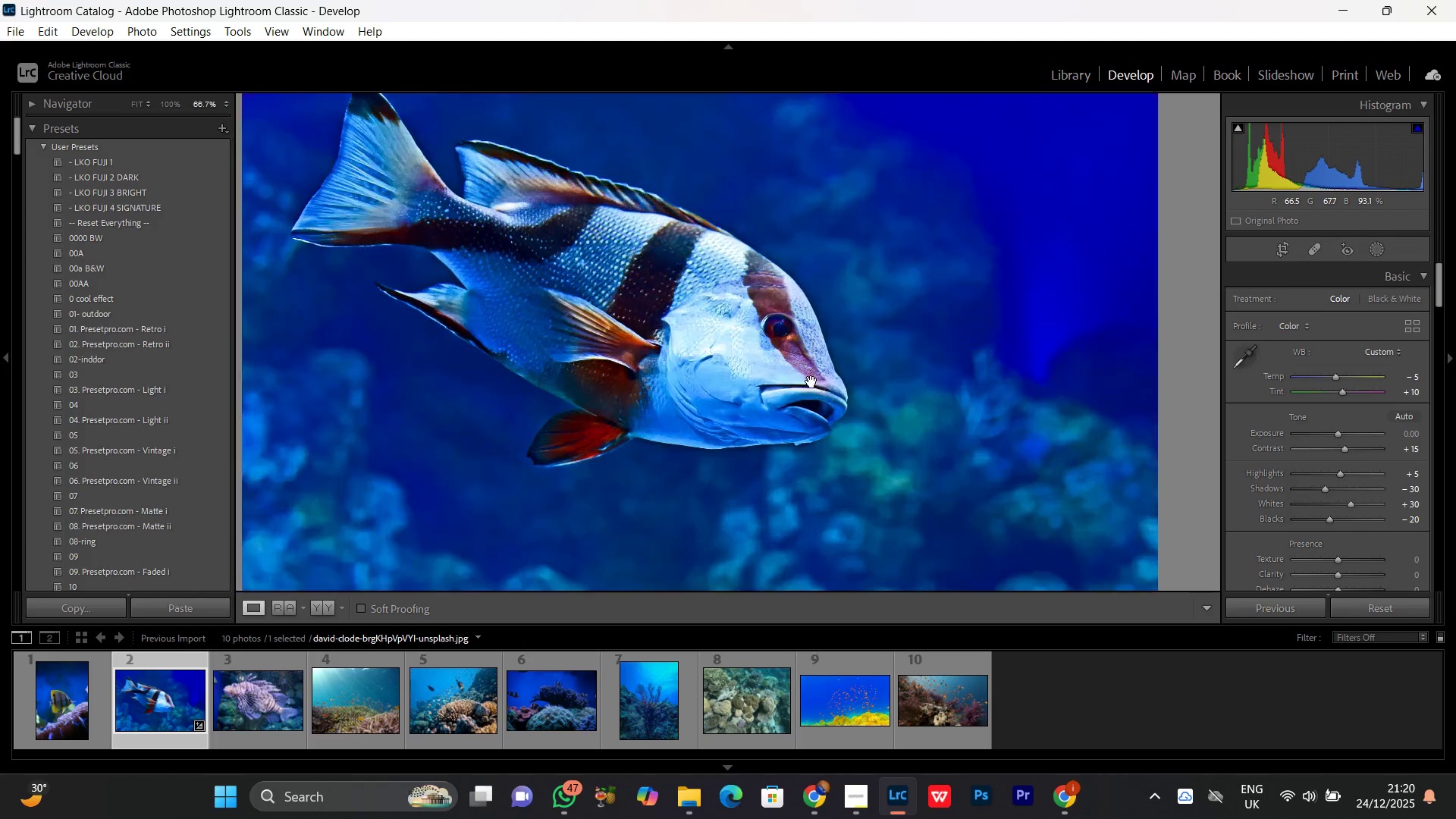 
double_click([812, 397])
 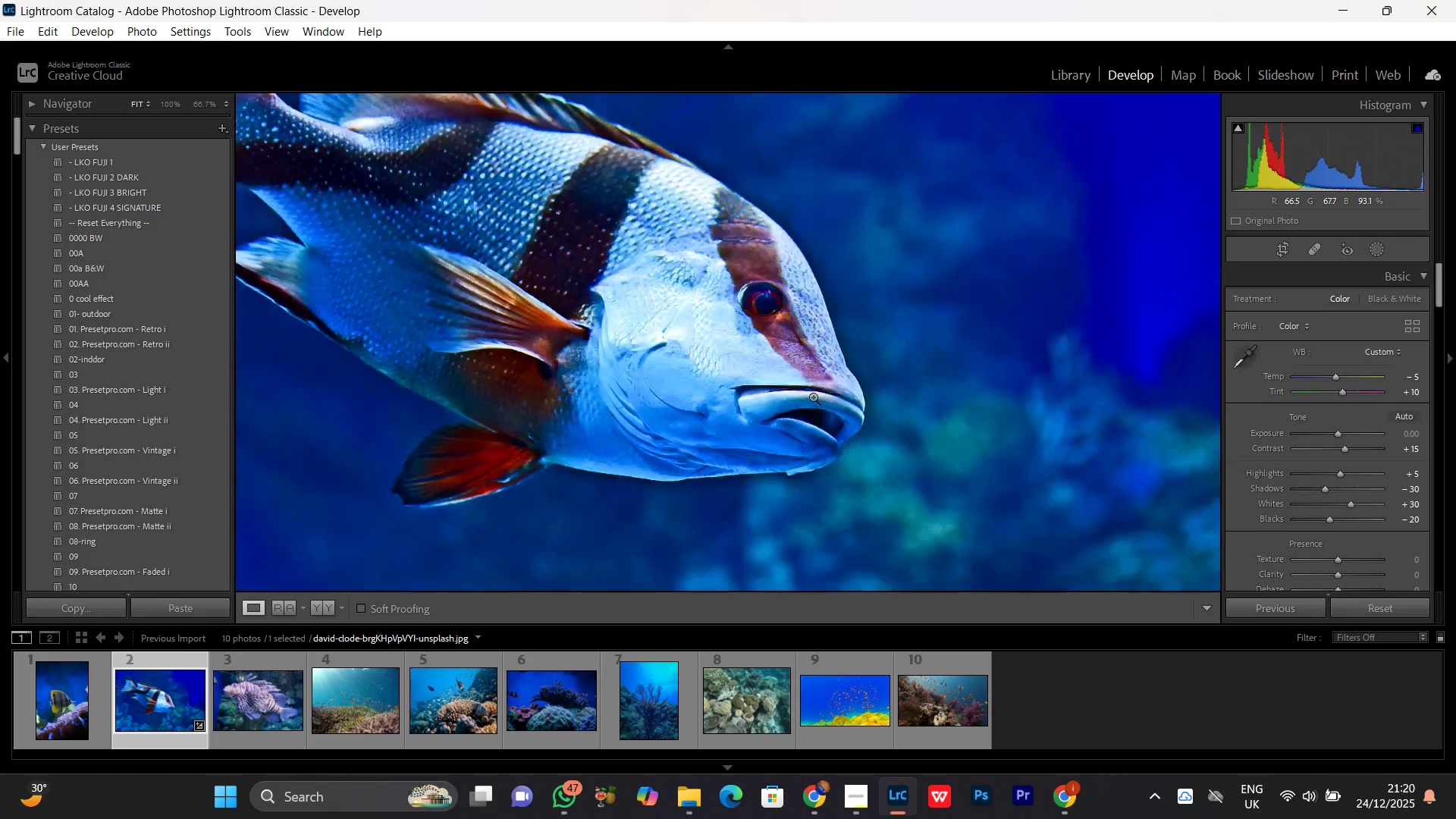 
triple_click([813, 397])
 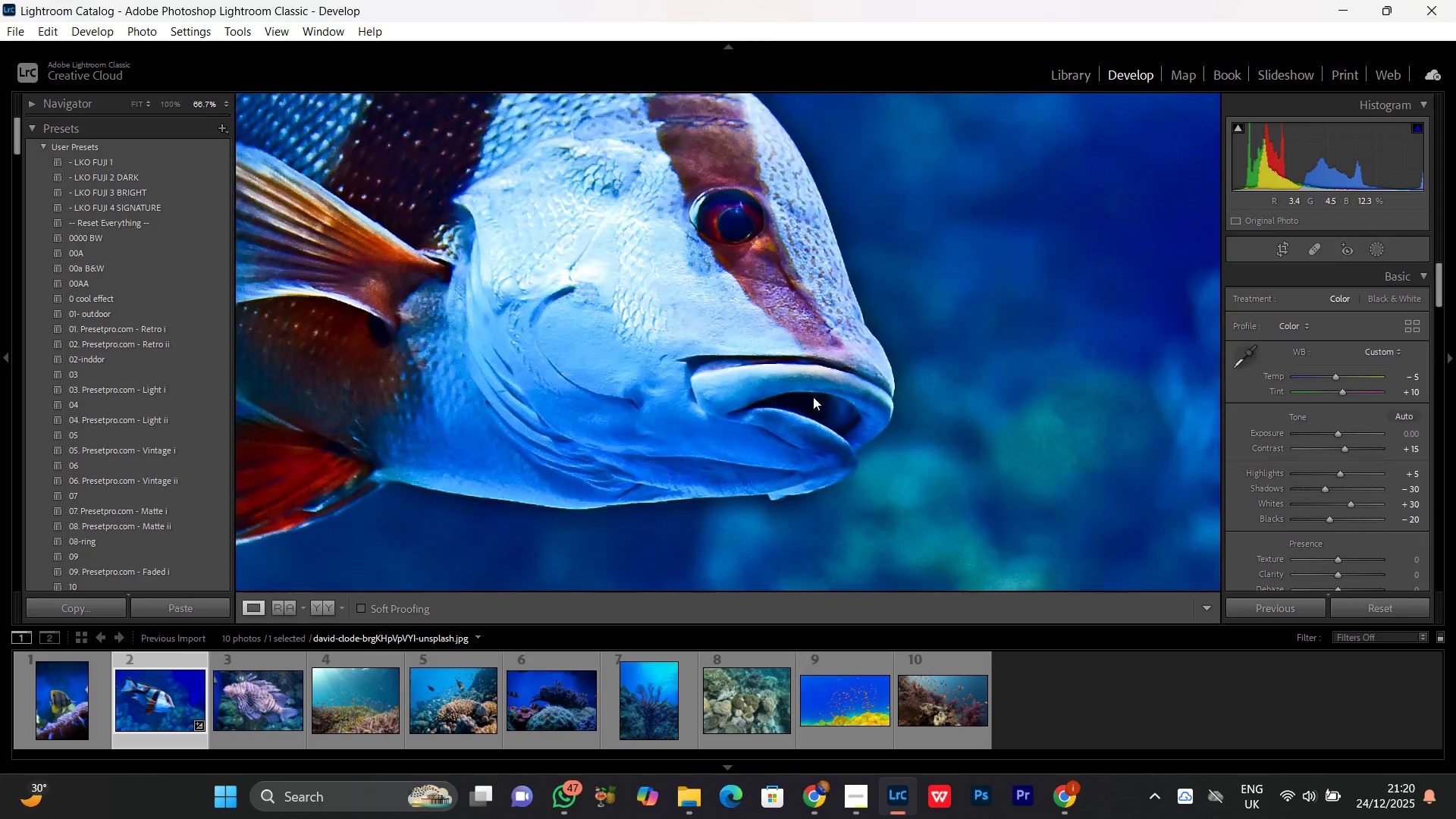 
triple_click([813, 397])
 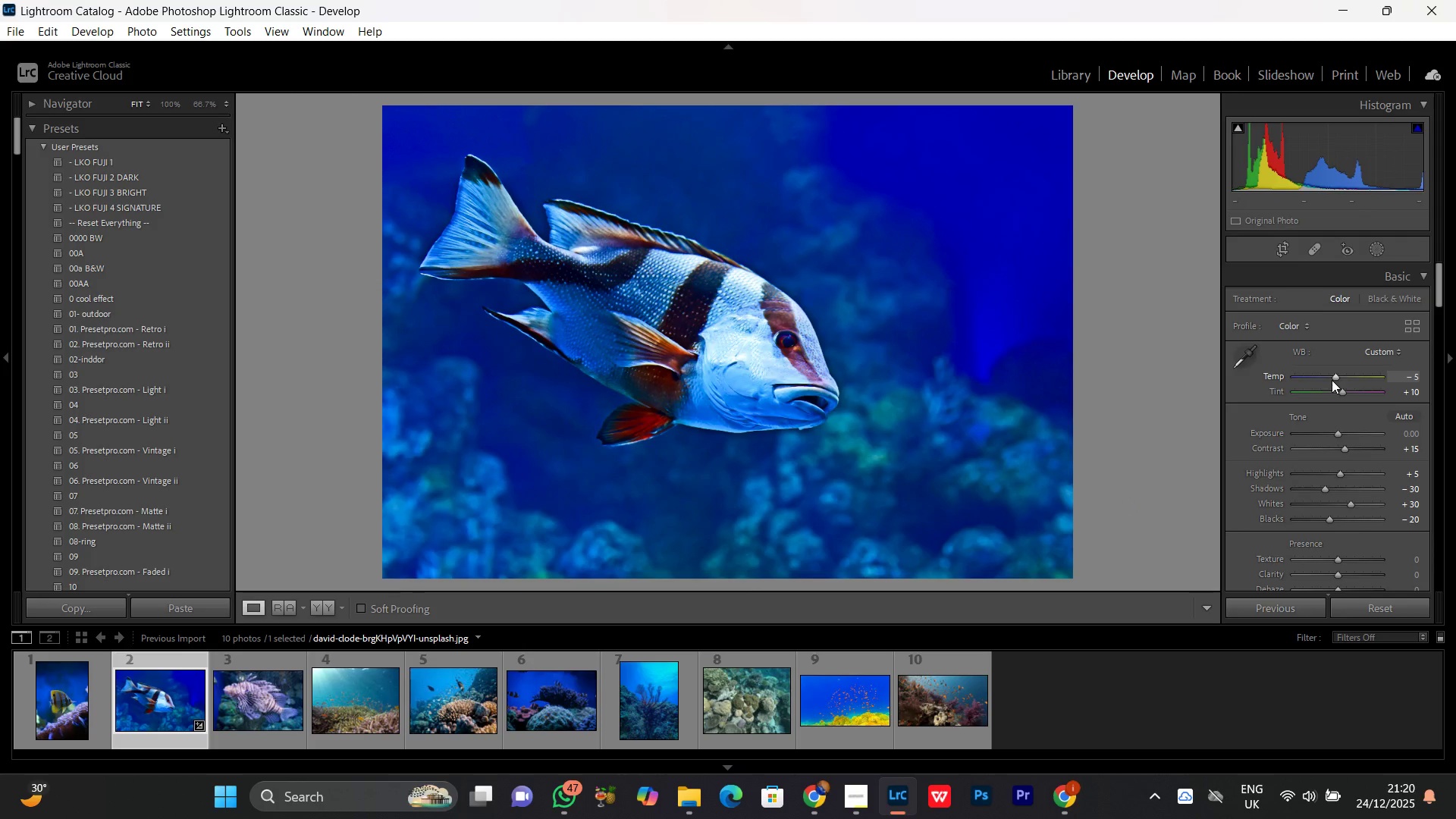 
left_click([1334, 377])
 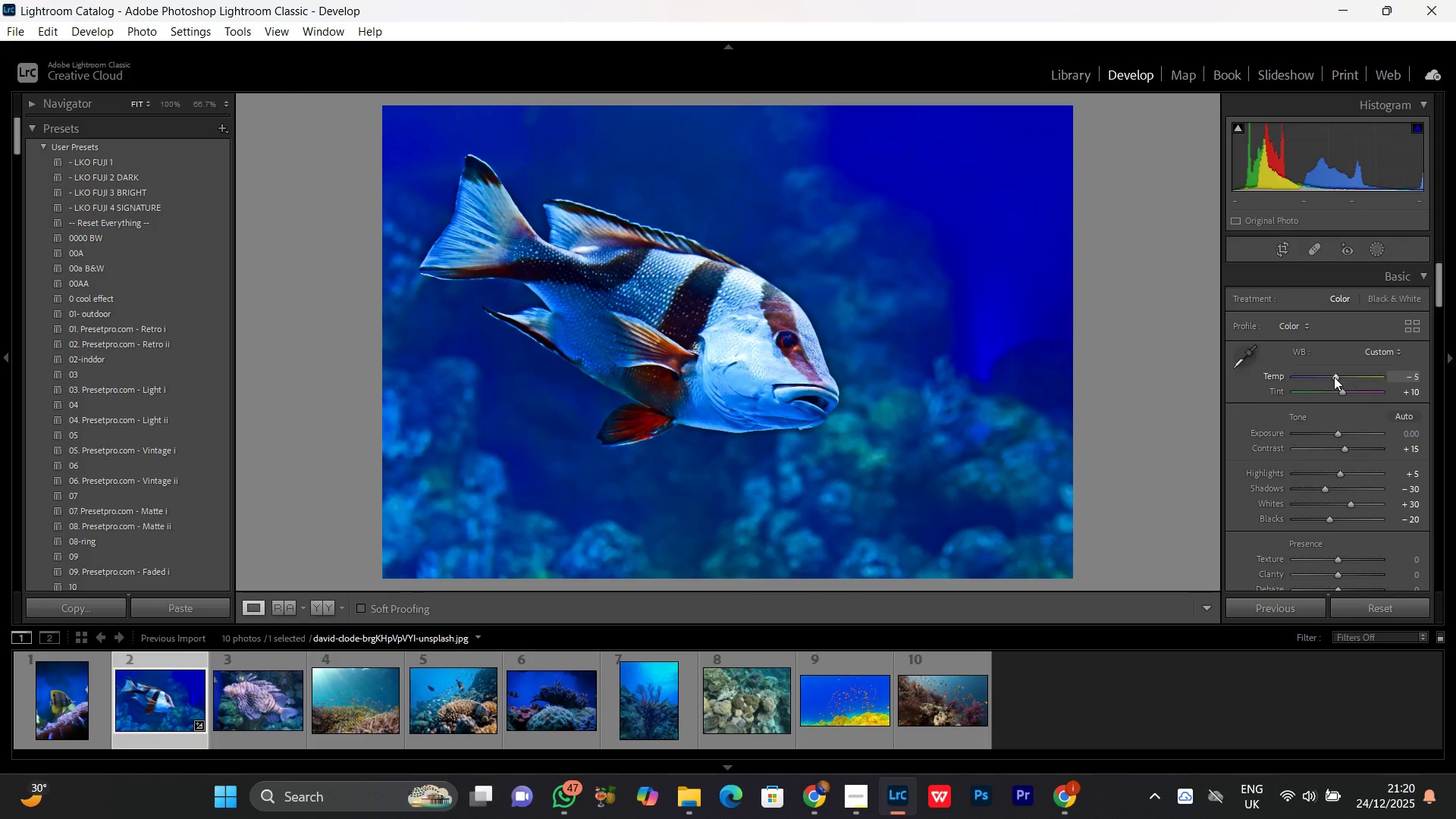 
scroll: coordinate [1334, 377], scroll_direction: down, amount: 1.0
 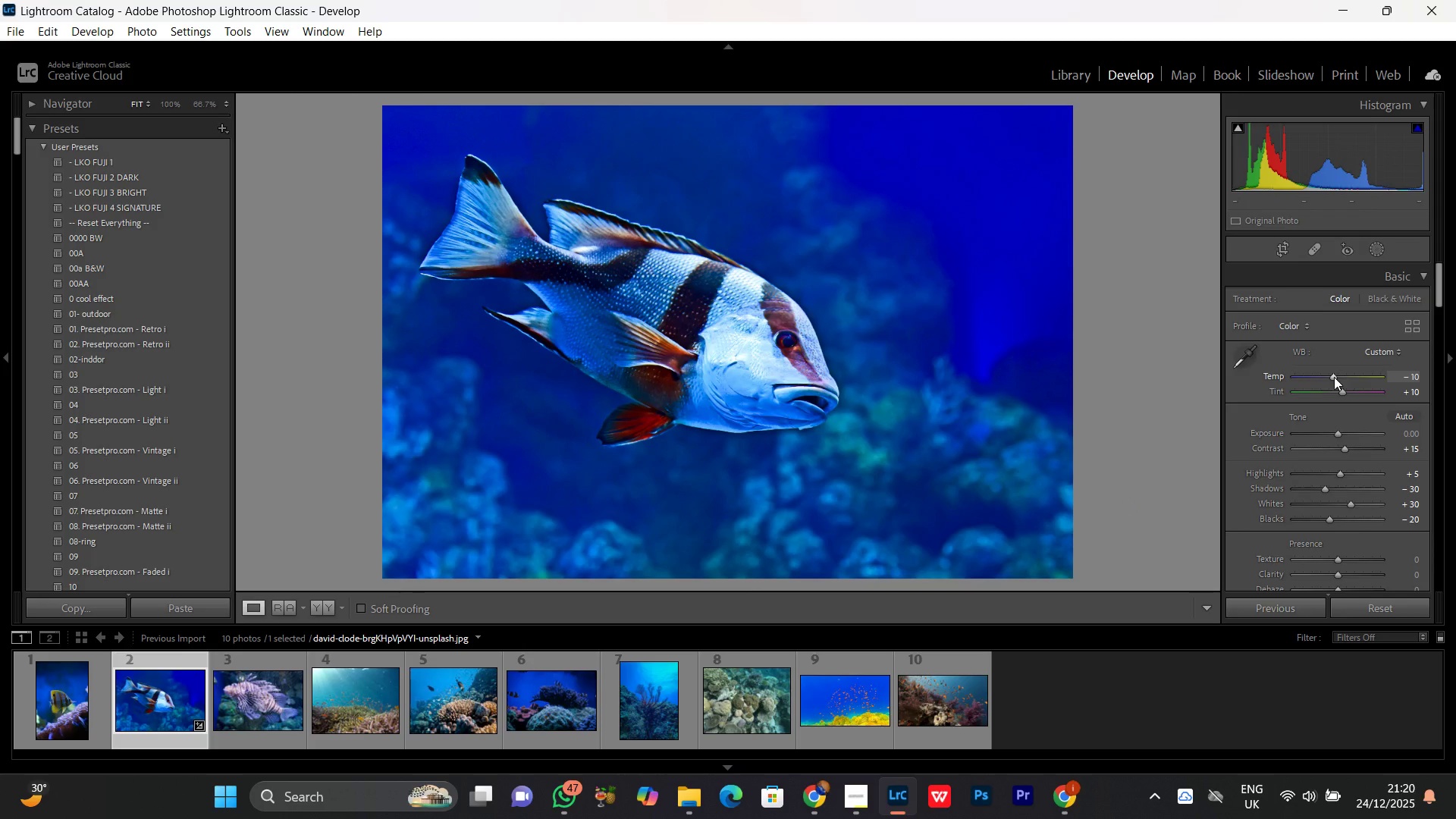 
left_click([1335, 374])
 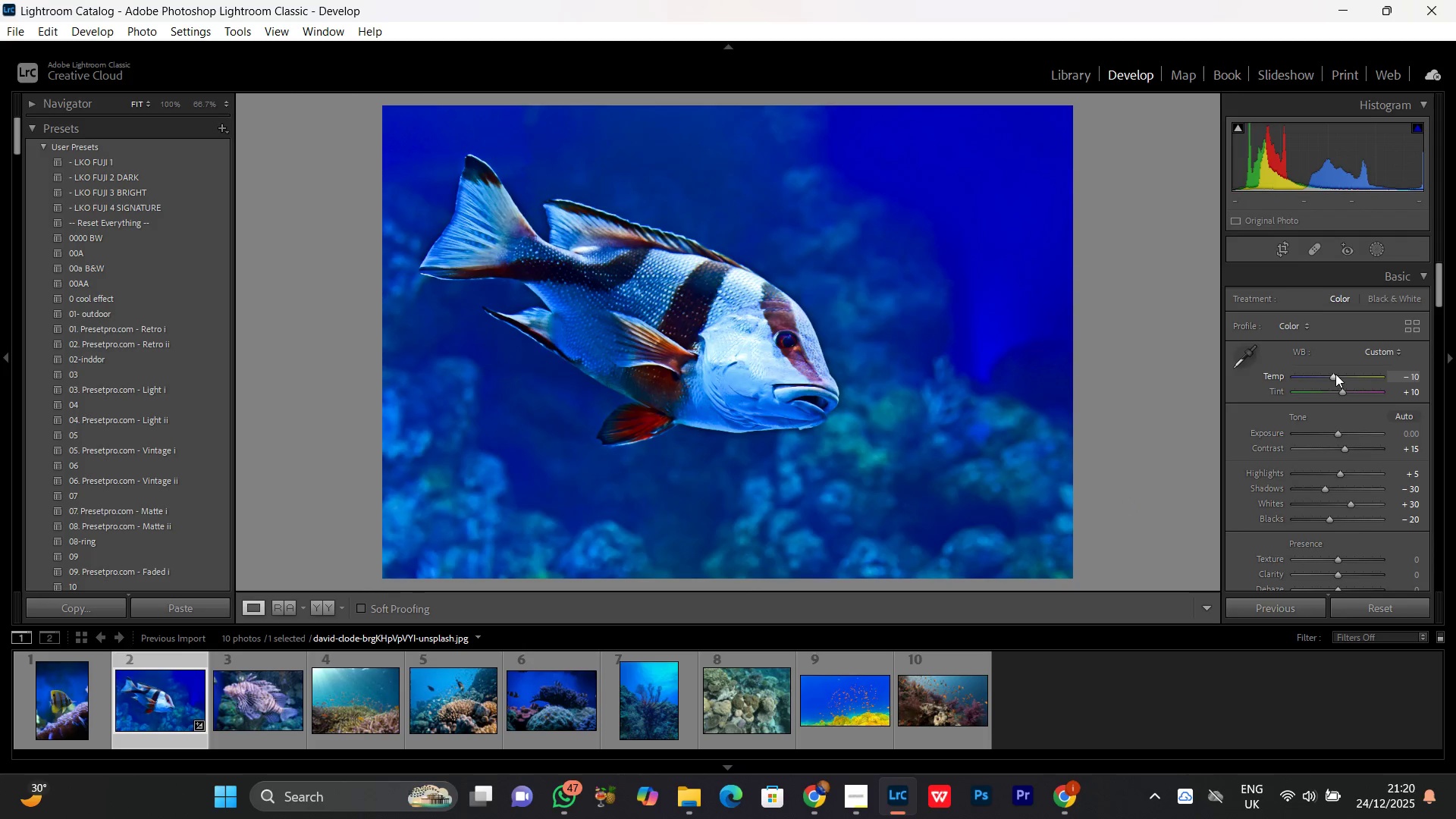 
scroll: coordinate [1335, 374], scroll_direction: up, amount: 1.0
 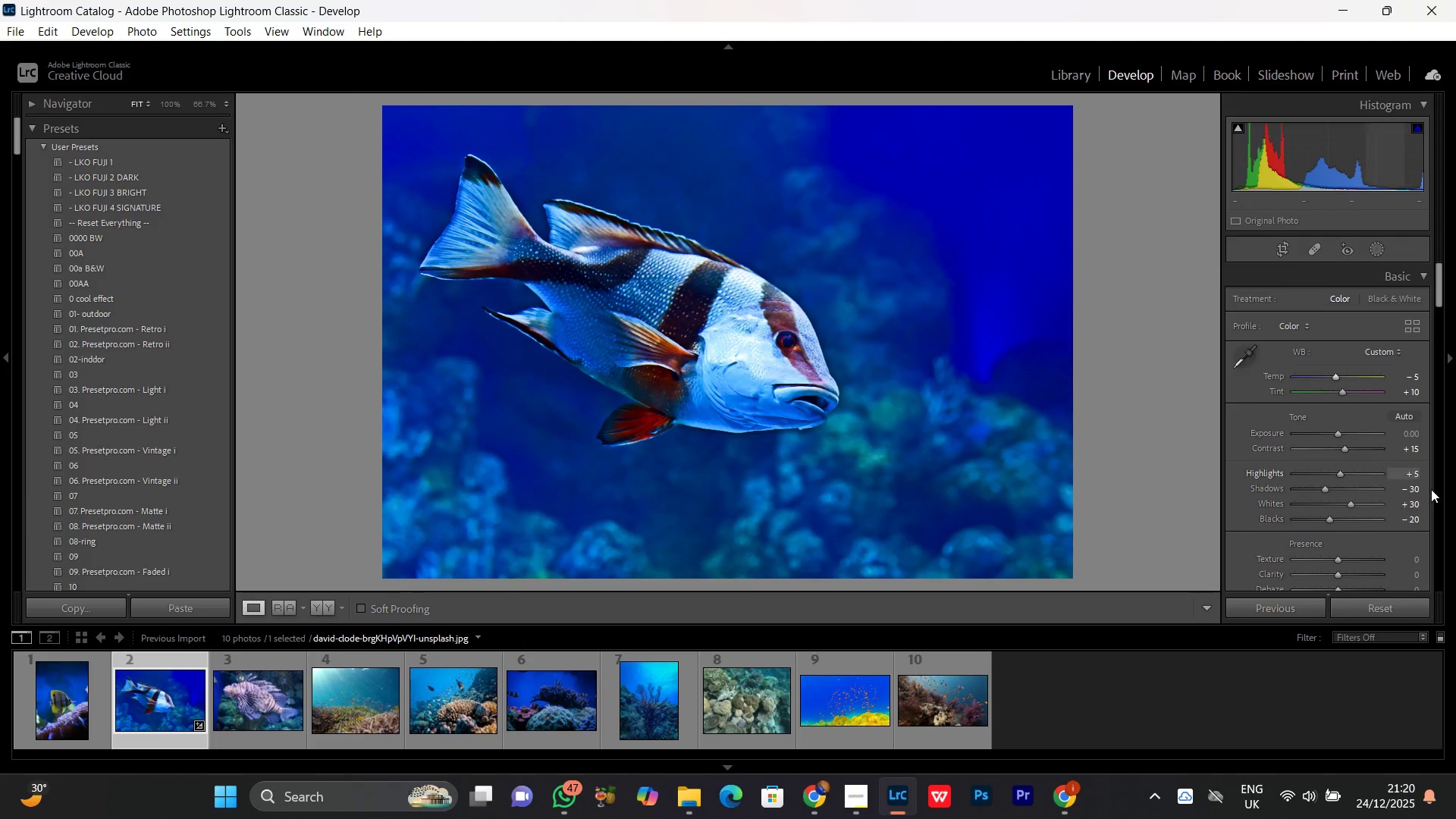 
scroll: coordinate [1432, 488], scroll_direction: down, amount: 1.0
 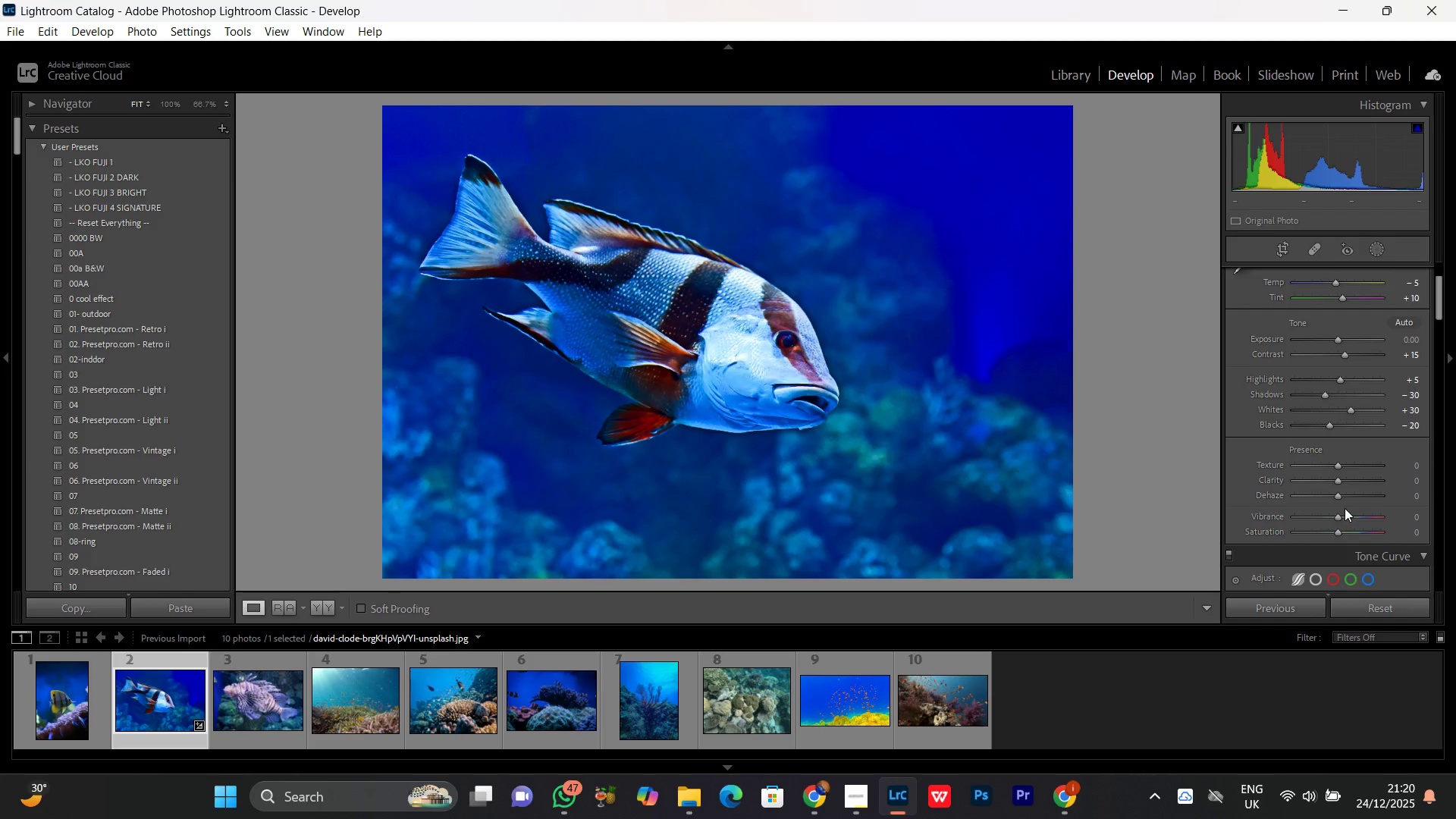 
wait(11.69)
 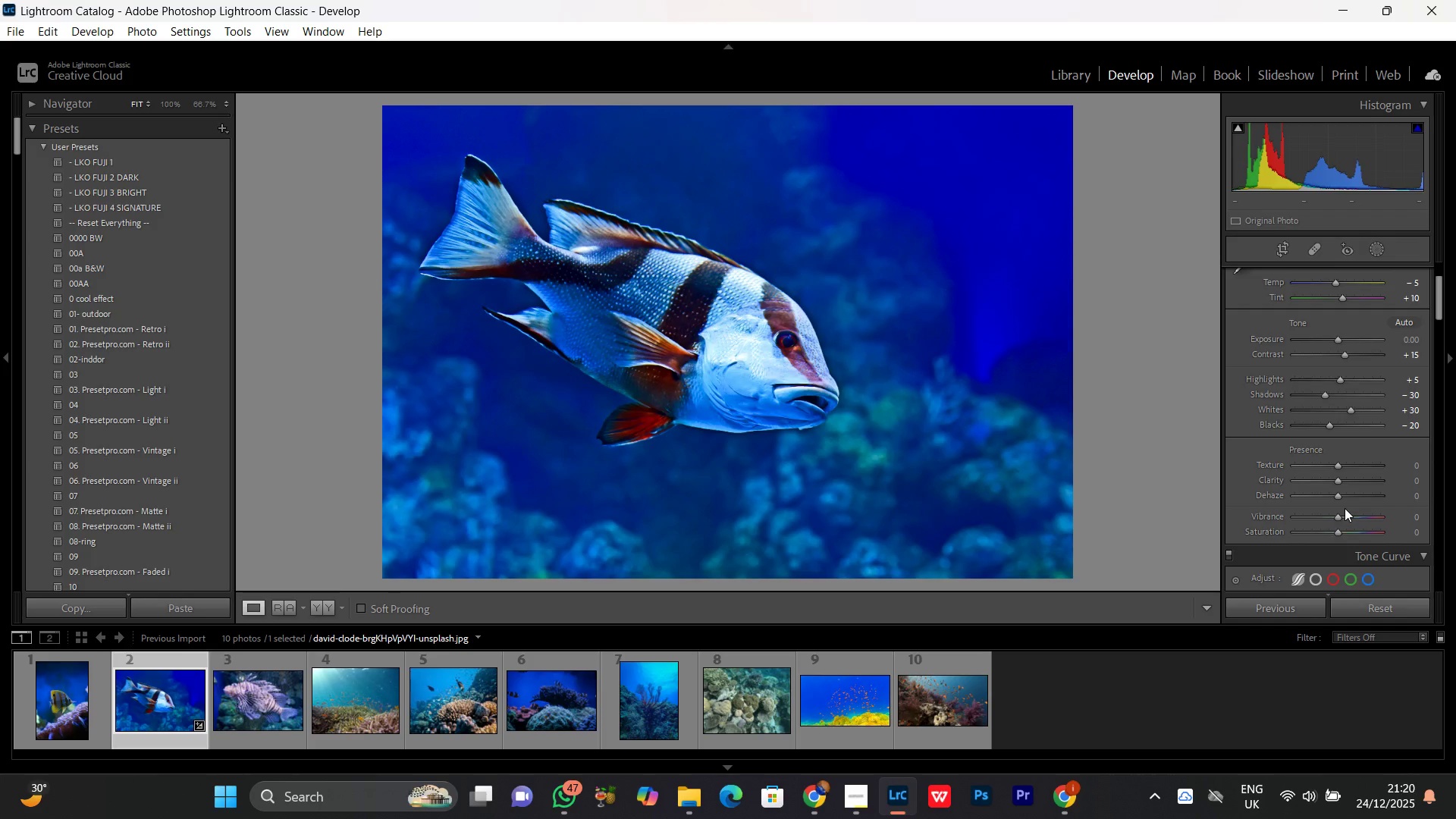 
left_click([1337, 465])
 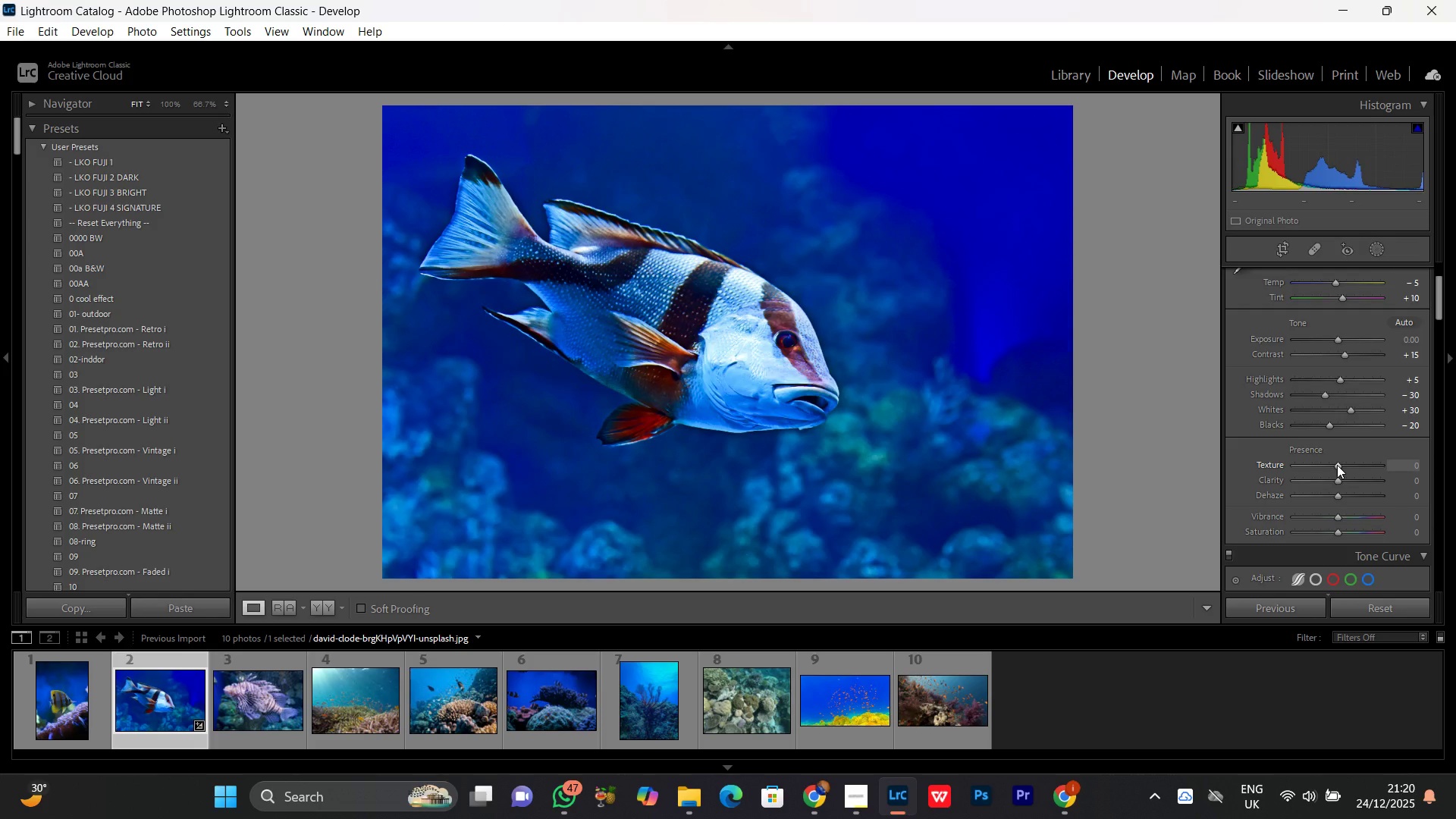 
scroll: coordinate [1337, 465], scroll_direction: up, amount: 4.0
 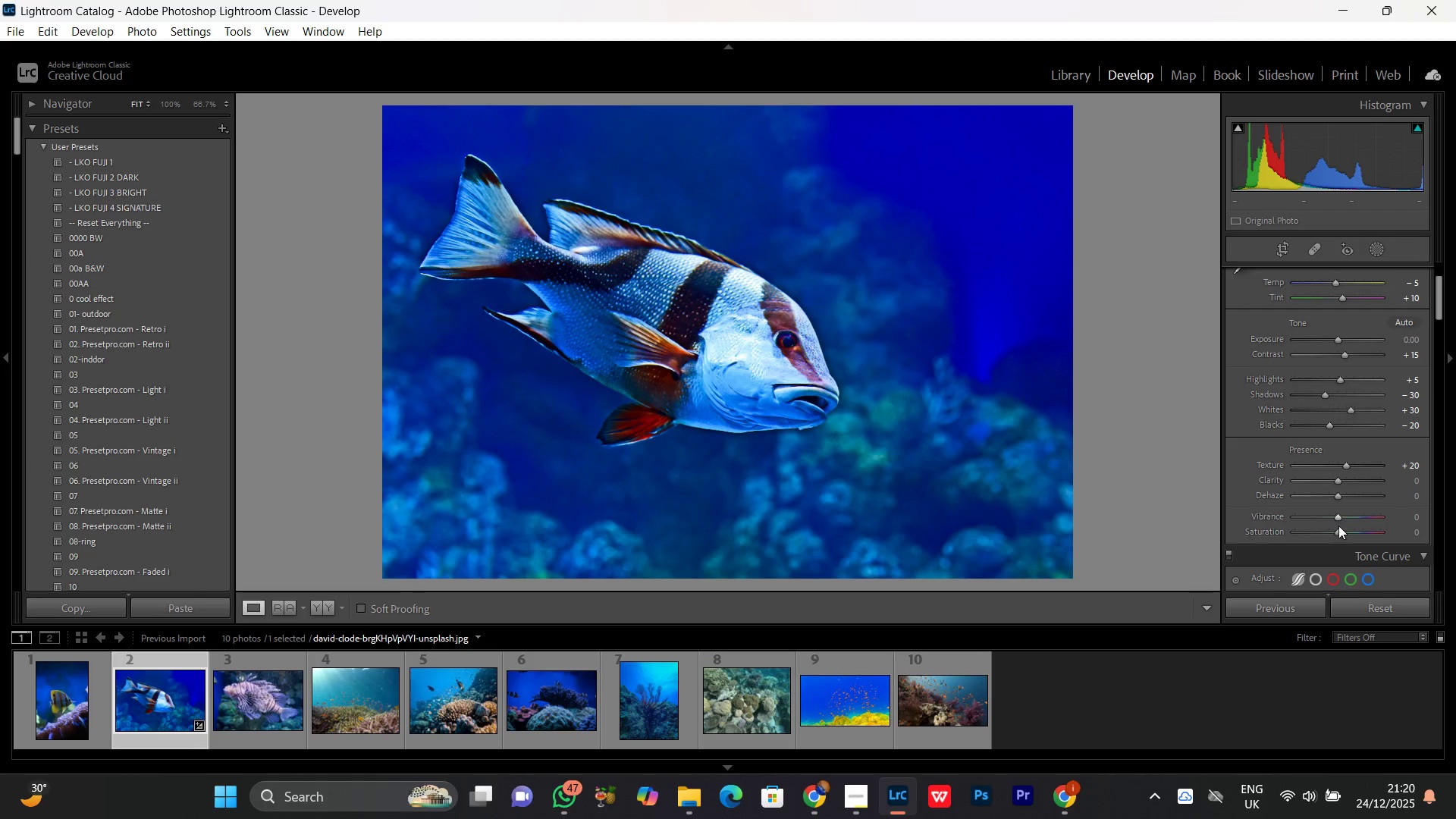 
left_click([1335, 481])
 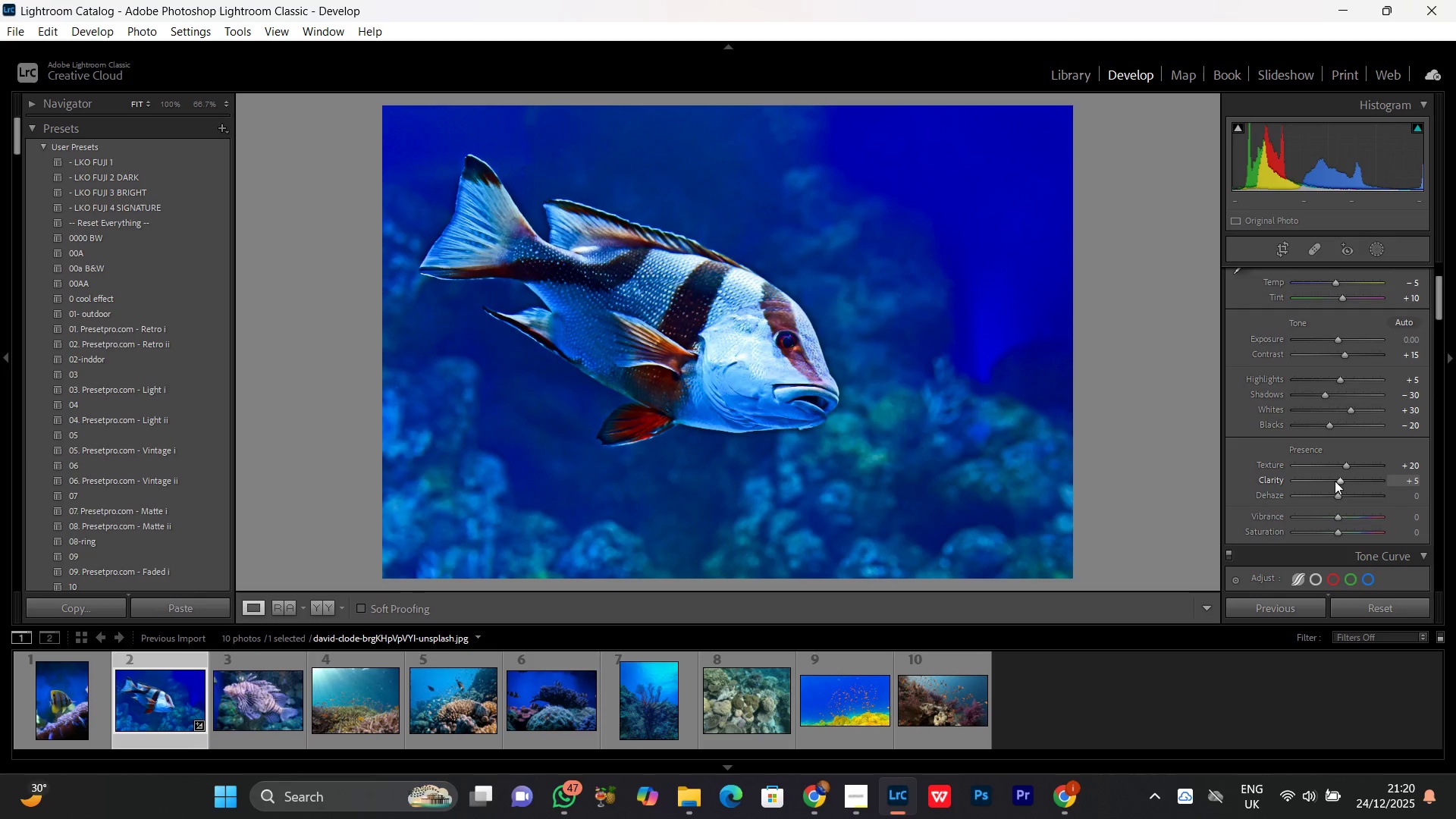 
scroll: coordinate [1335, 481], scroll_direction: up, amount: 3.0
 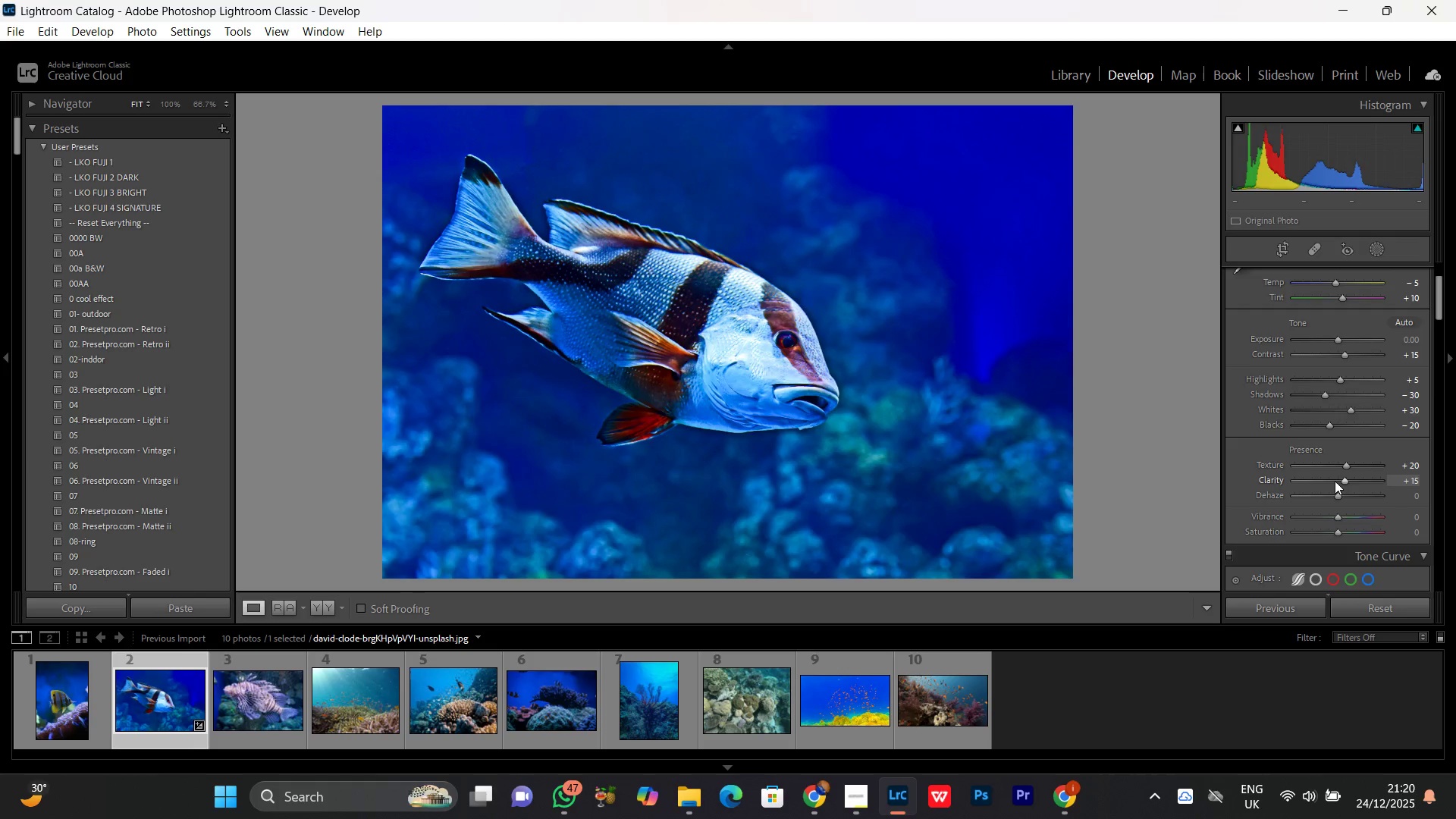 
scroll: coordinate [1335, 481], scroll_direction: down, amount: 1.0
 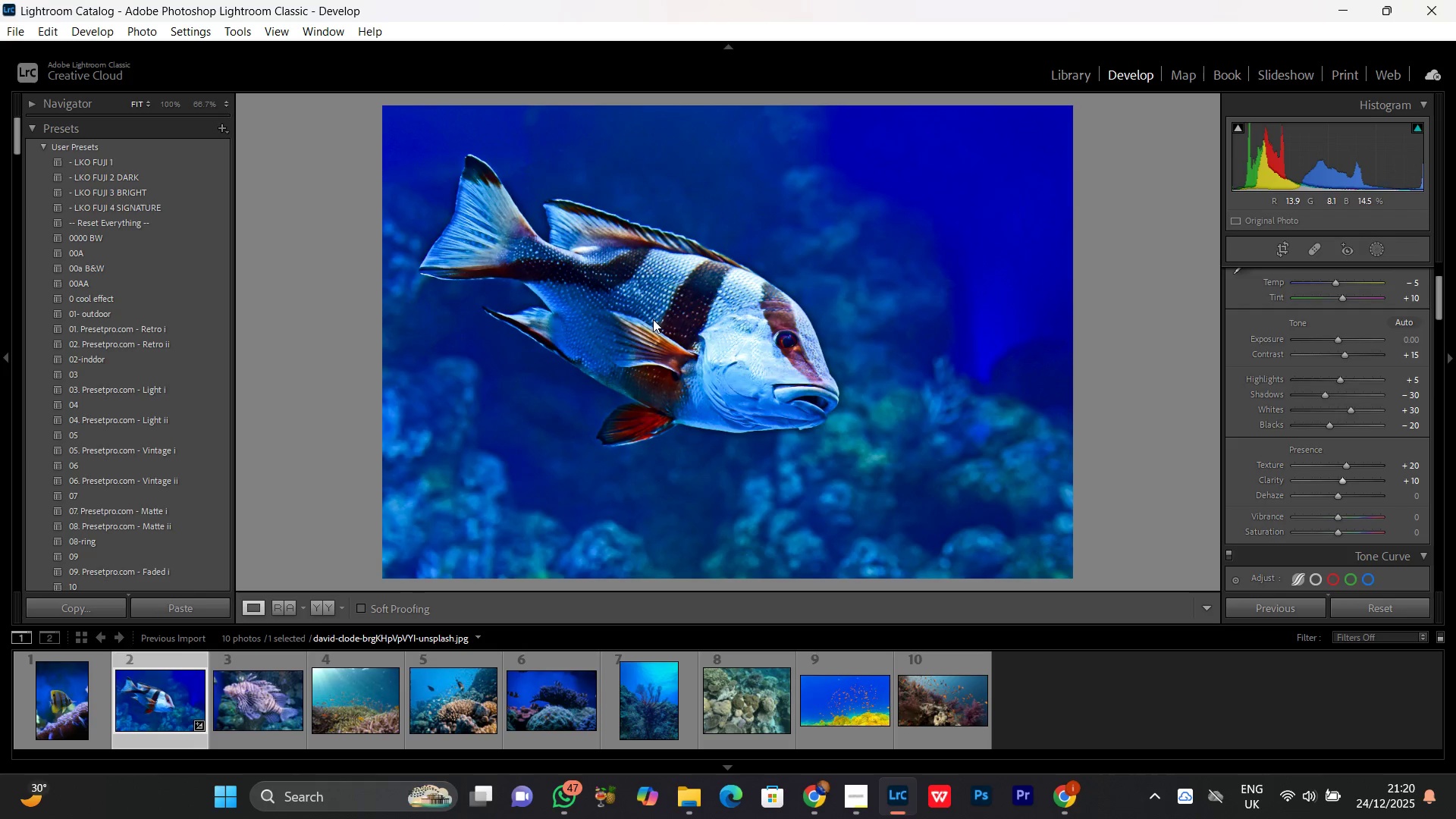 
left_click([654, 315])
 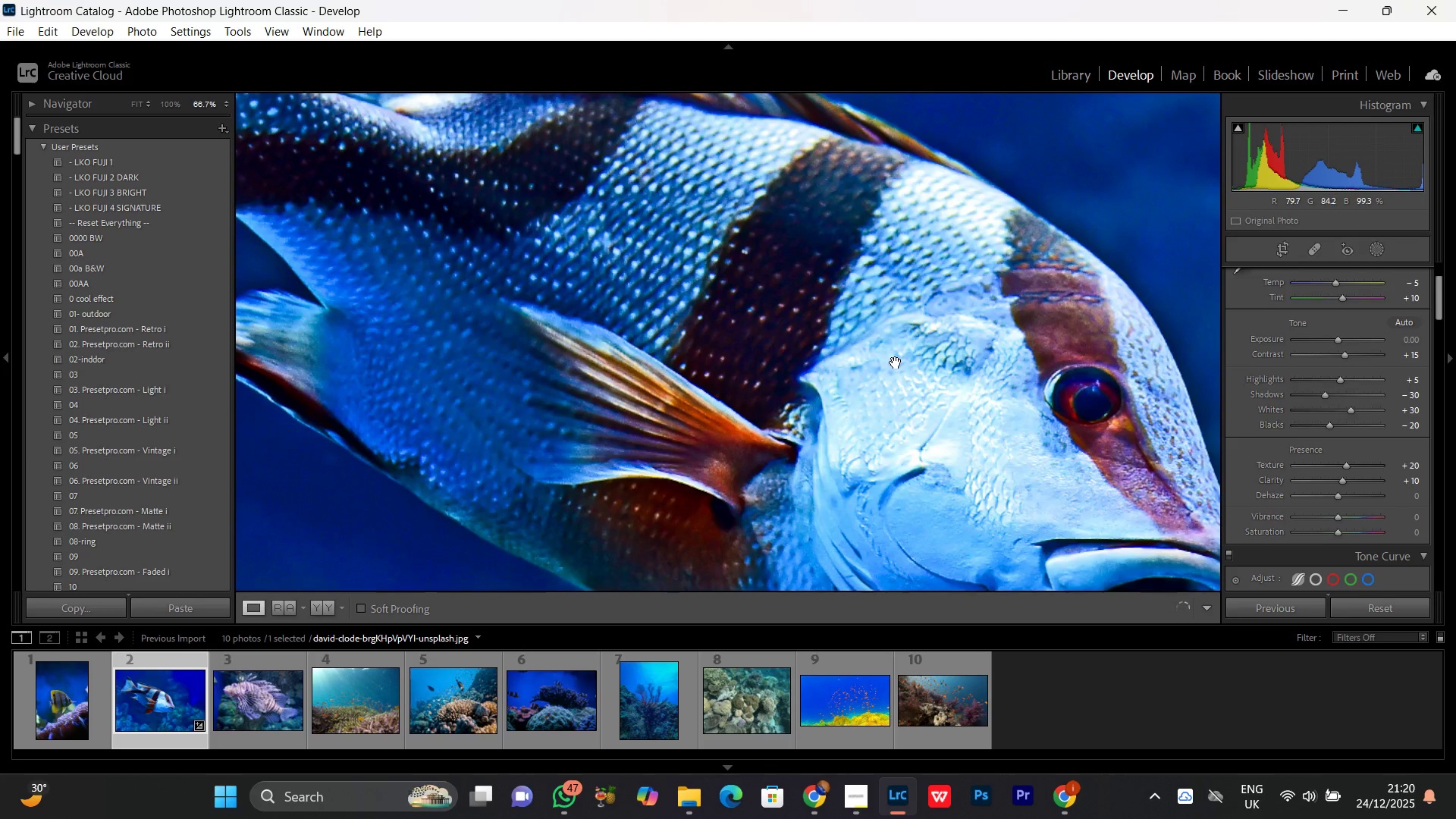 
left_click([896, 362])
 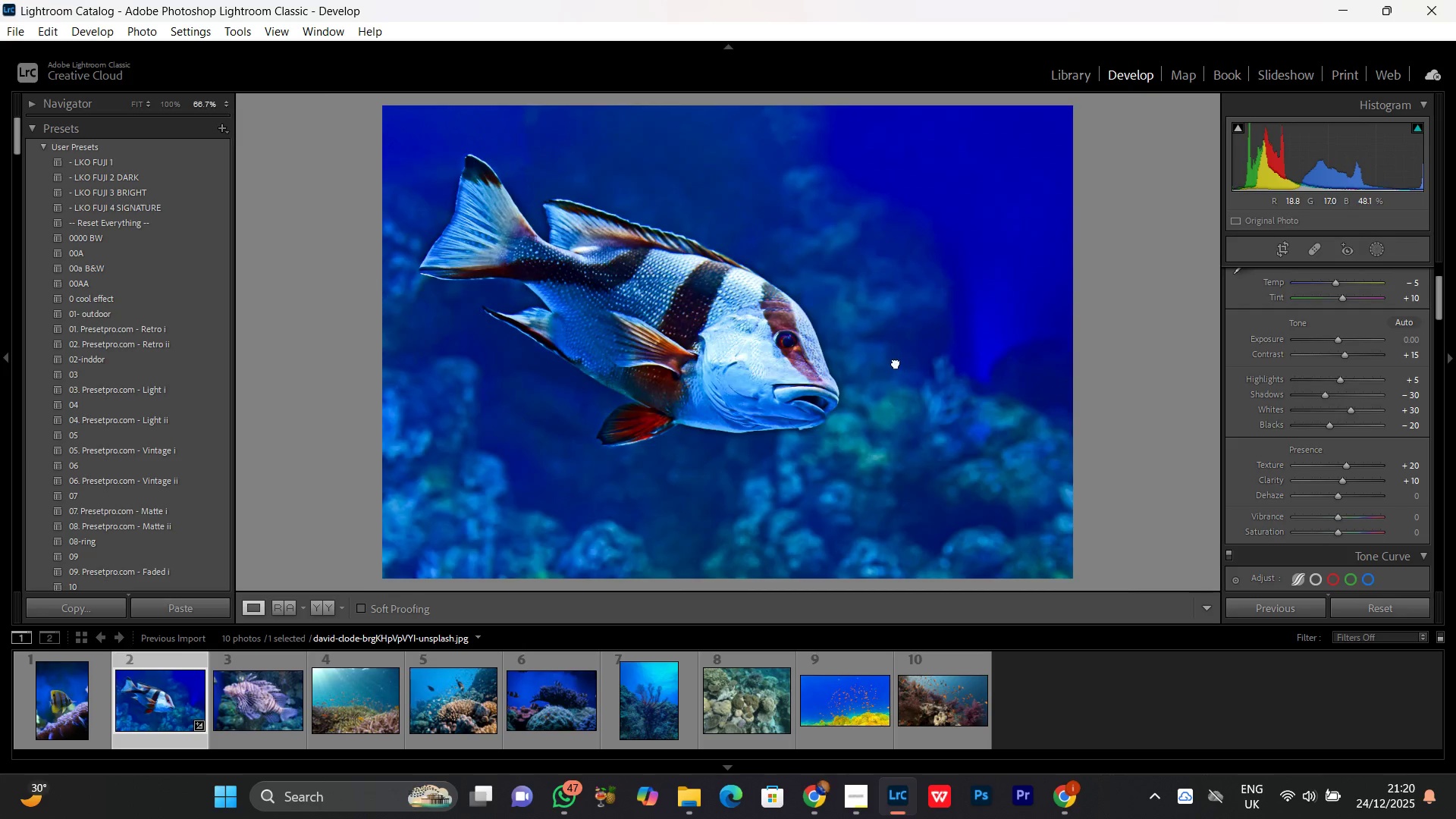 
double_click([896, 362])
 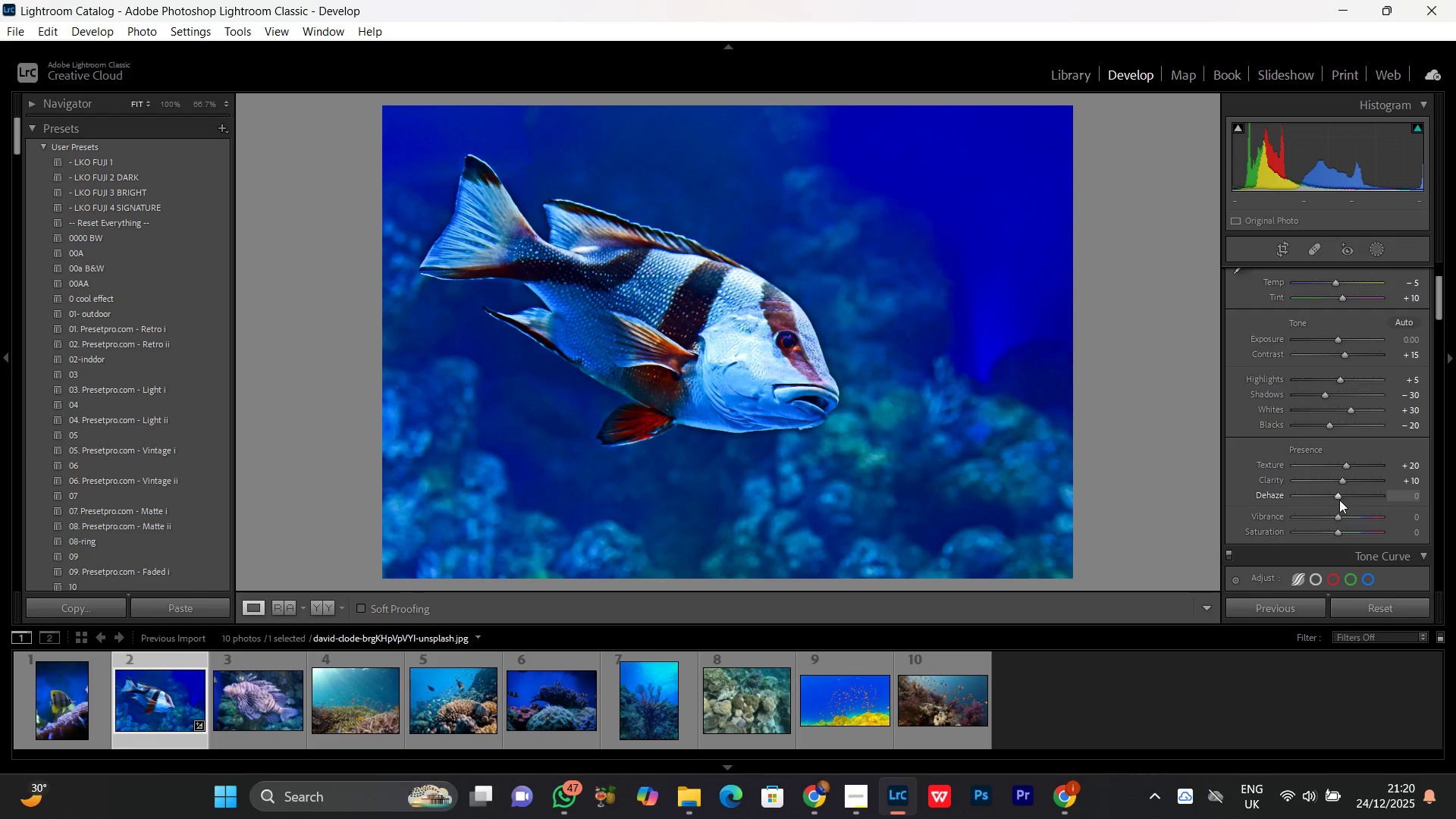 
left_click([1338, 494])
 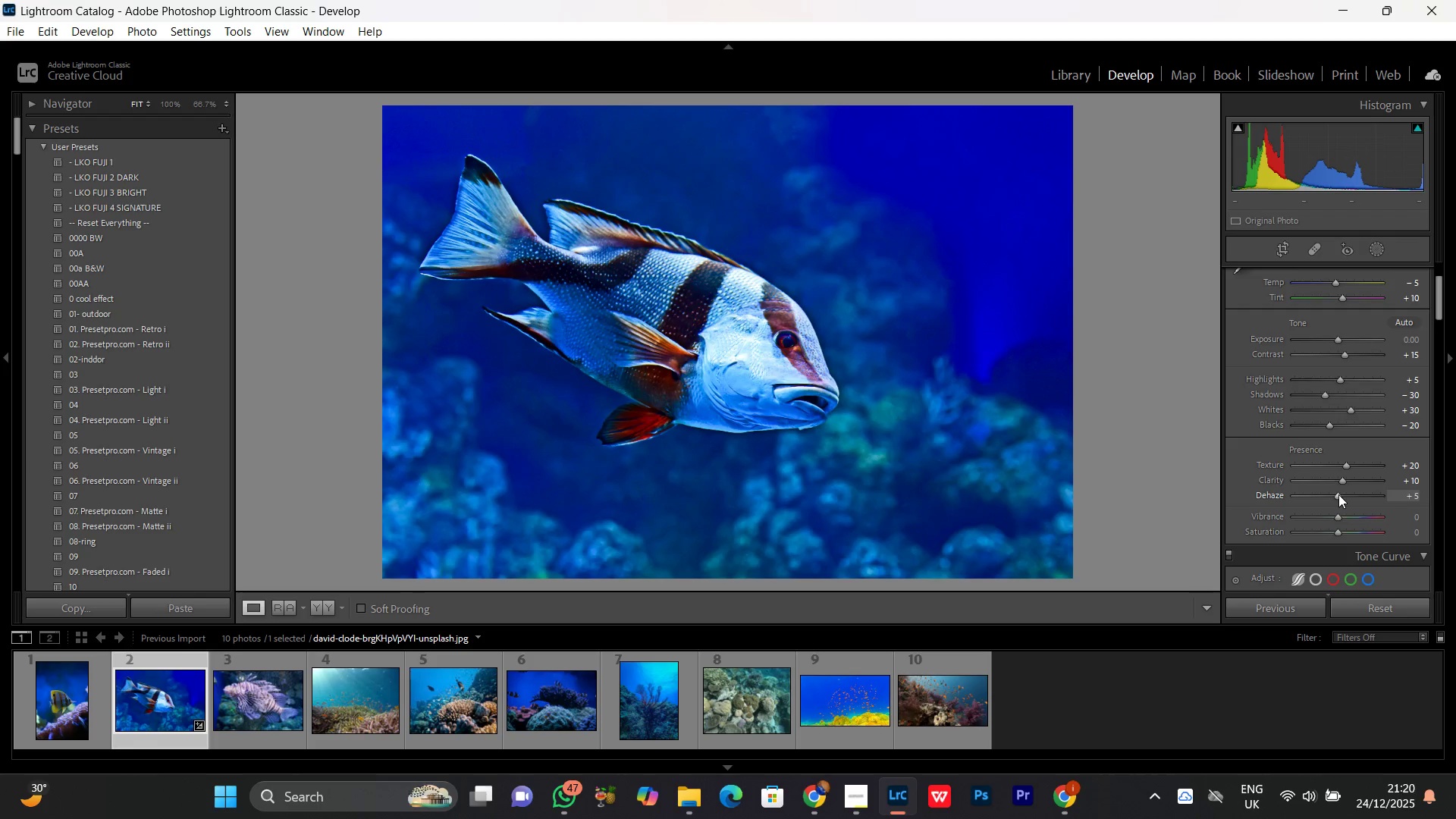 
scroll: coordinate [1338, 494], scroll_direction: up, amount: 2.0
 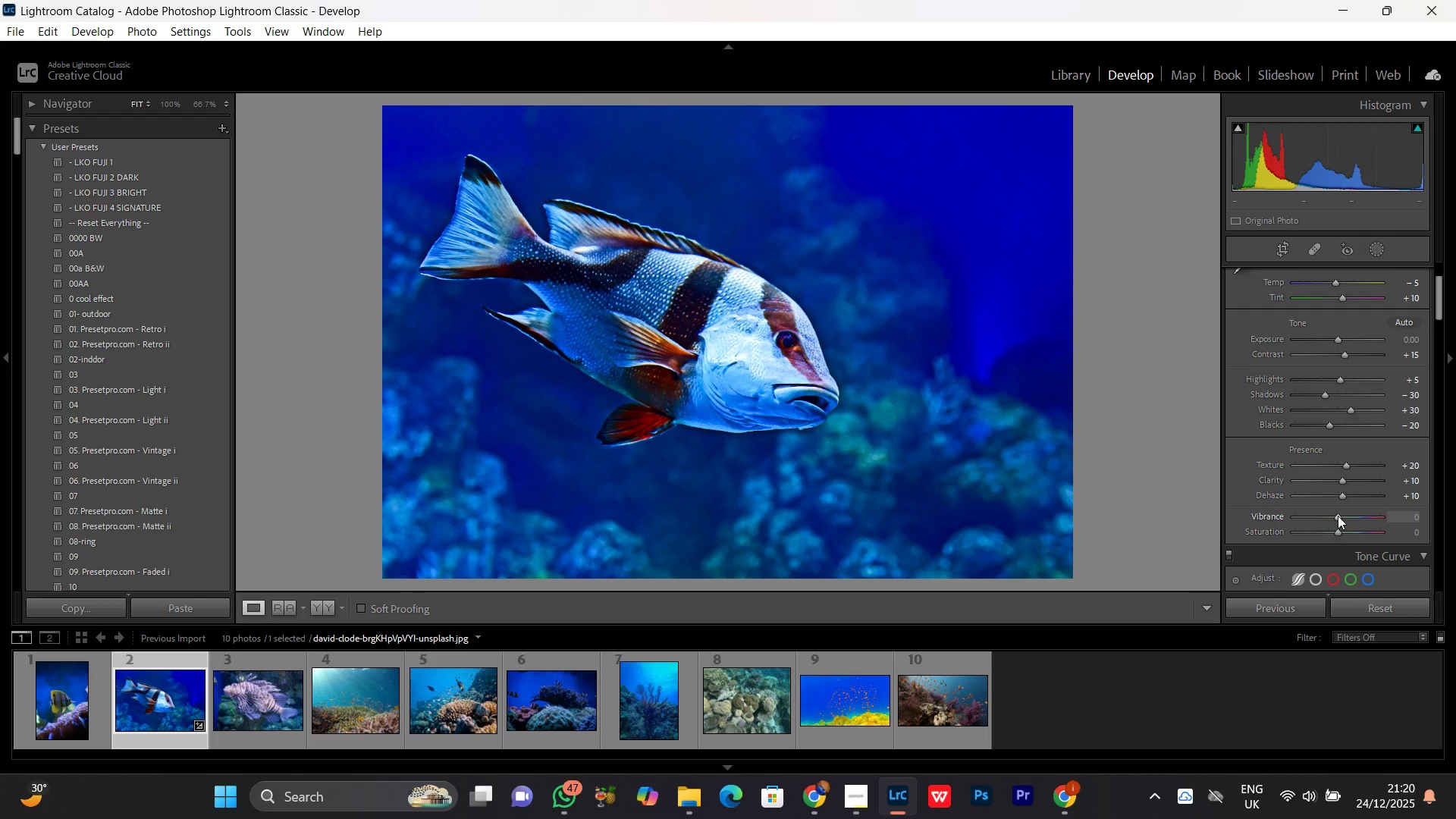 
left_click([1337, 514])
 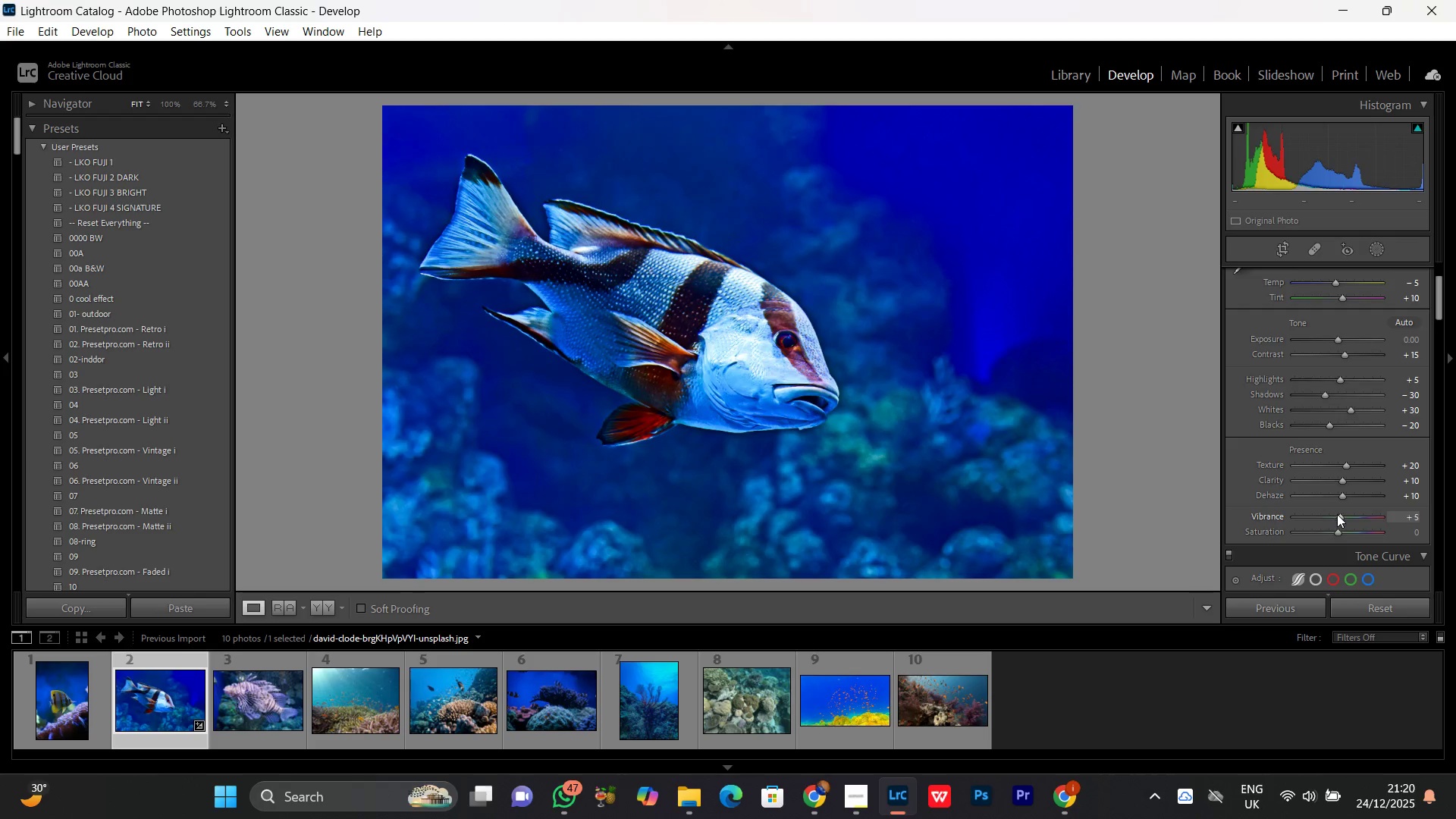 
scroll: coordinate [1337, 514], scroll_direction: up, amount: 5.0
 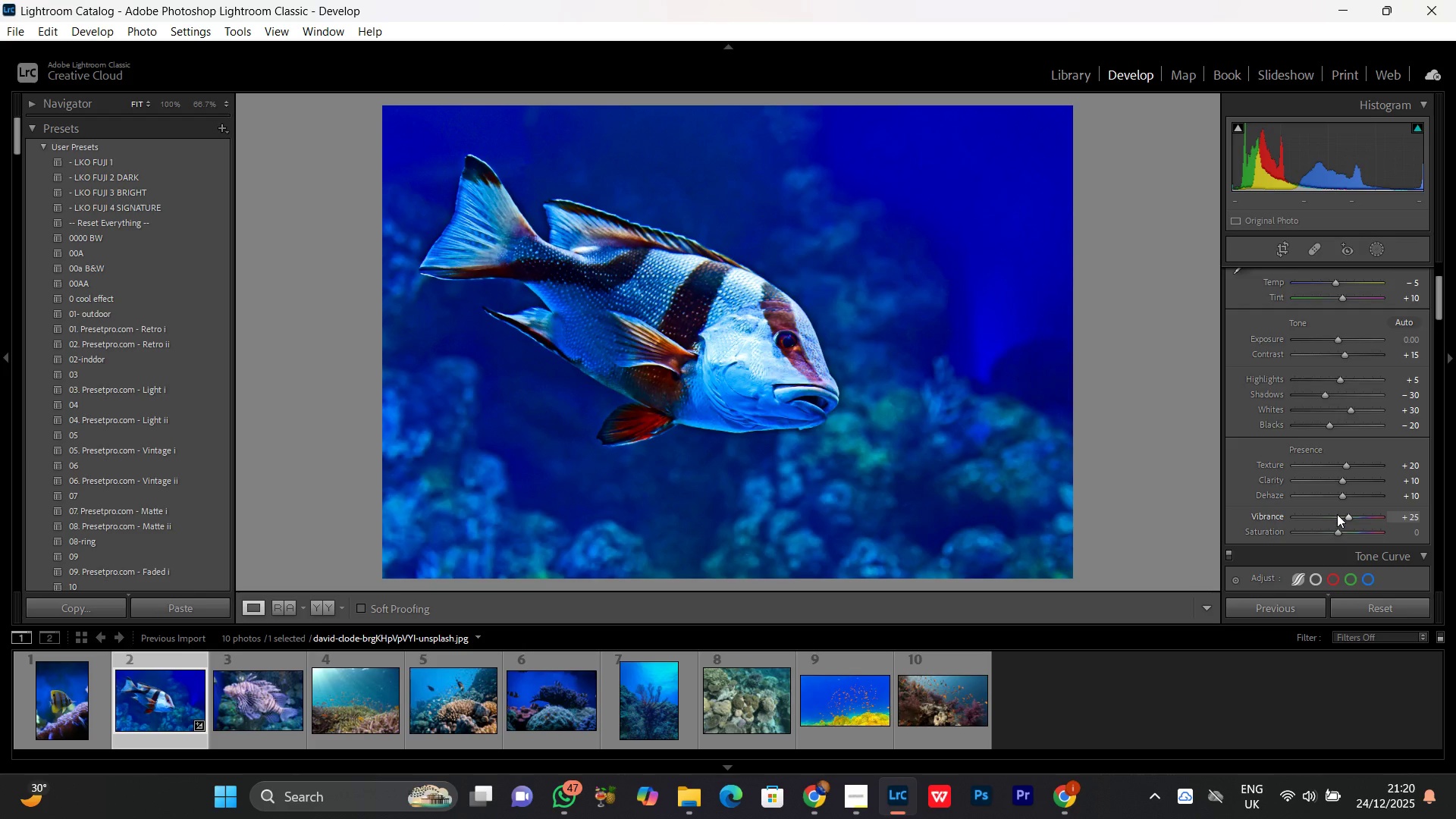 
scroll: coordinate [1337, 514], scroll_direction: down, amount: 1.0
 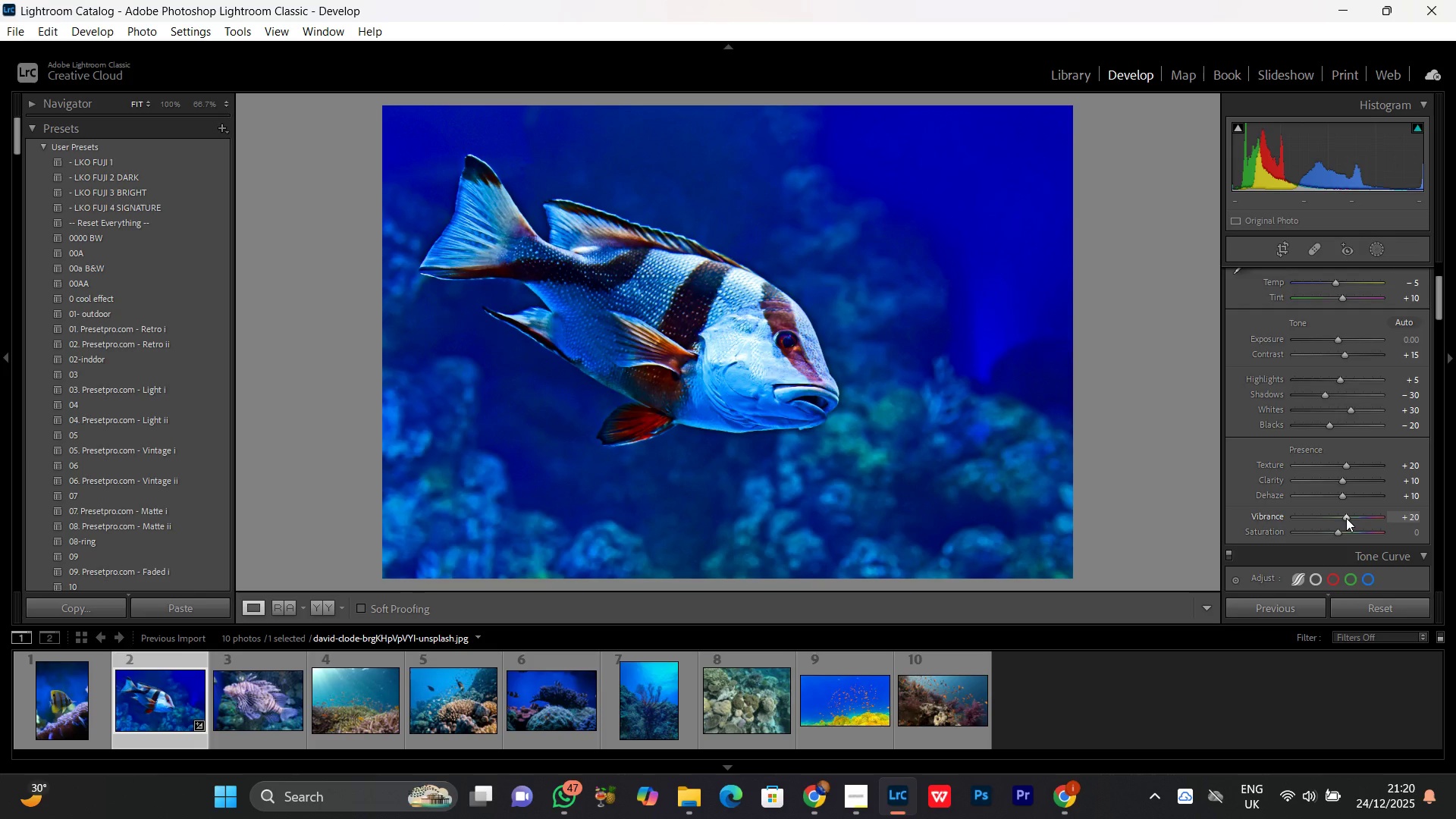 
wait(13.66)
 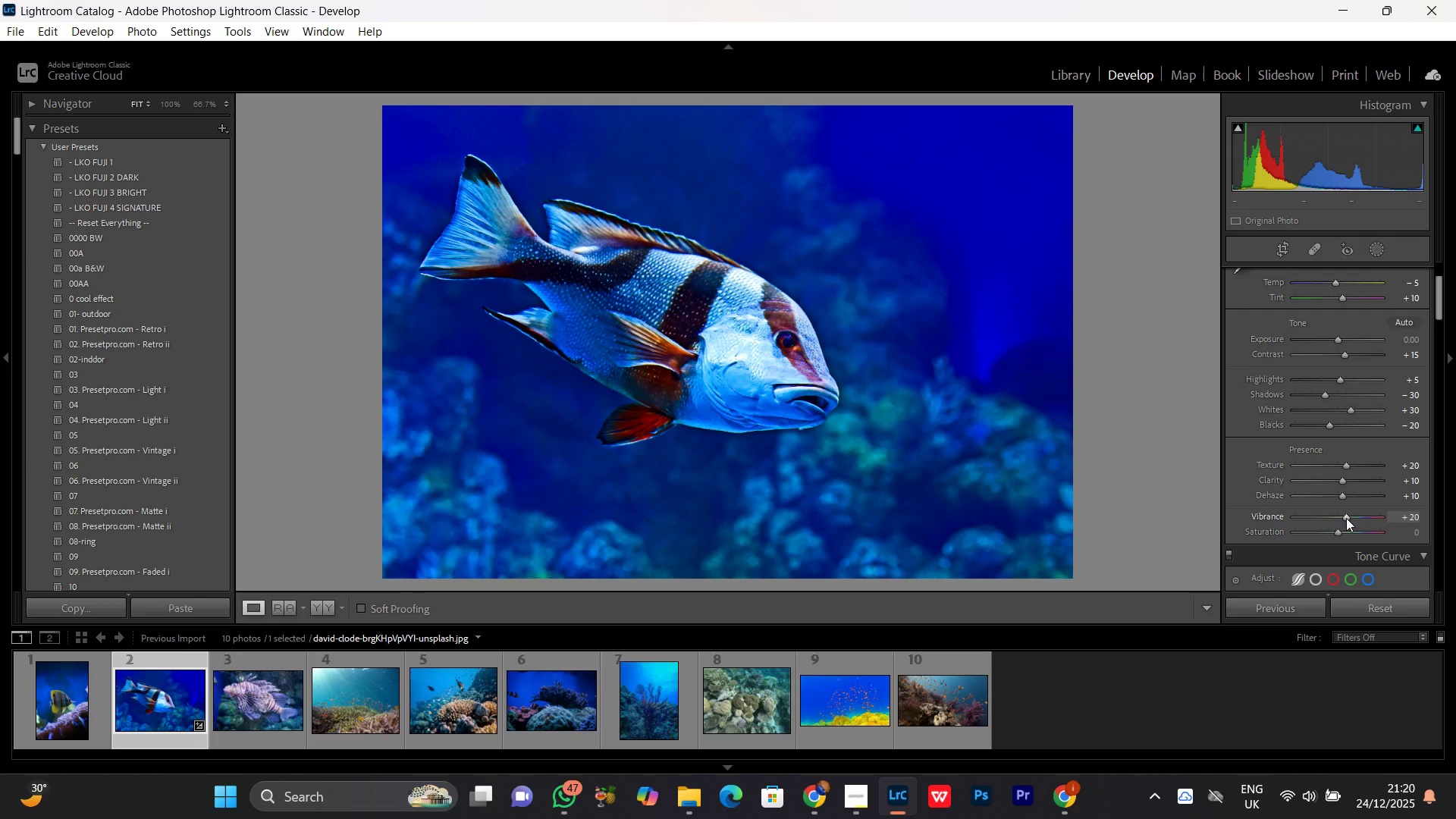 
left_click([1336, 533])
 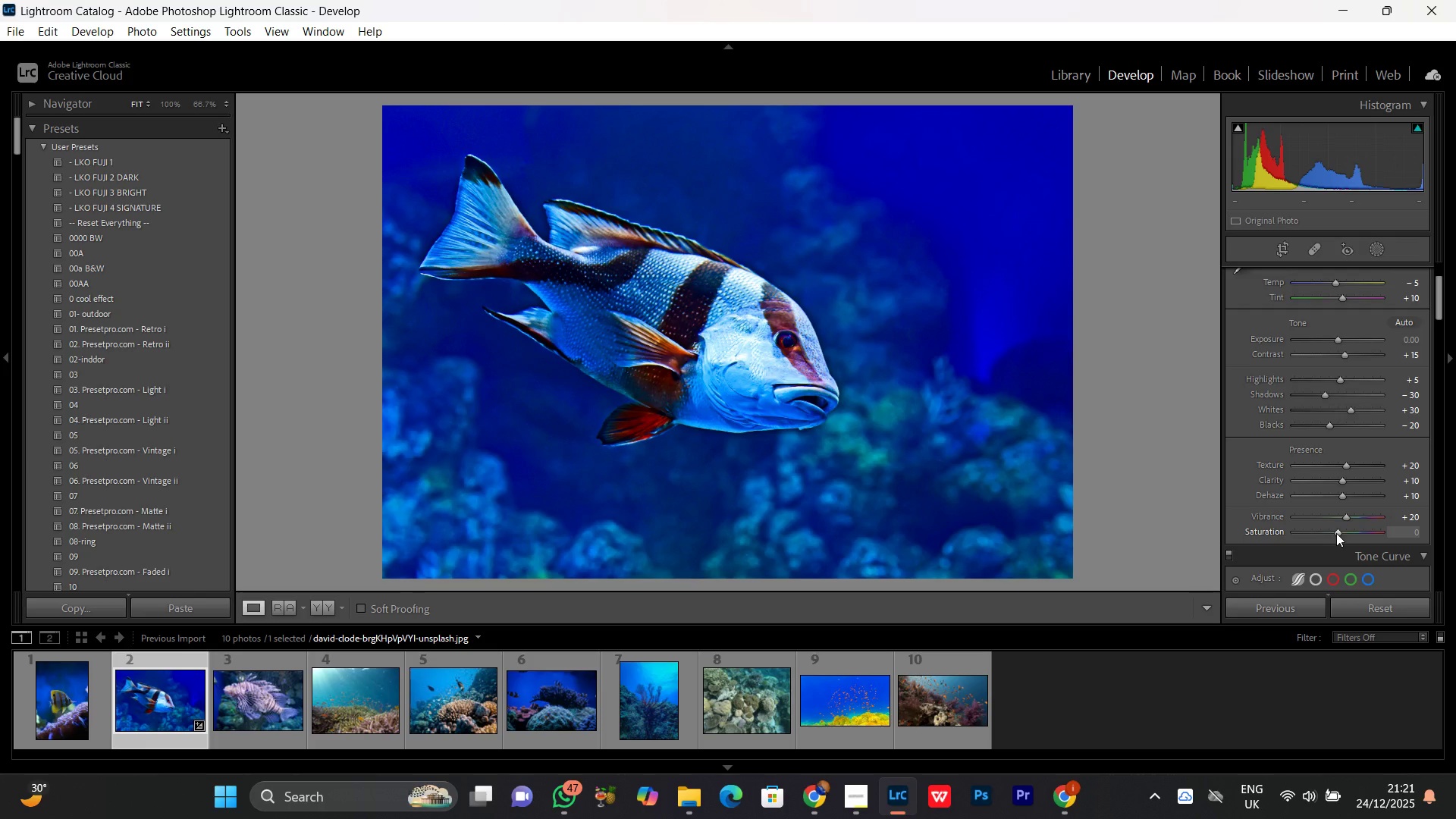 
scroll: coordinate [1336, 533], scroll_direction: up, amount: 1.0
 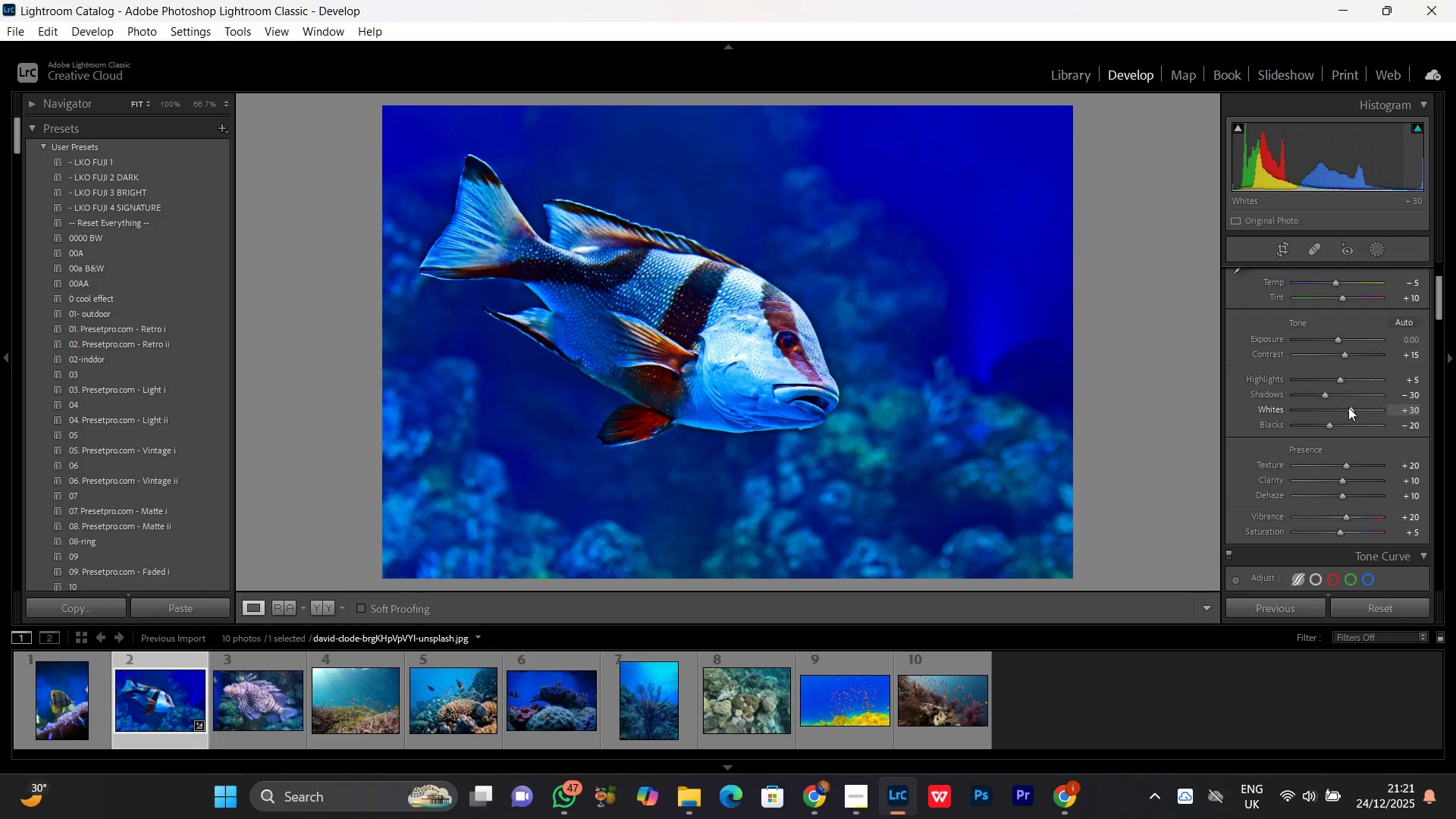 
left_click([1350, 409])
 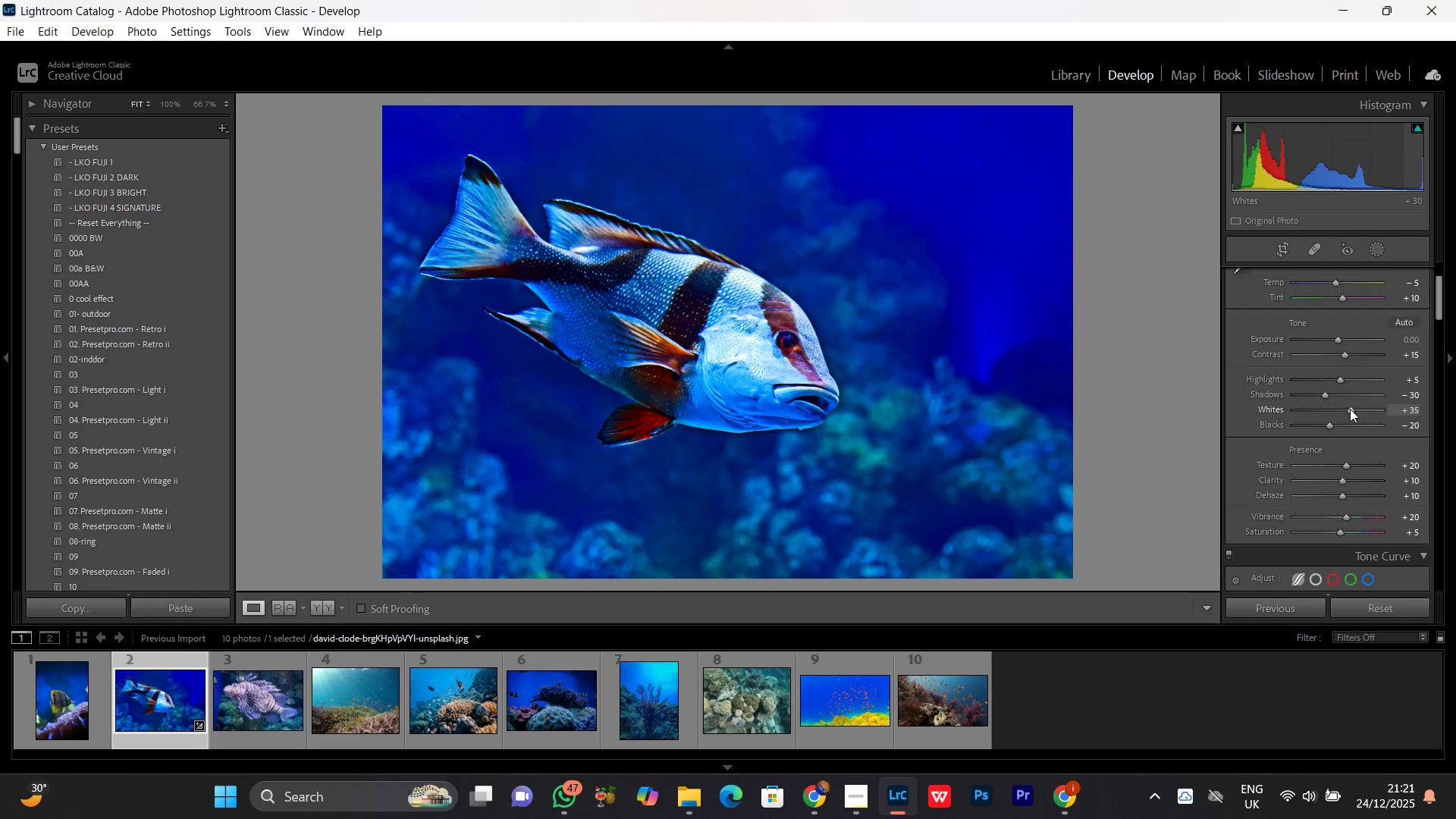 
scroll: coordinate [1350, 409], scroll_direction: up, amount: 3.0
 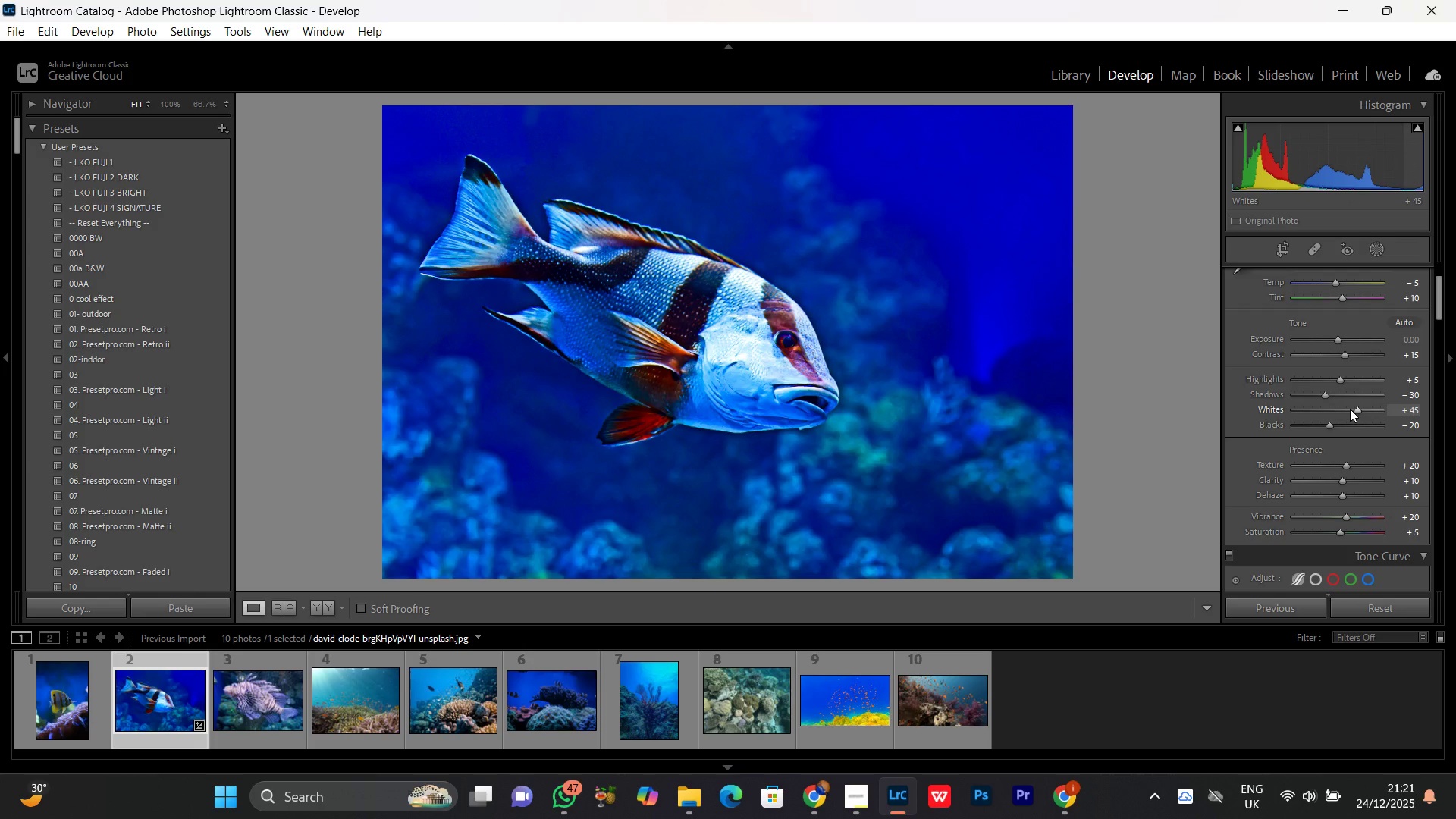 
scroll: coordinate [1350, 409], scroll_direction: down, amount: 1.0
 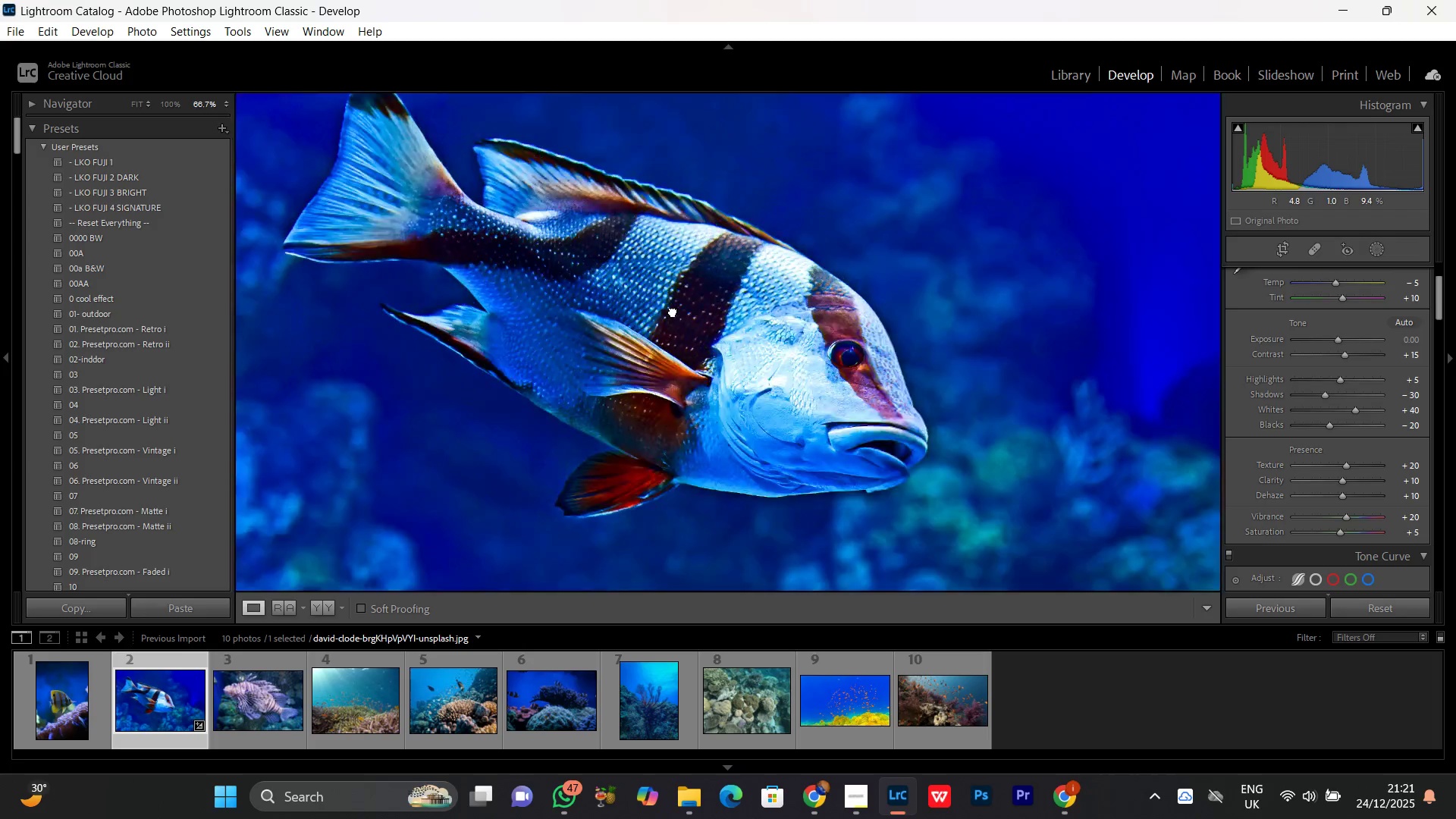 
double_click([673, 311])
 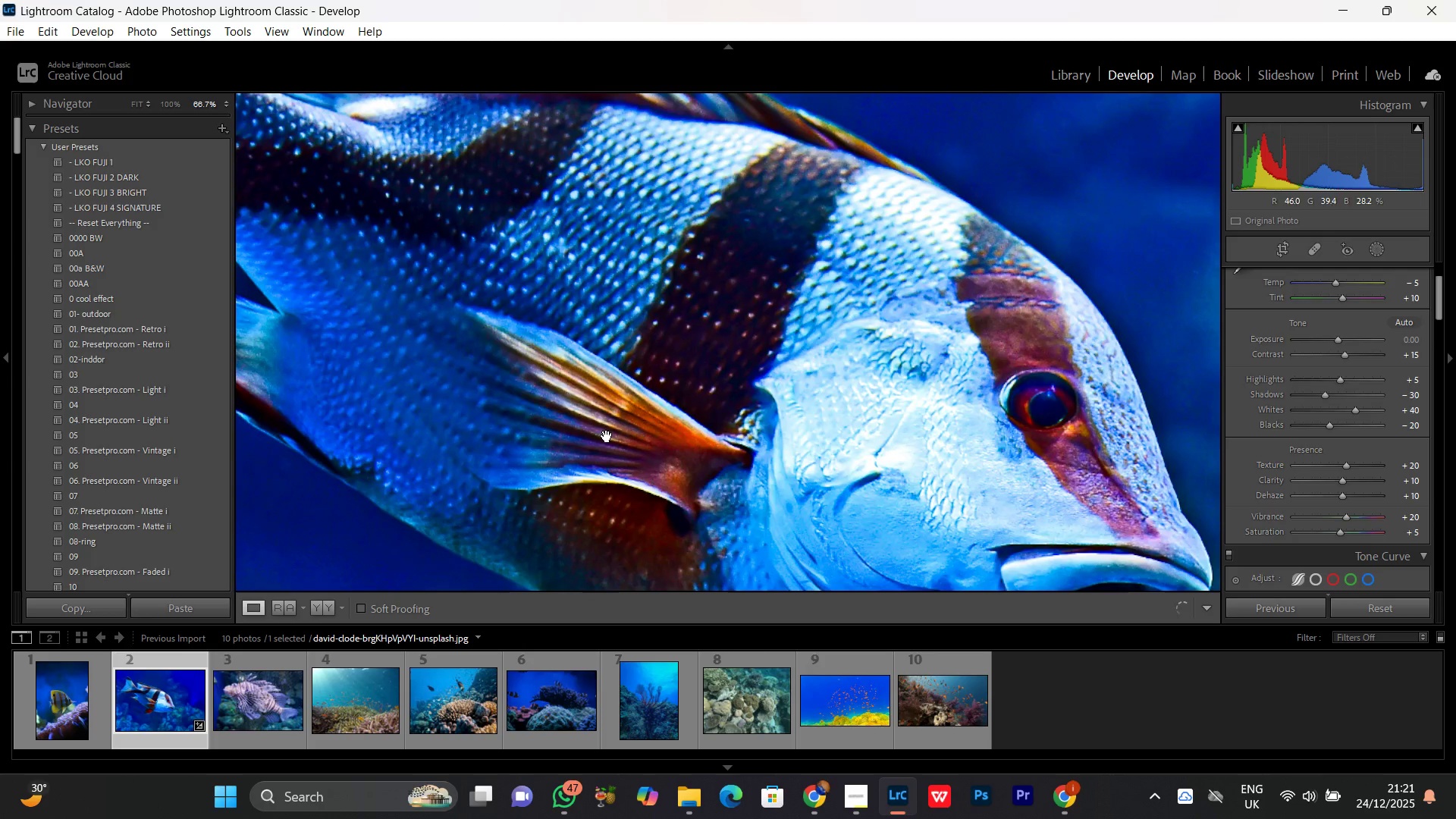 
left_click([607, 436])
 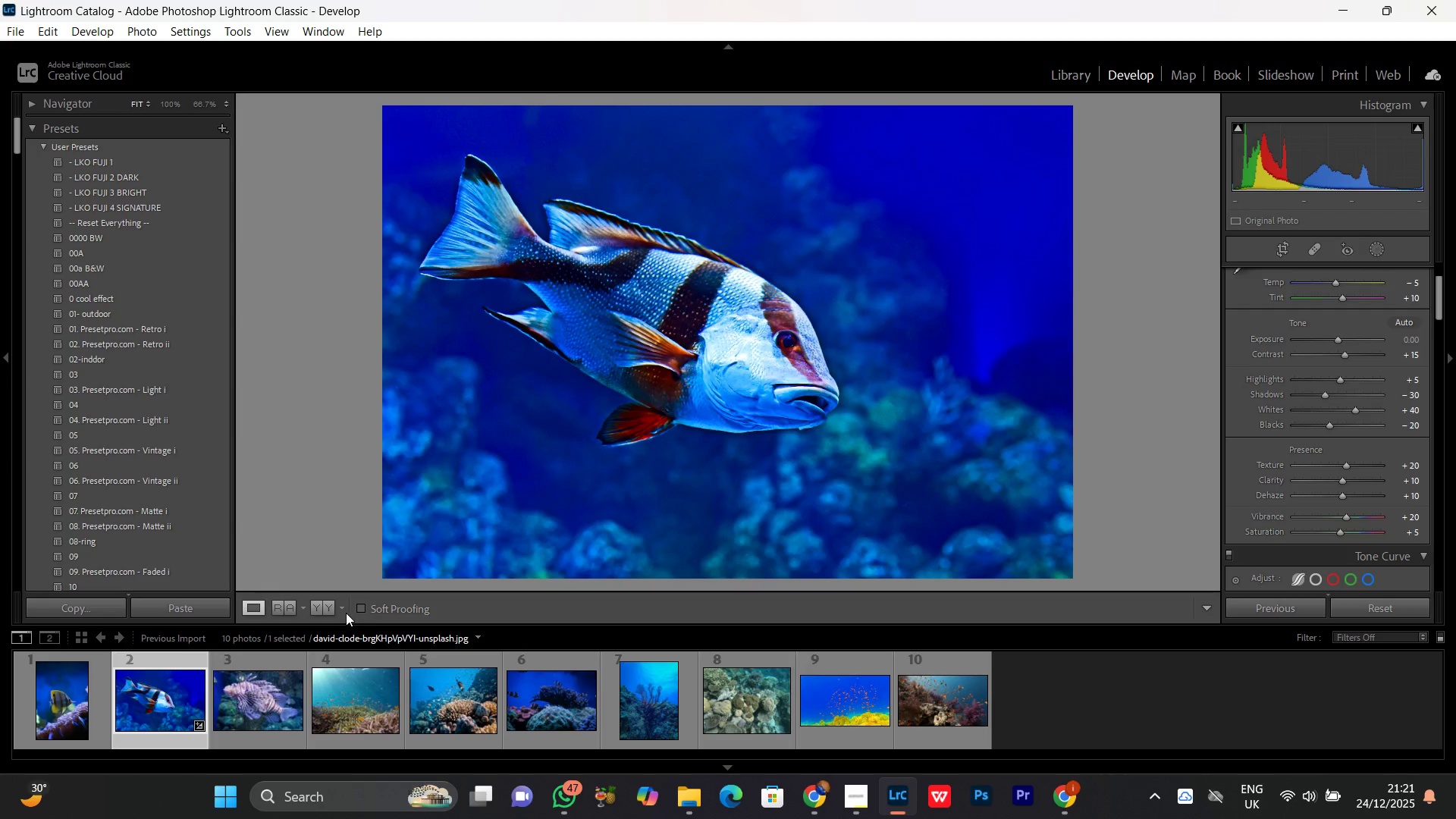 
left_click([331, 604])
 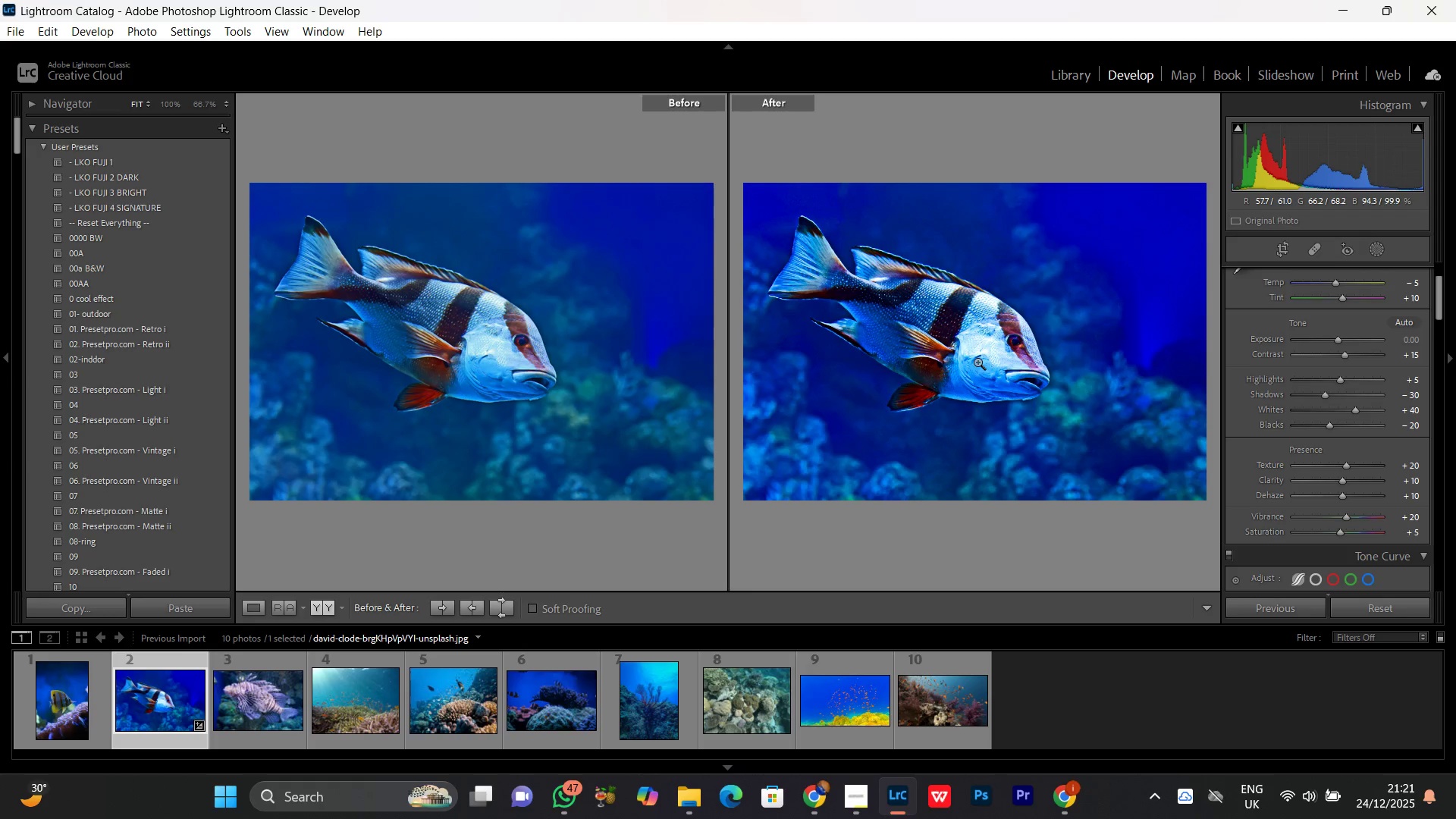 
double_click([965, 350])
 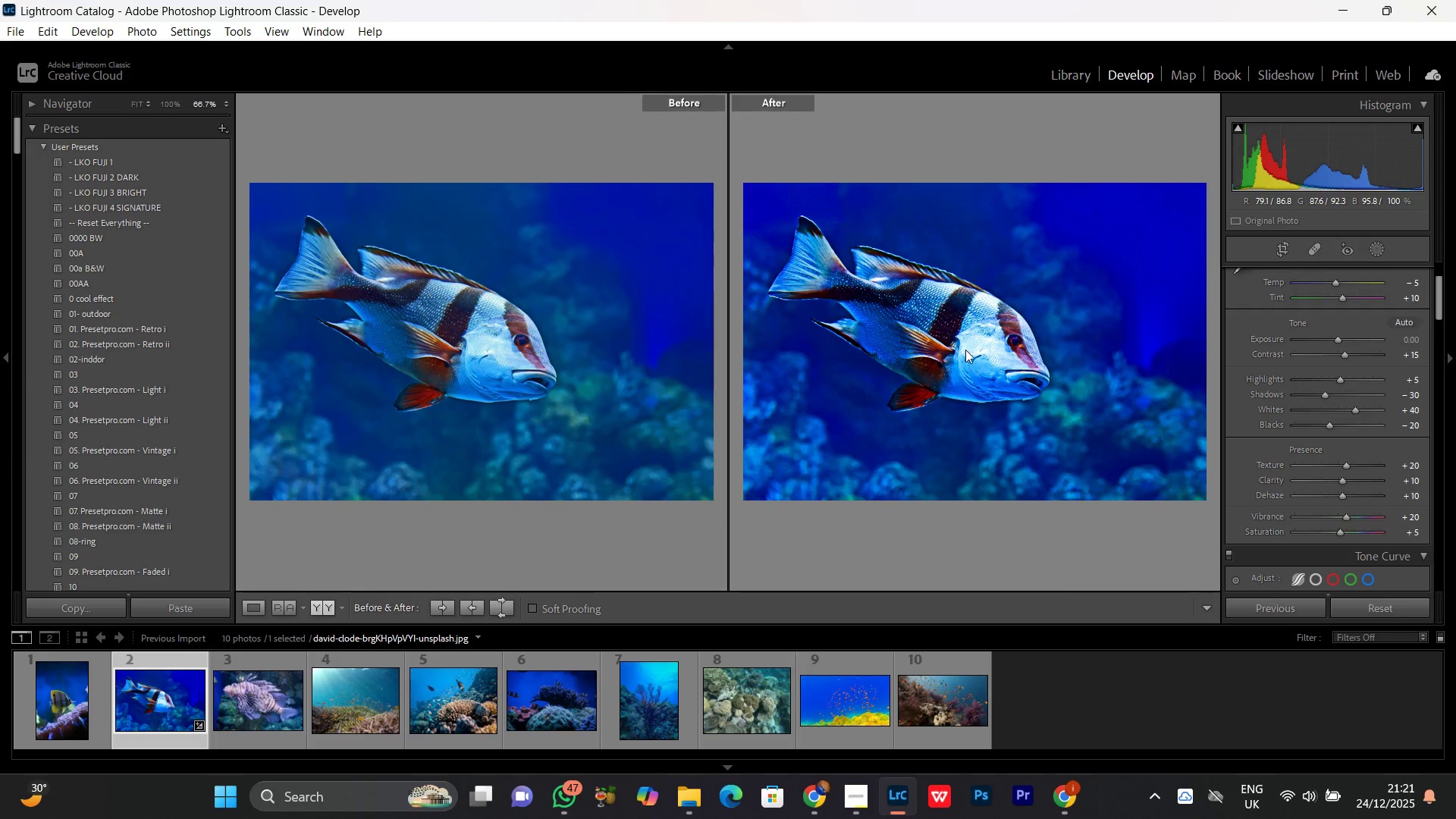 
double_click([965, 350])
 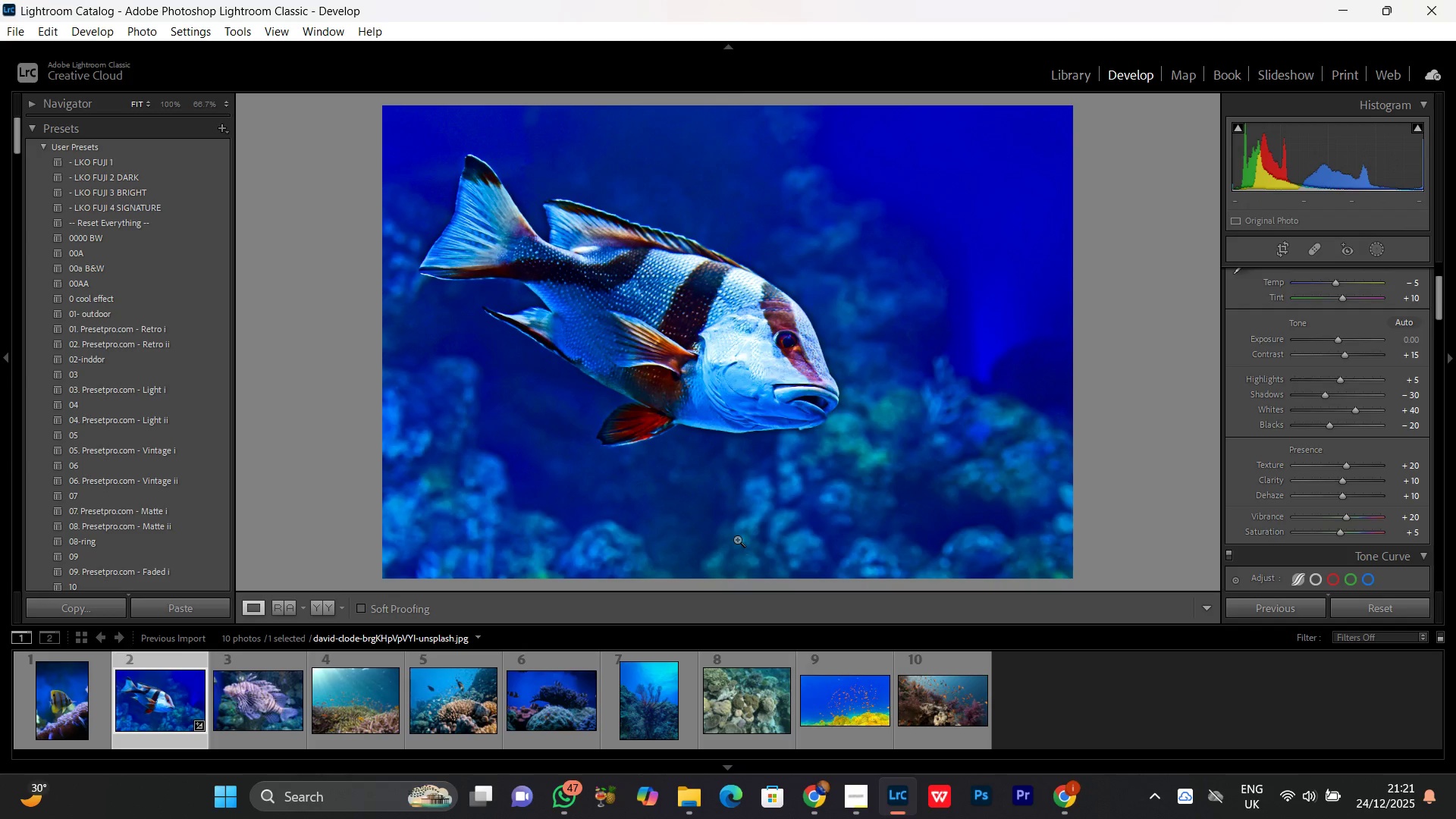 
scroll: coordinate [1329, 545], scroll_direction: down, amount: 5.0
 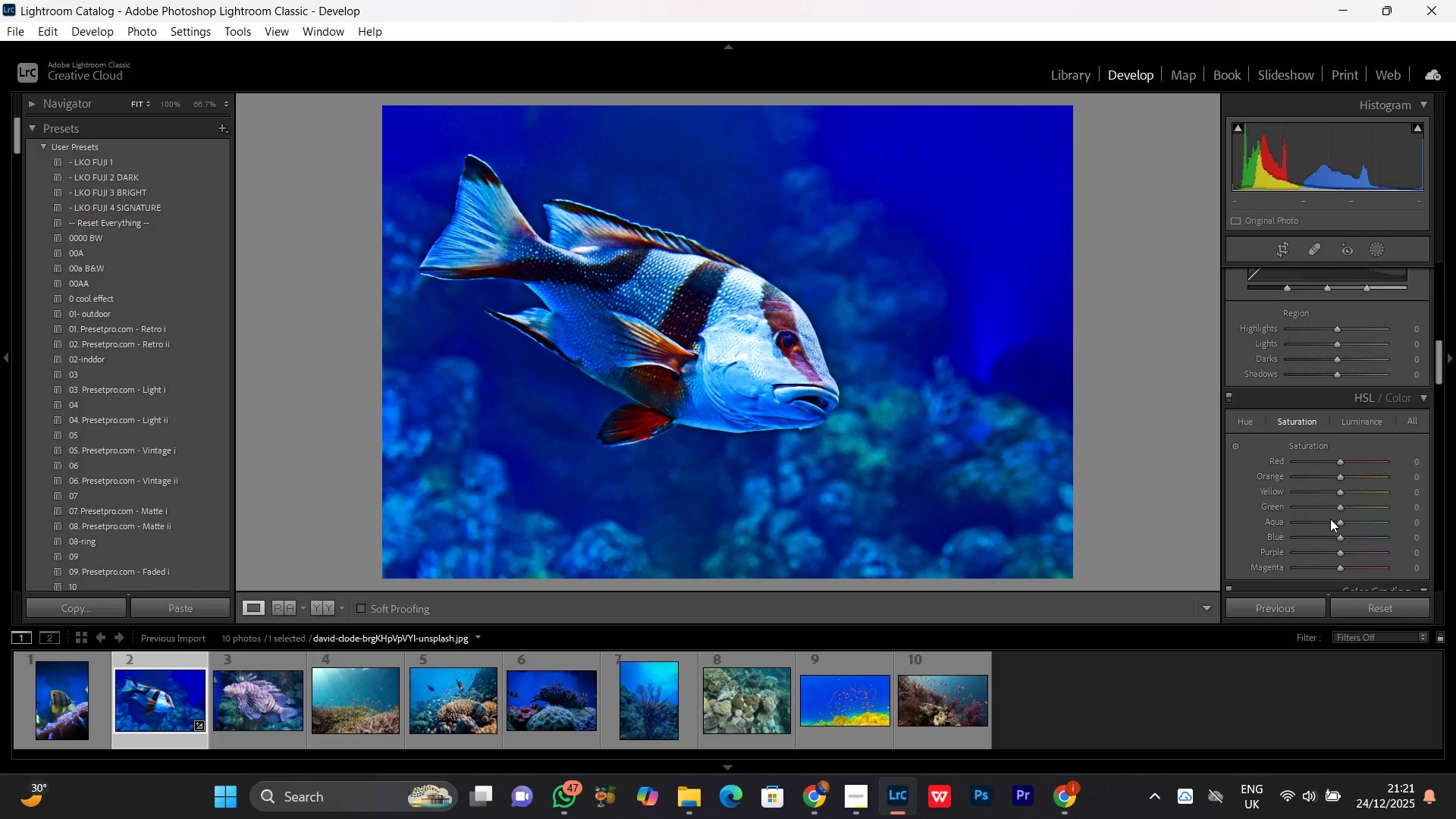 
scroll: coordinate [1330, 519], scroll_direction: up, amount: 1.0
 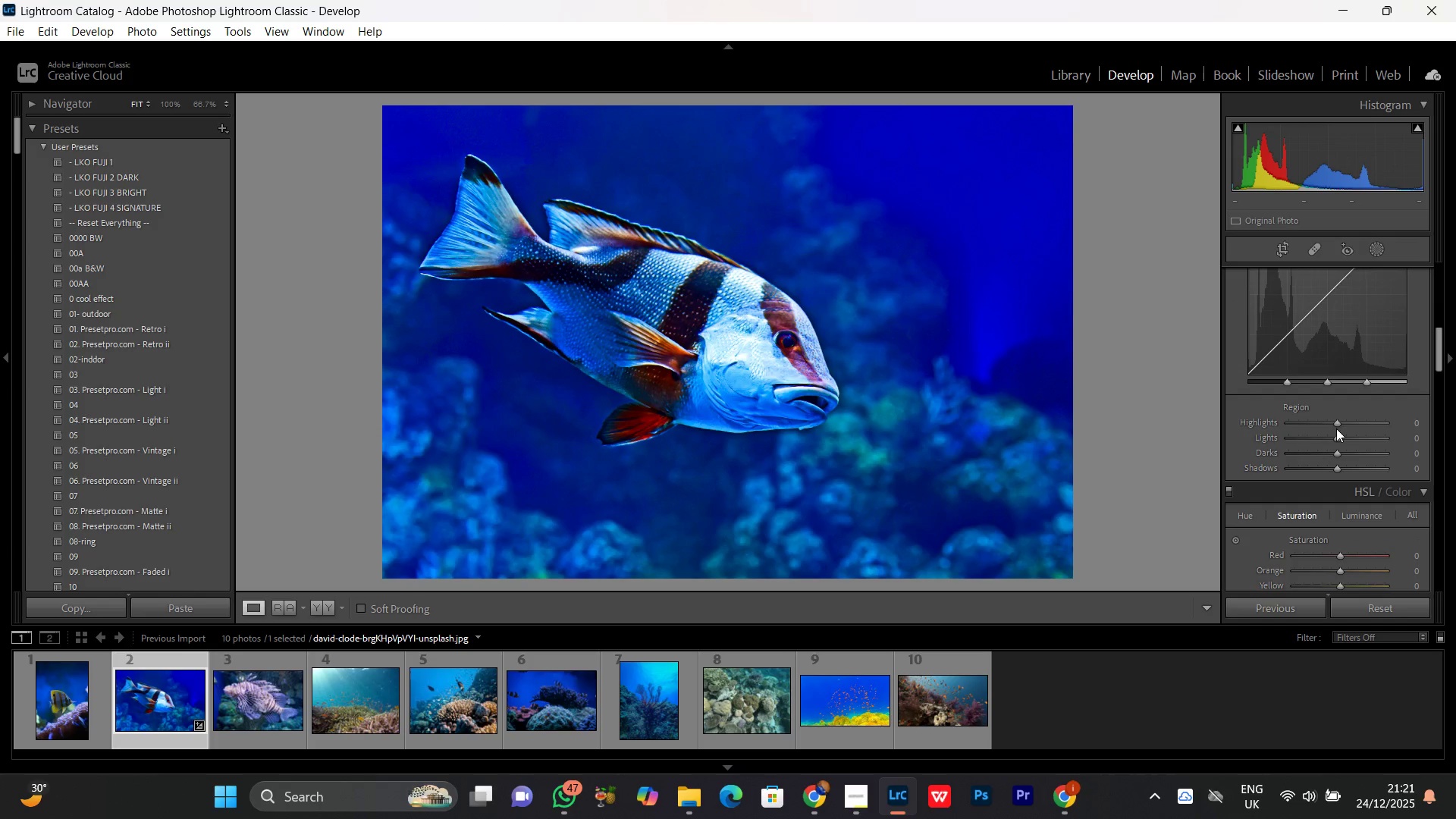 
left_click([1336, 422])
 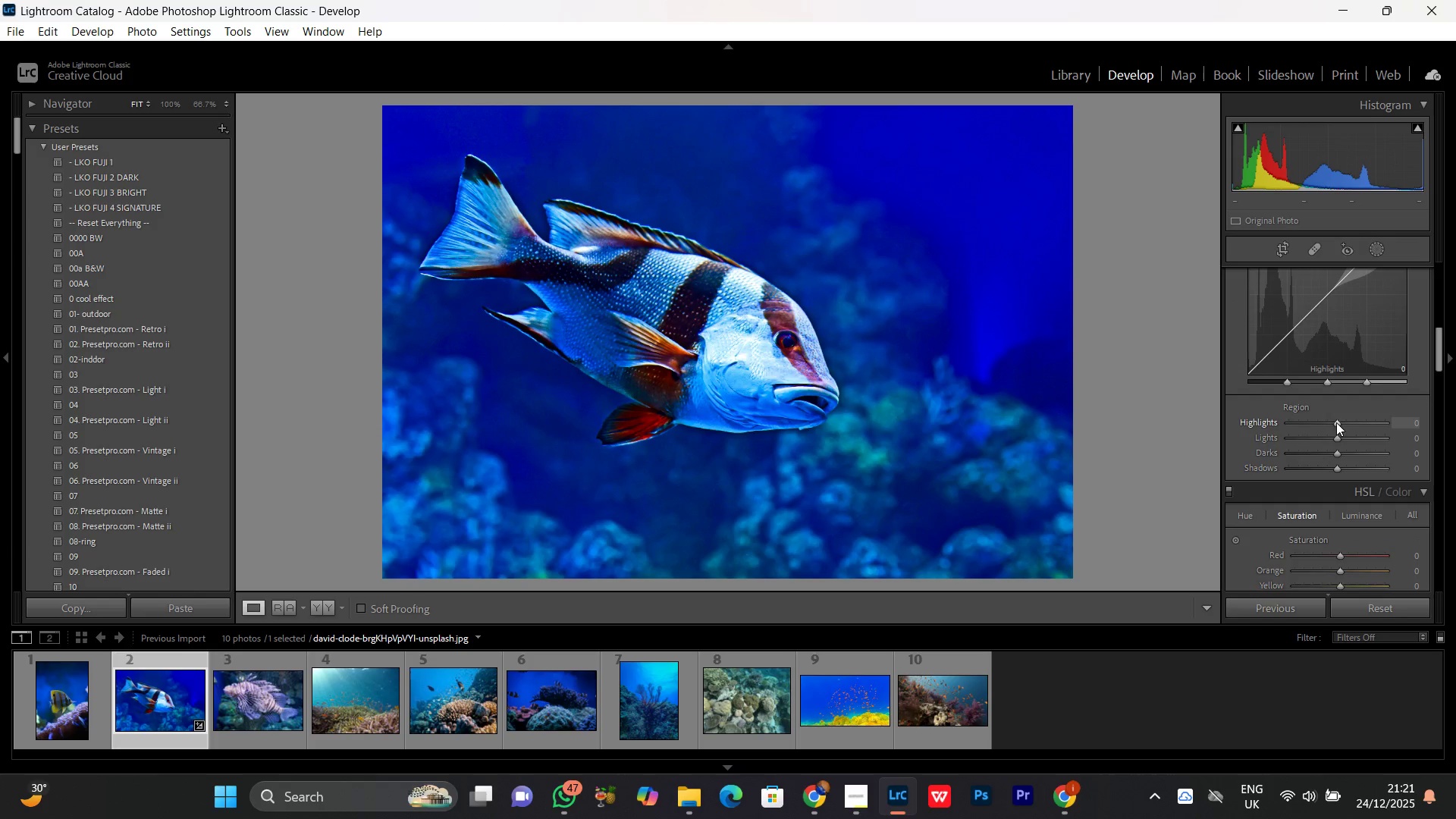 
scroll: coordinate [1336, 422], scroll_direction: up, amount: 6.0
 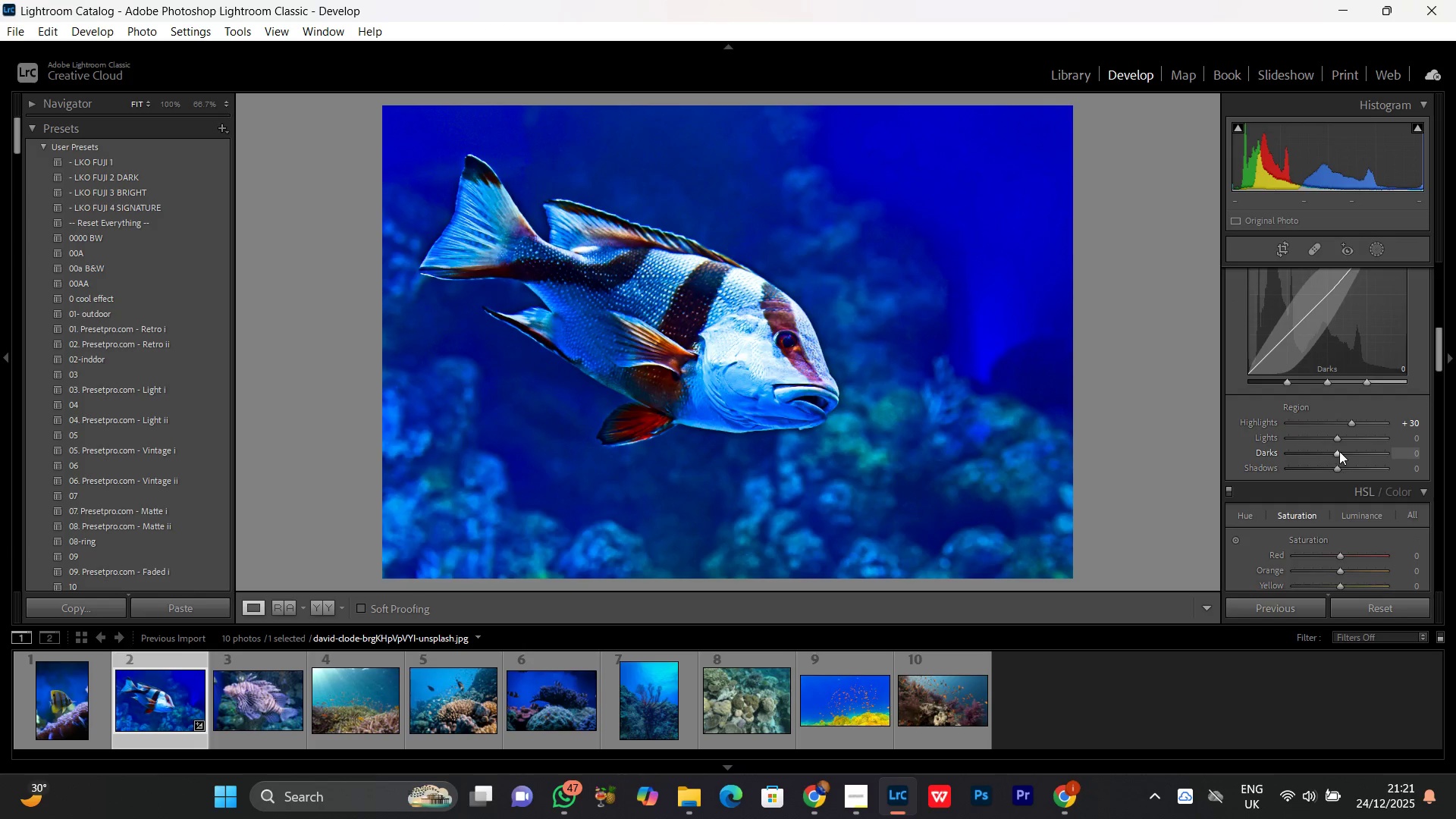 
left_click([1339, 450])
 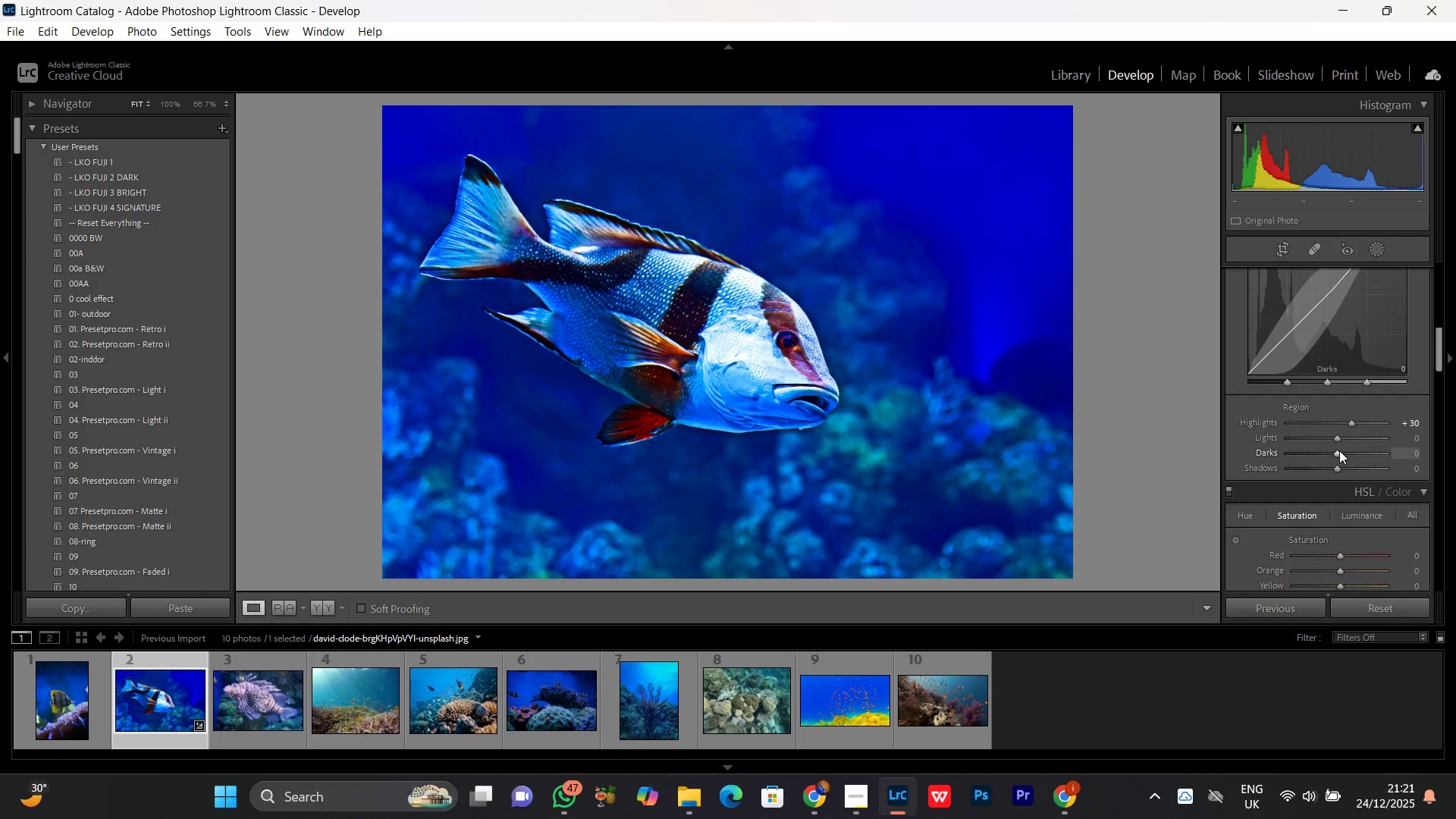 
scroll: coordinate [1339, 450], scroll_direction: down, amount: 4.0
 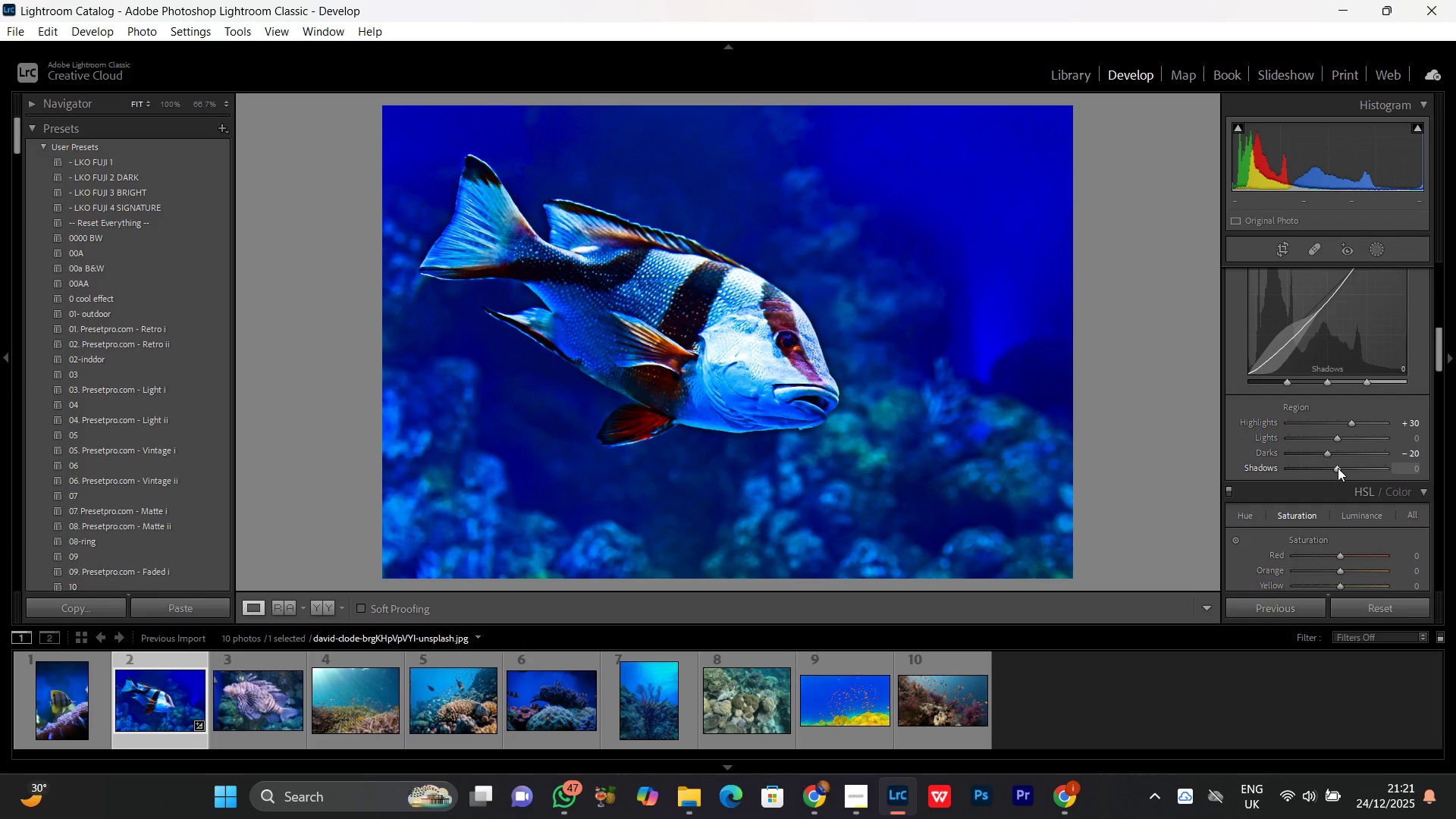 
scroll: coordinate [1338, 468], scroll_direction: up, amount: 4.0
 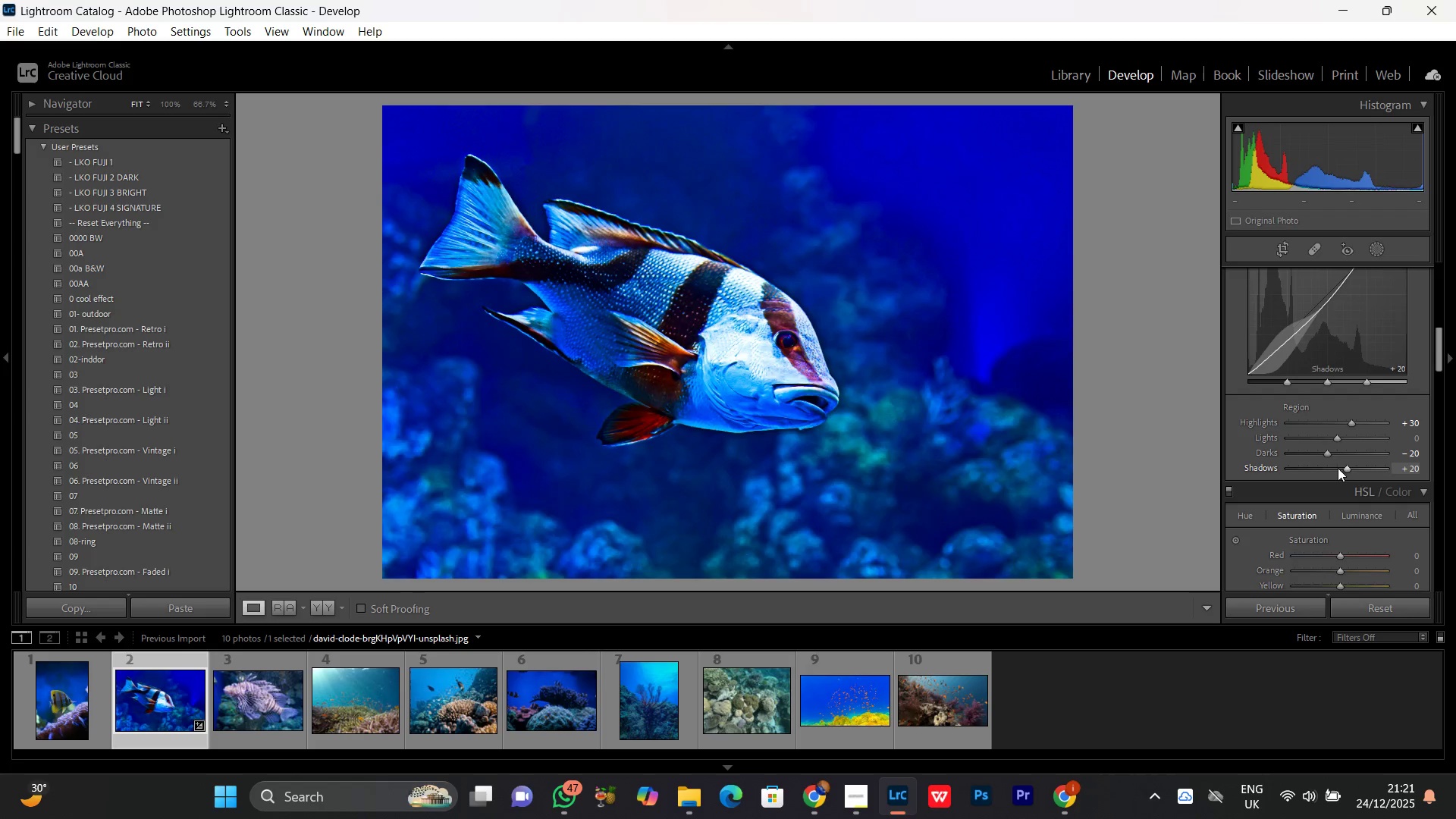 
scroll: coordinate [1420, 372], scroll_direction: down, amount: 5.0
 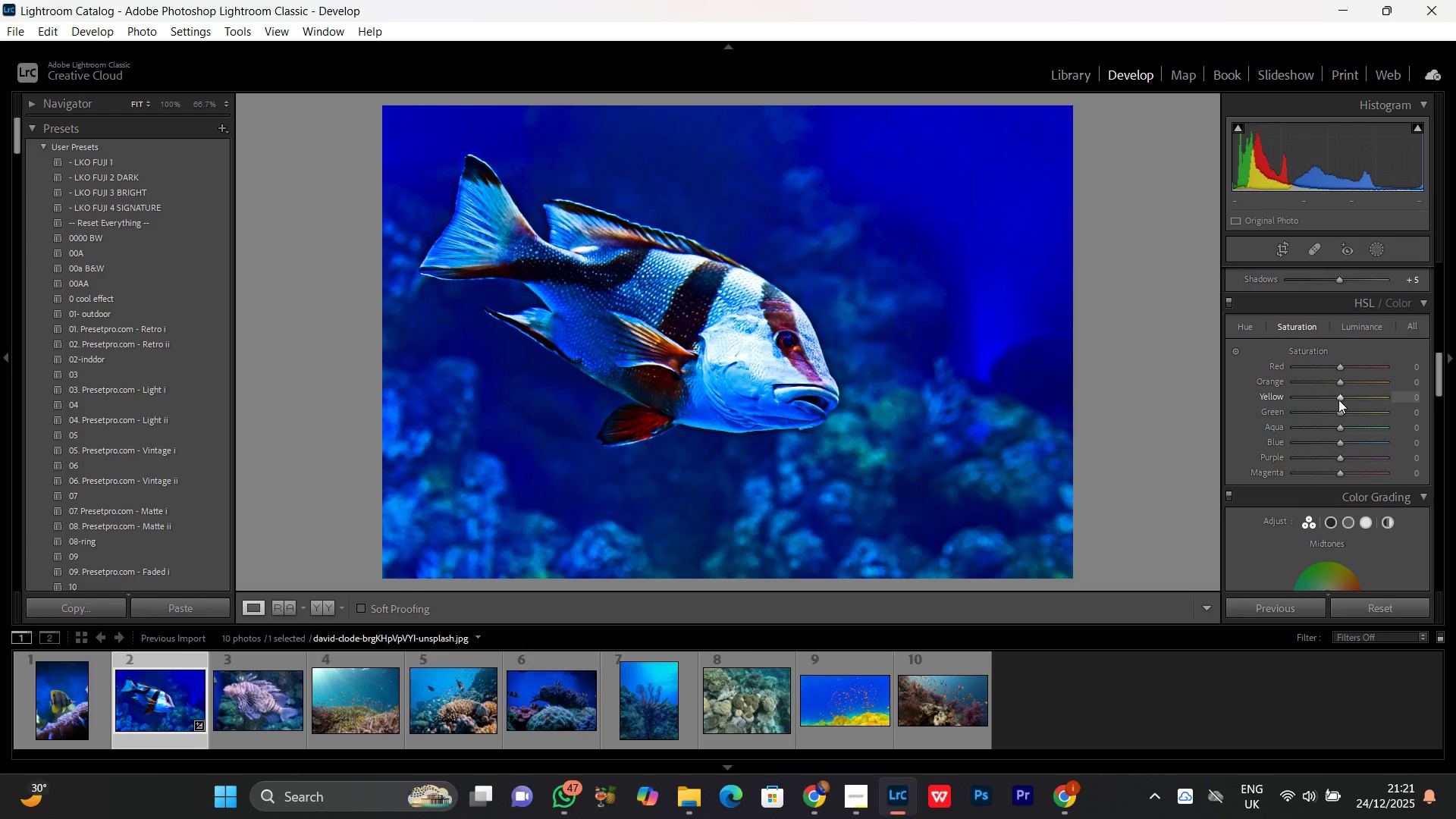 
wait(6.57)
 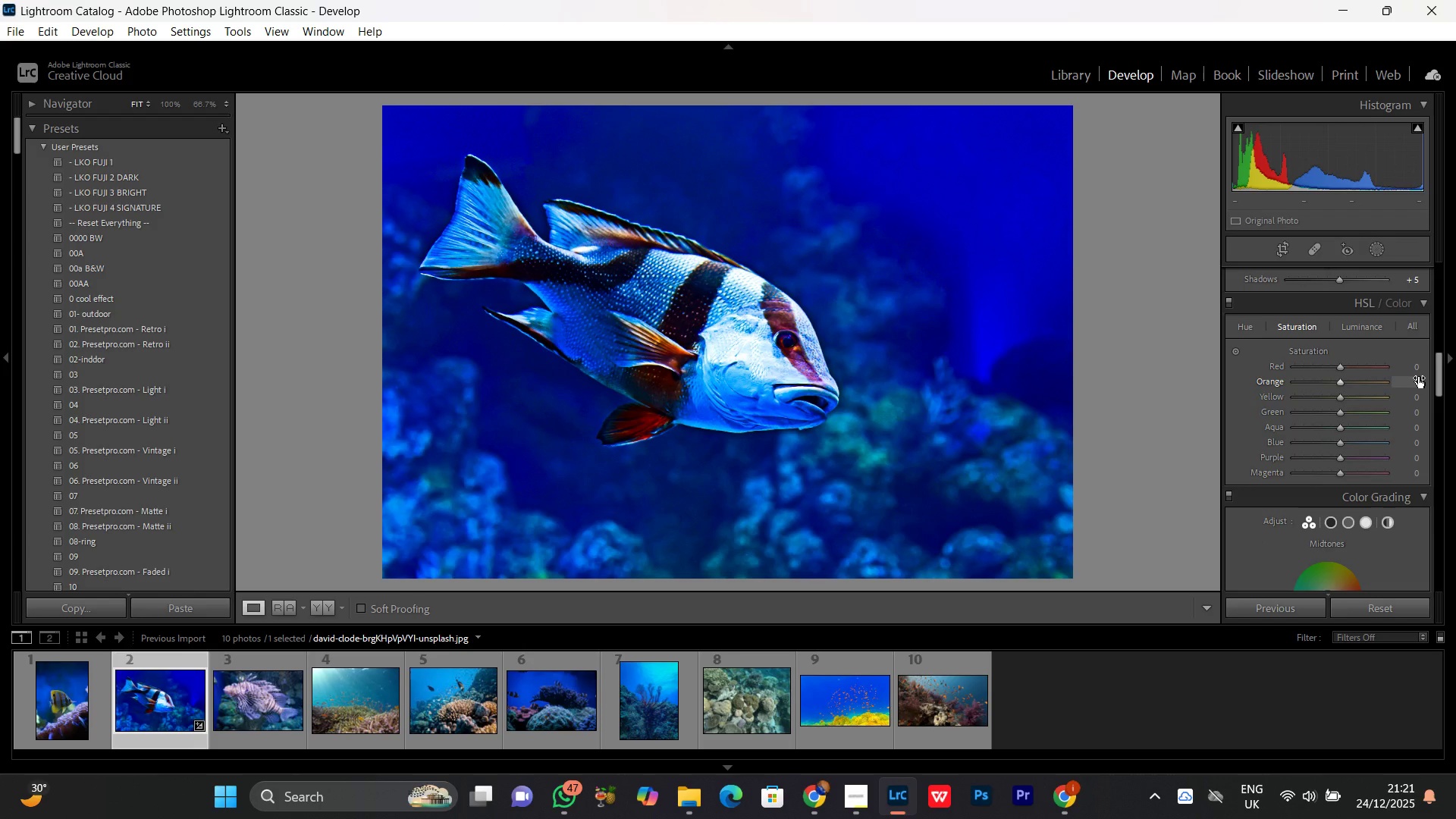 
left_click([1343, 389])
 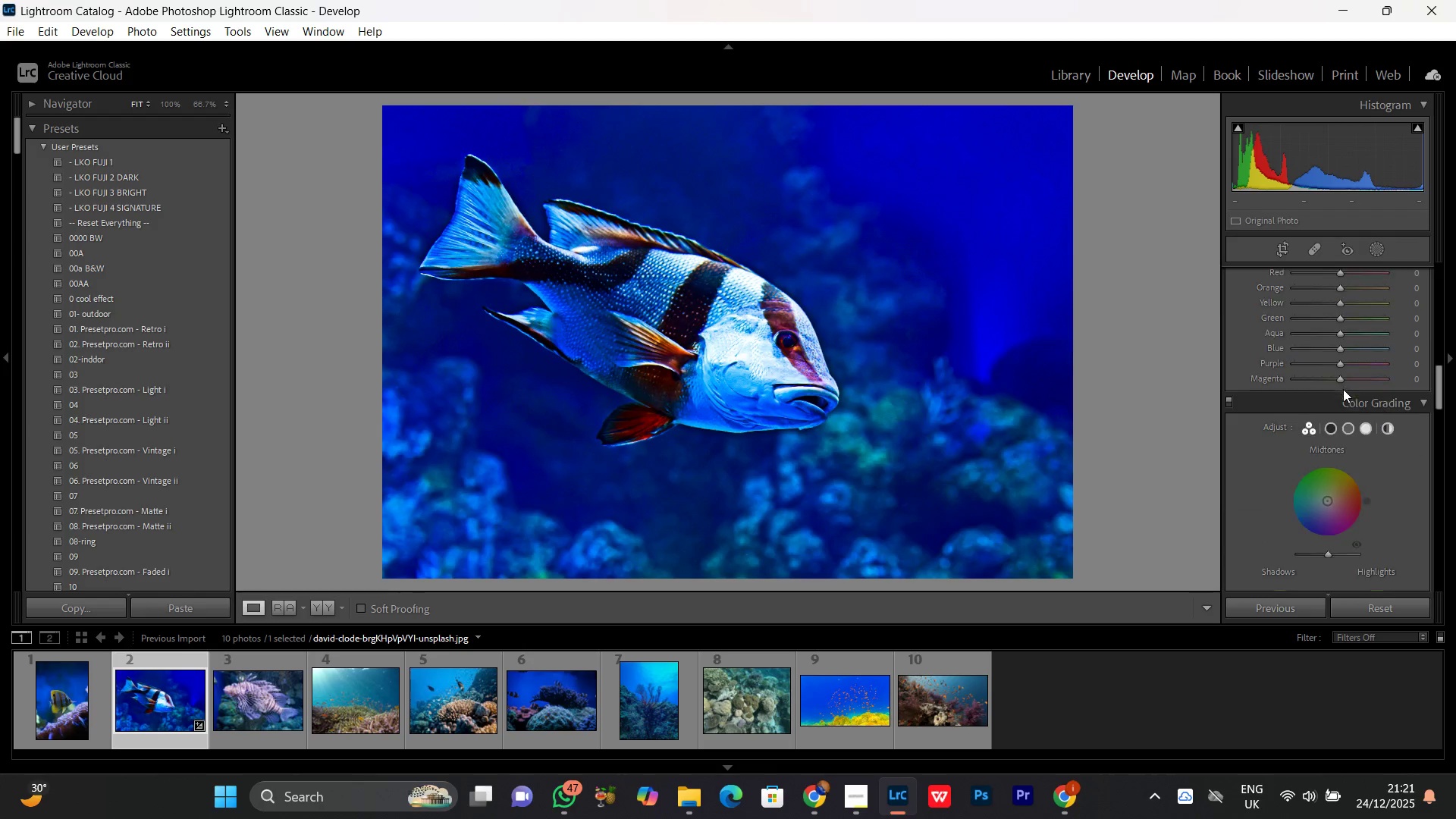 
scroll: coordinate [1343, 389], scroll_direction: down, amount: 1.0
 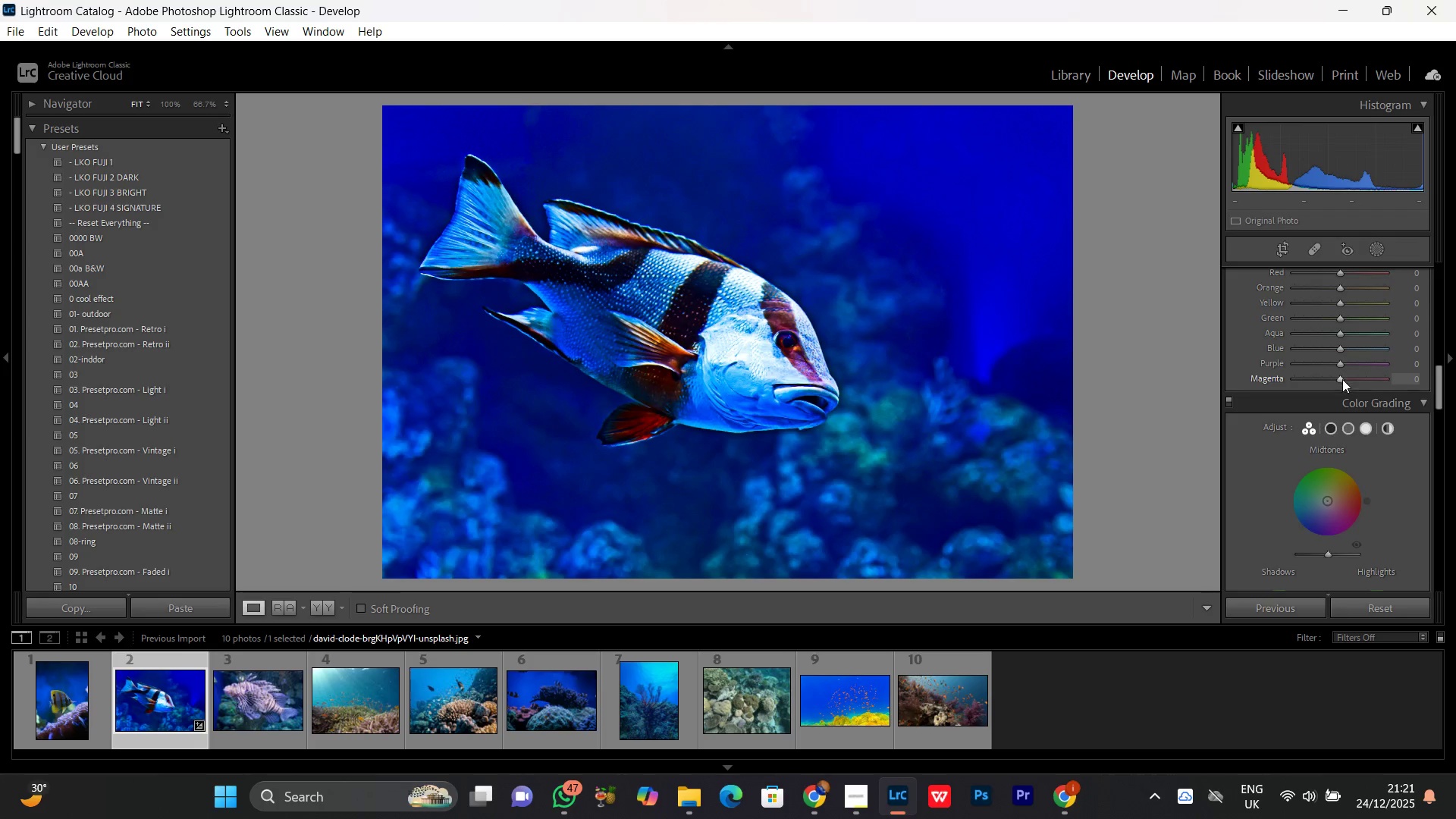 
scroll: coordinate [1342, 379], scroll_direction: up, amount: 1.0
 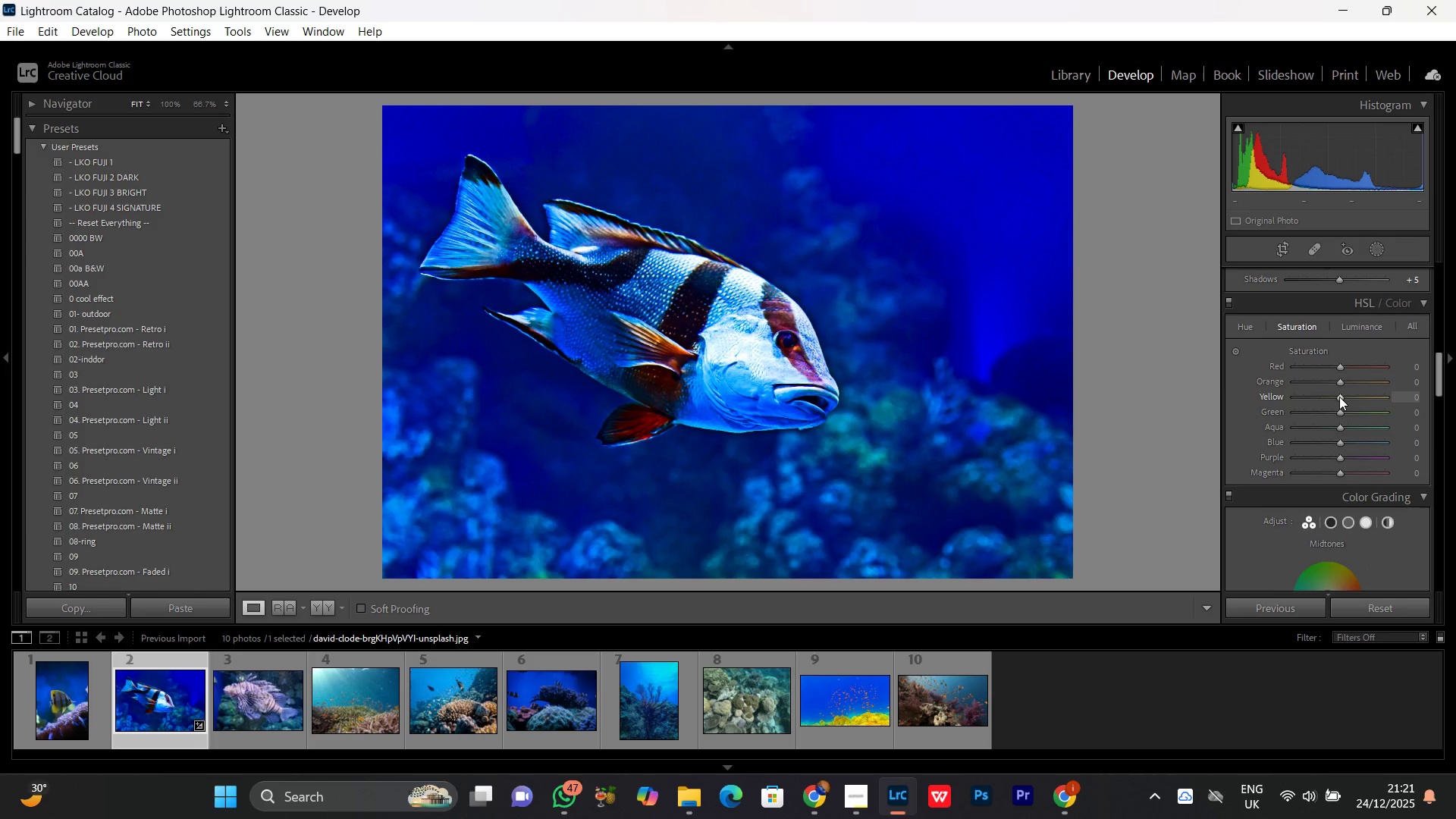 
left_click([1339, 397])
 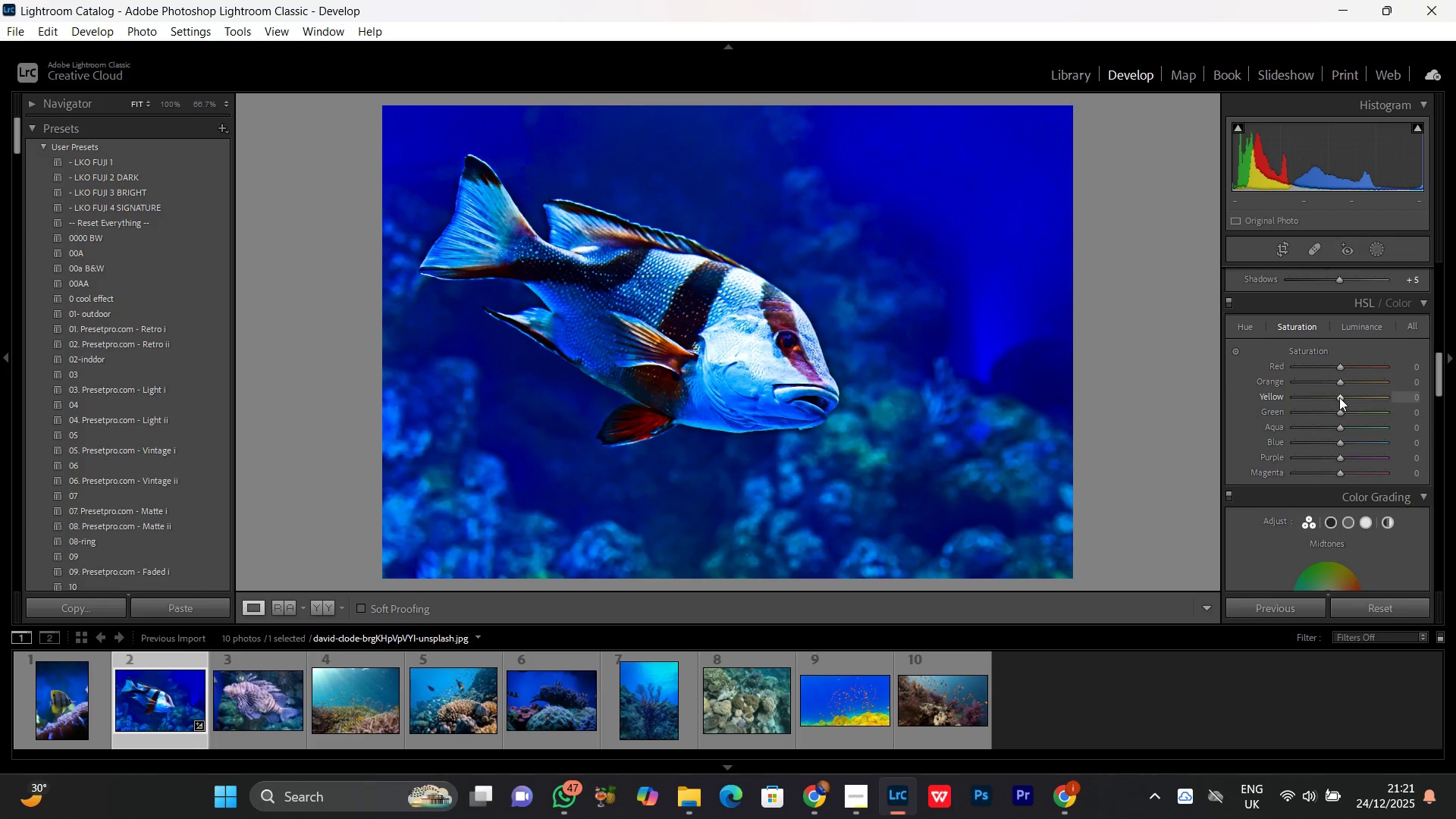 
scroll: coordinate [1339, 397], scroll_direction: down, amount: 6.0
 